 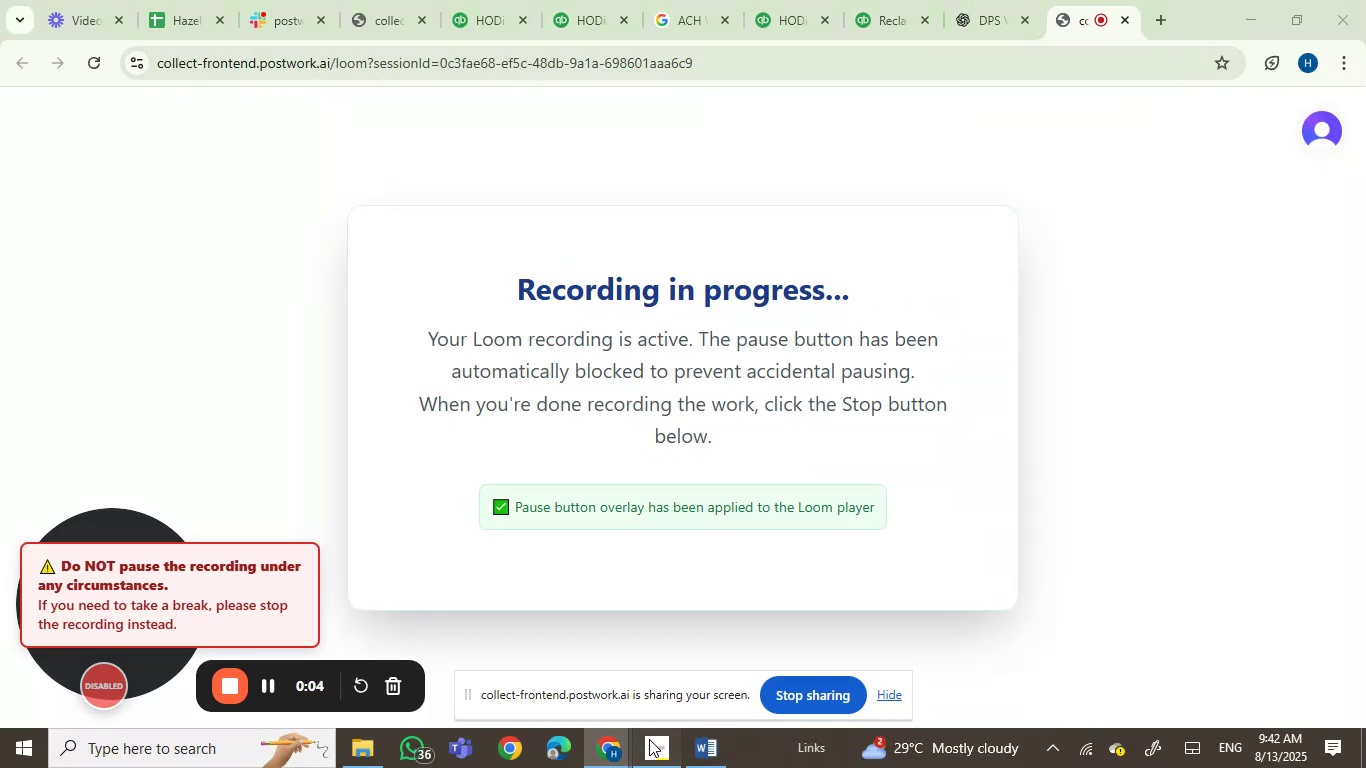 
left_click([706, 437])
 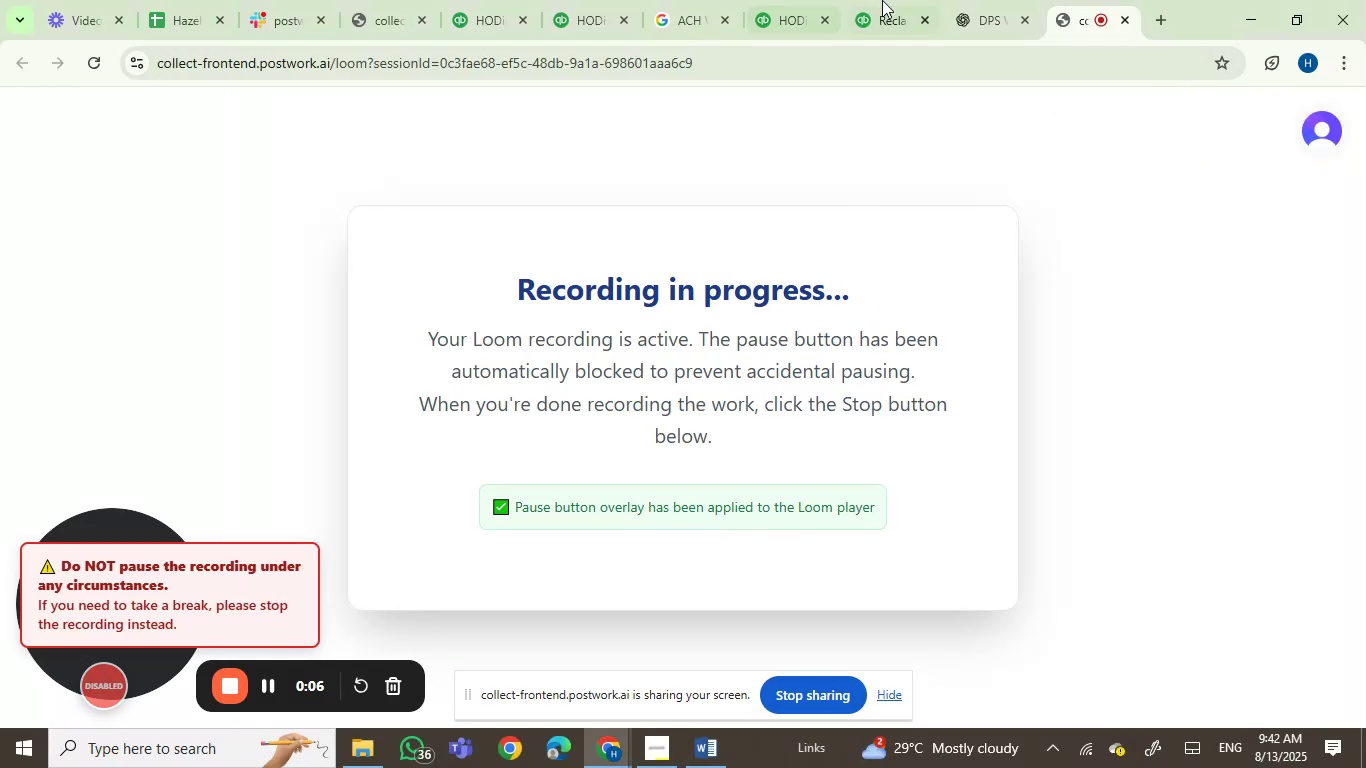 
left_click([800, 0])
 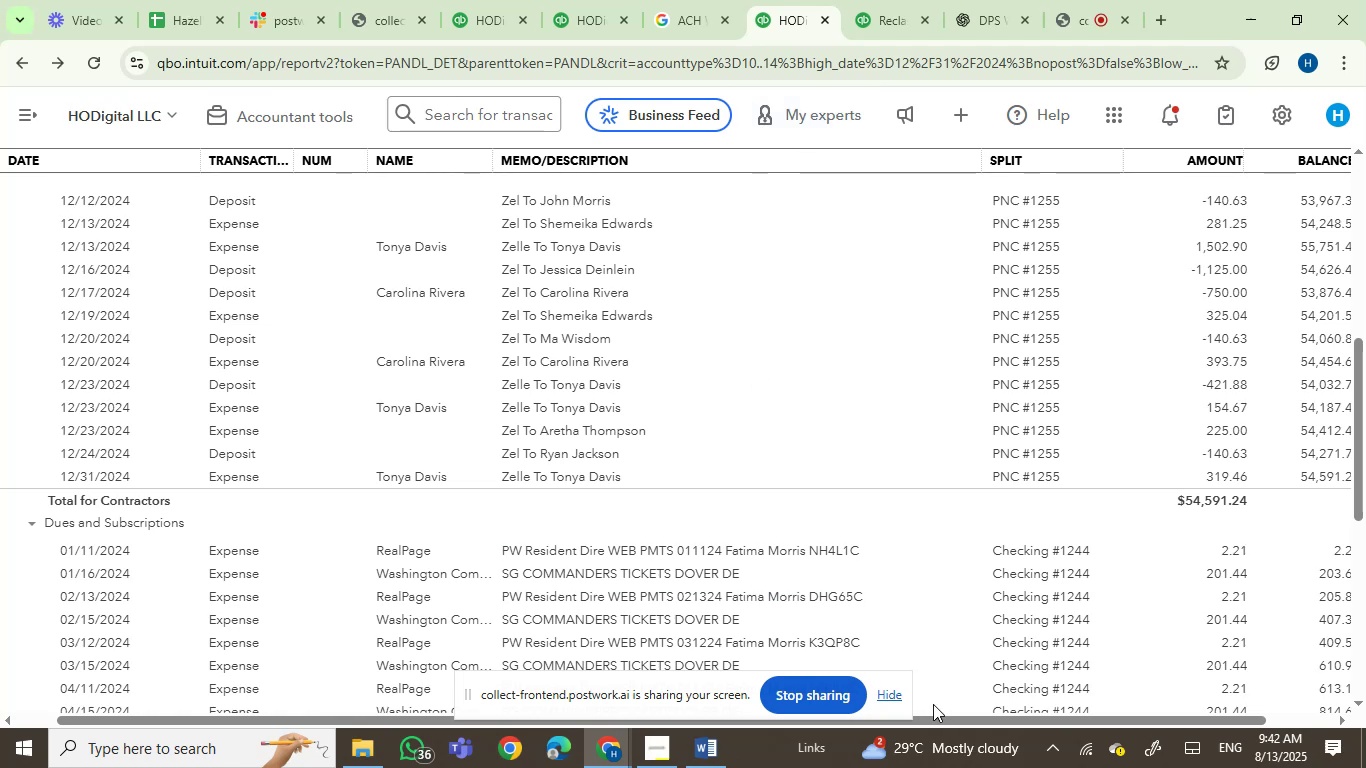 
left_click([898, 698])
 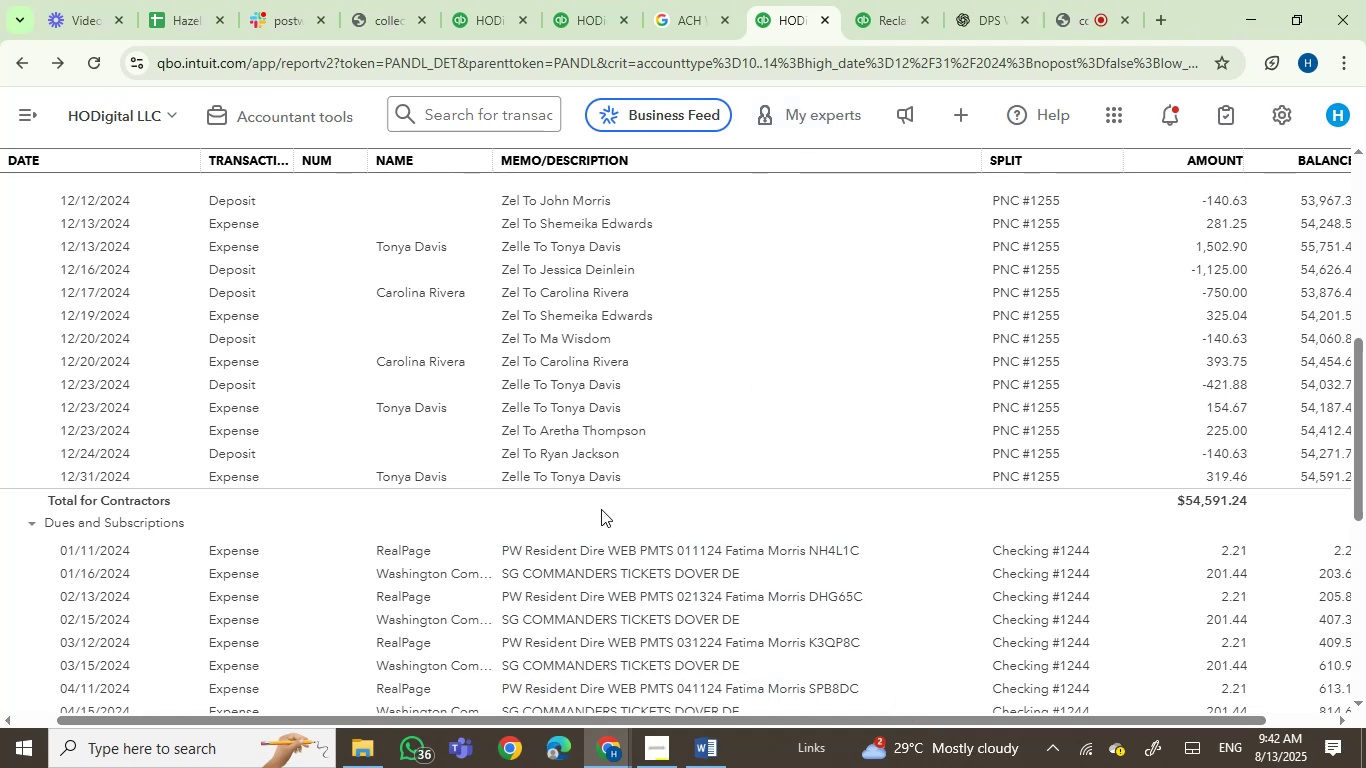 
scroll: coordinate [595, 509], scroll_direction: up, amount: 2.0
 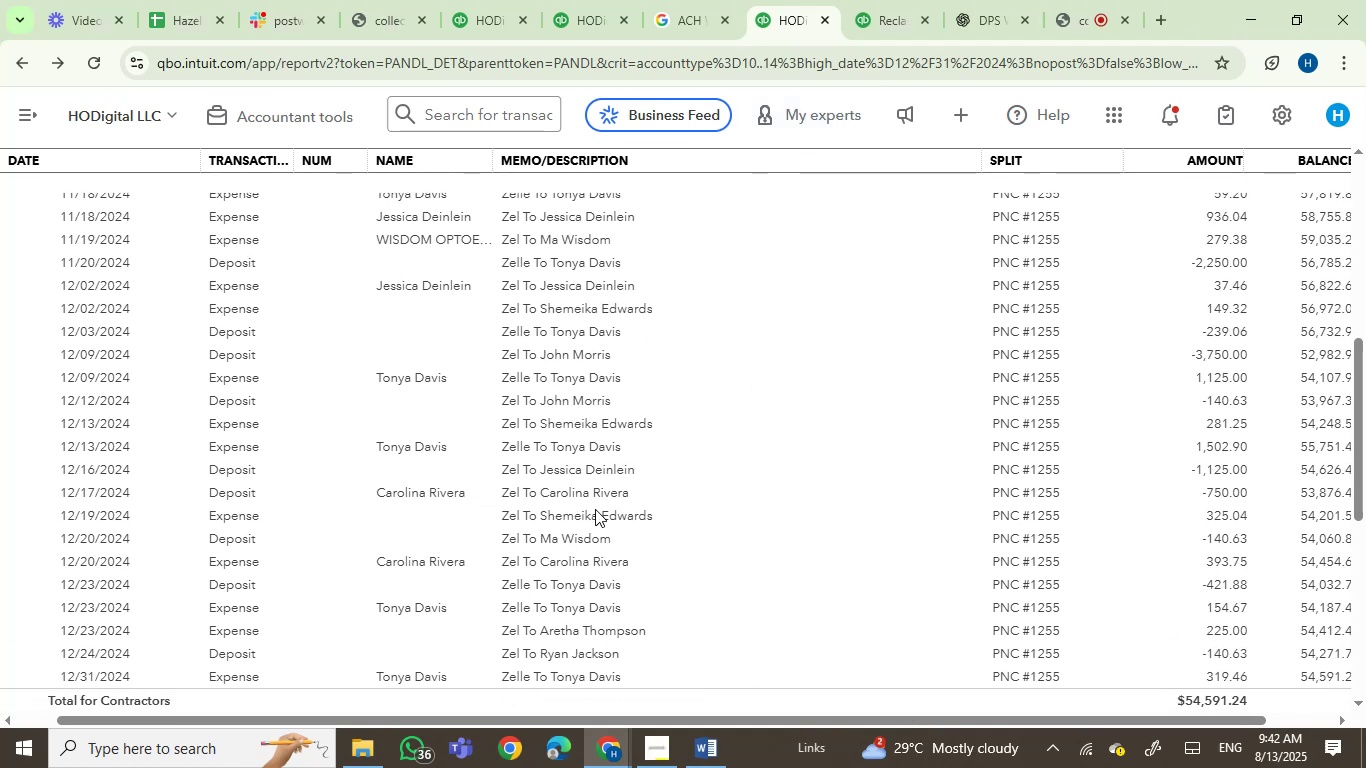 
scroll: coordinate [595, 509], scroll_direction: none, amount: 0.0
 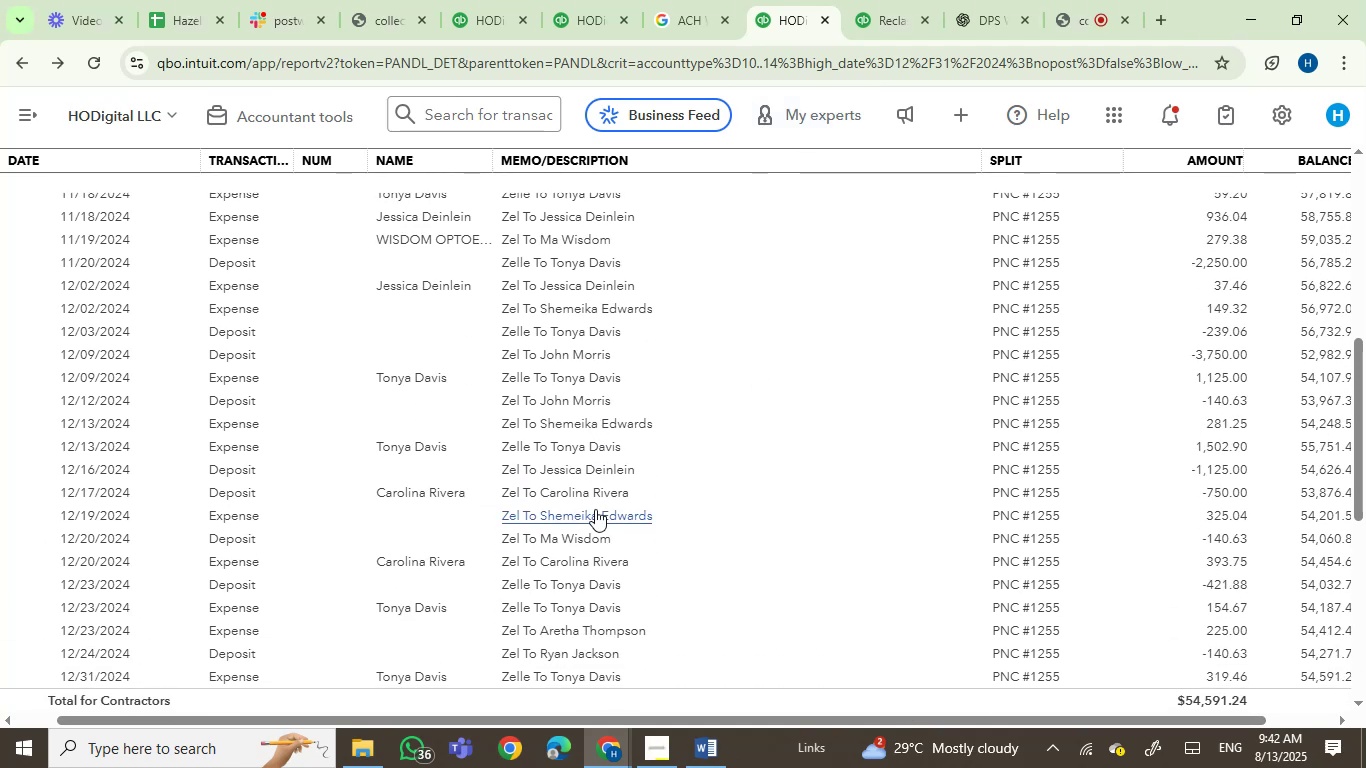 
scroll: coordinate [595, 509], scroll_direction: up, amount: 1.0
 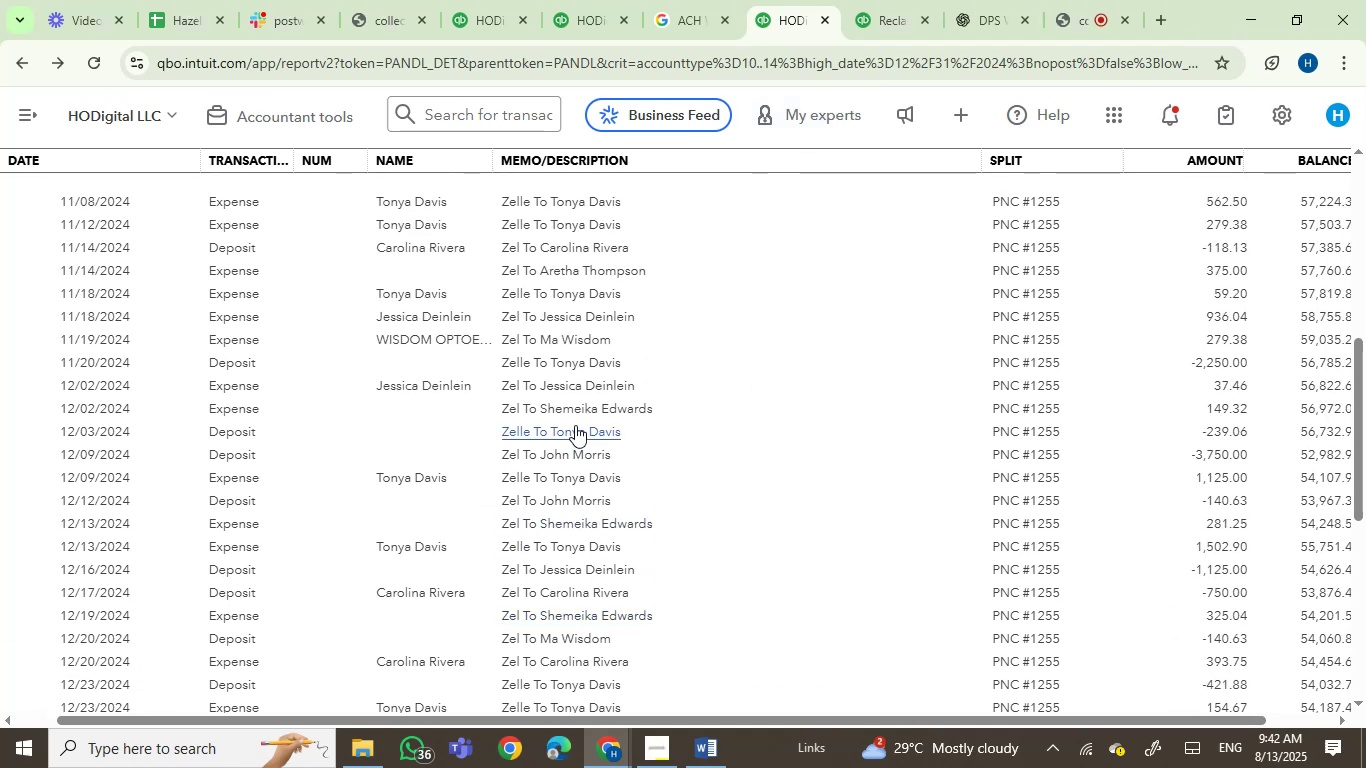 
left_click([571, 425])
 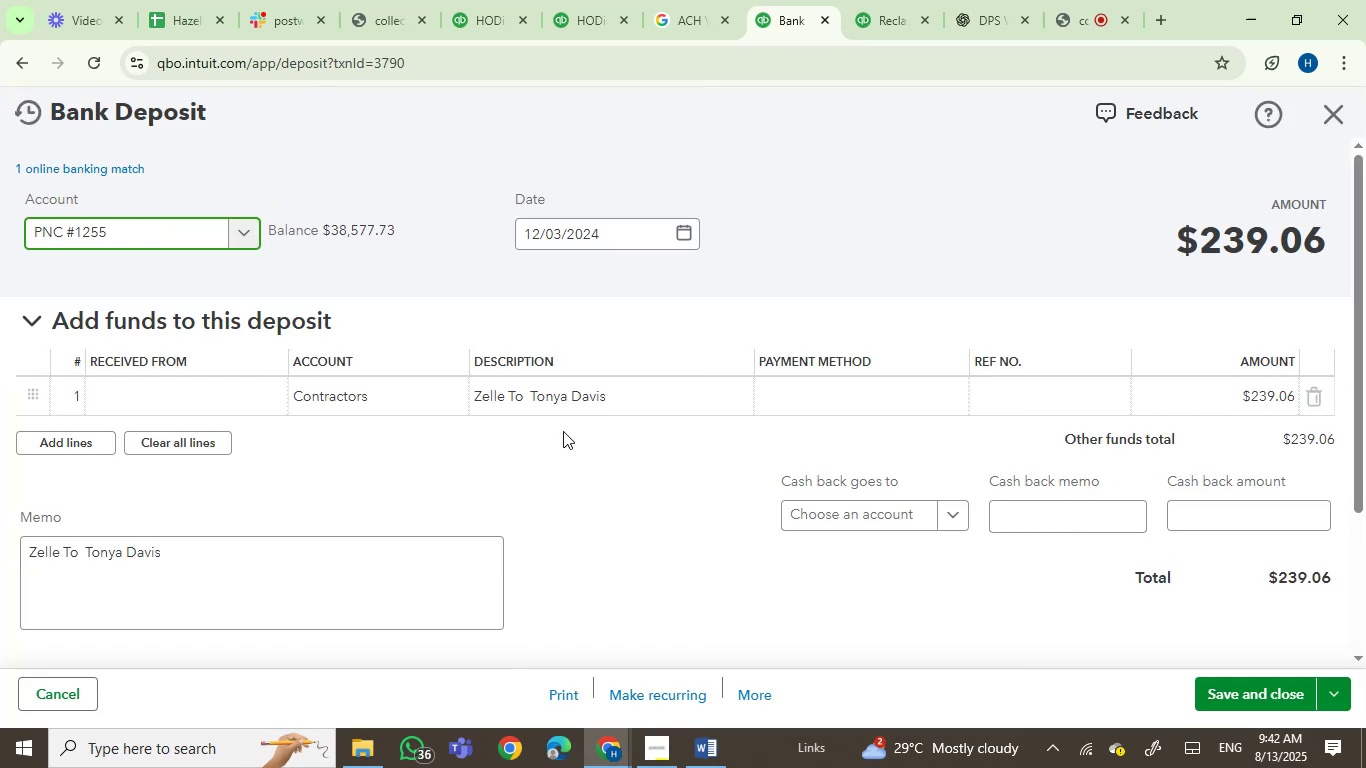 
wait(7.33)
 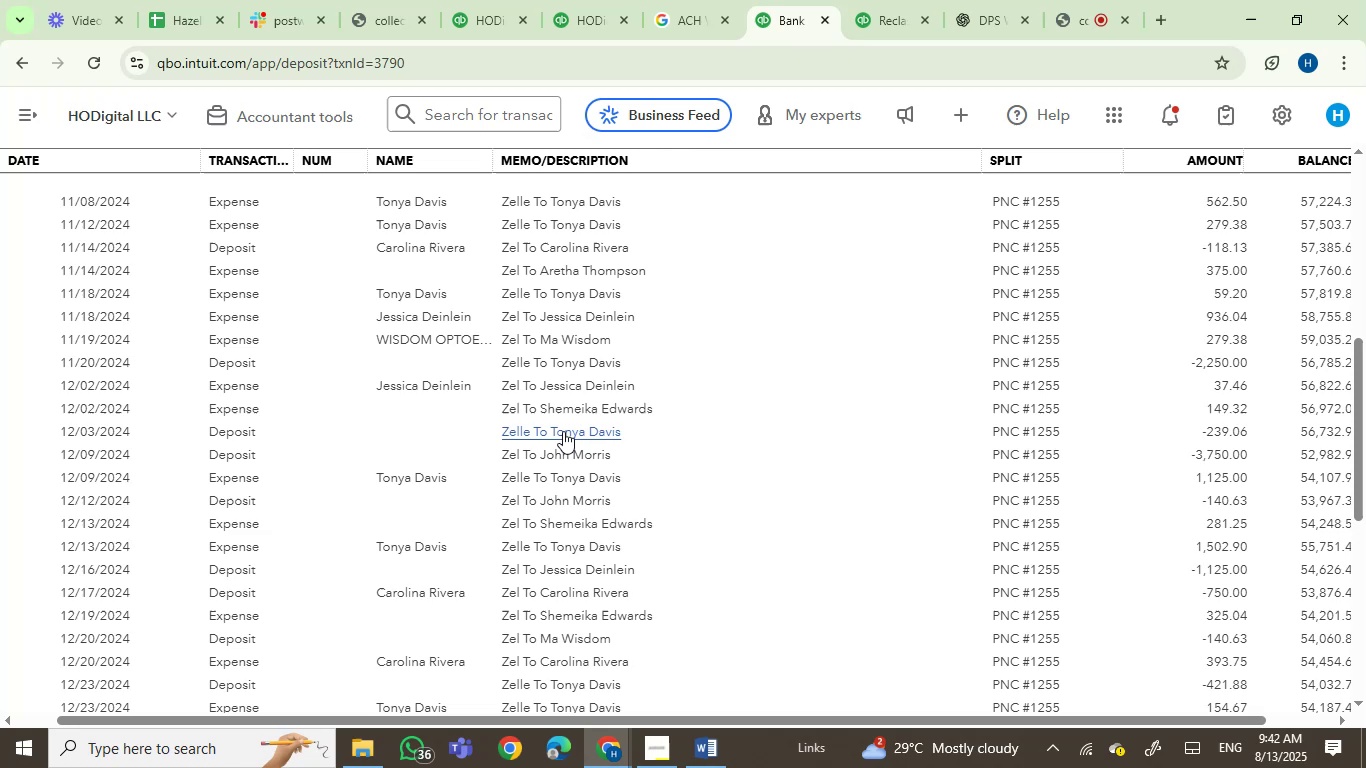 
left_click([182, 409])
 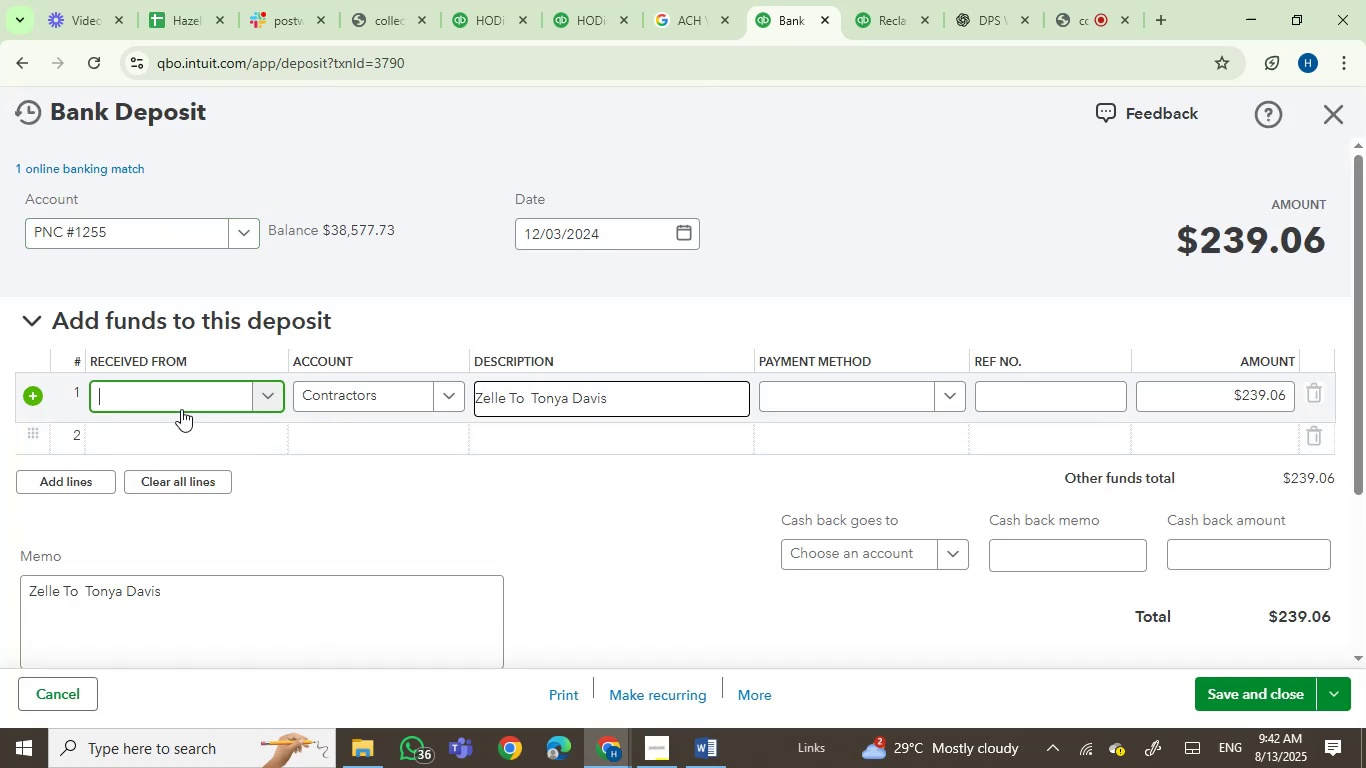 
left_click([187, 405])
 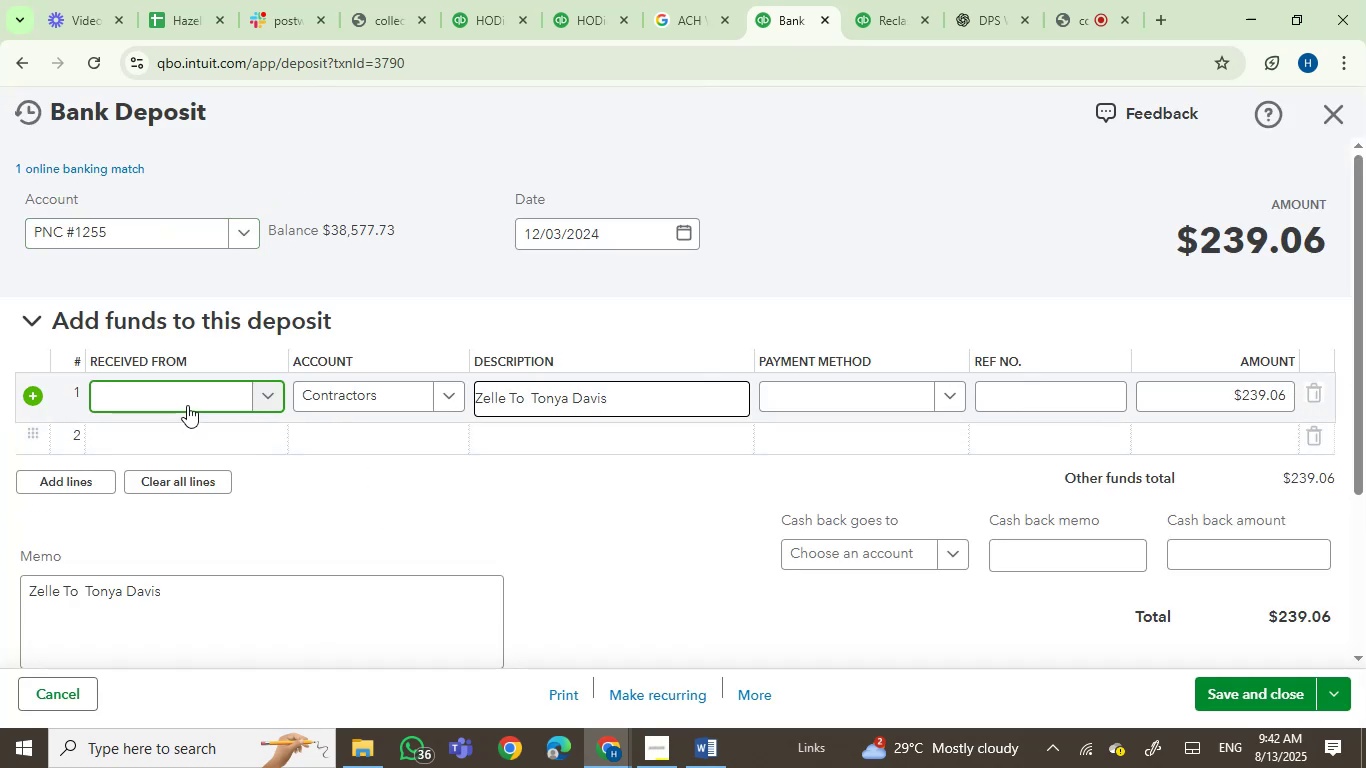 
type(ton)
 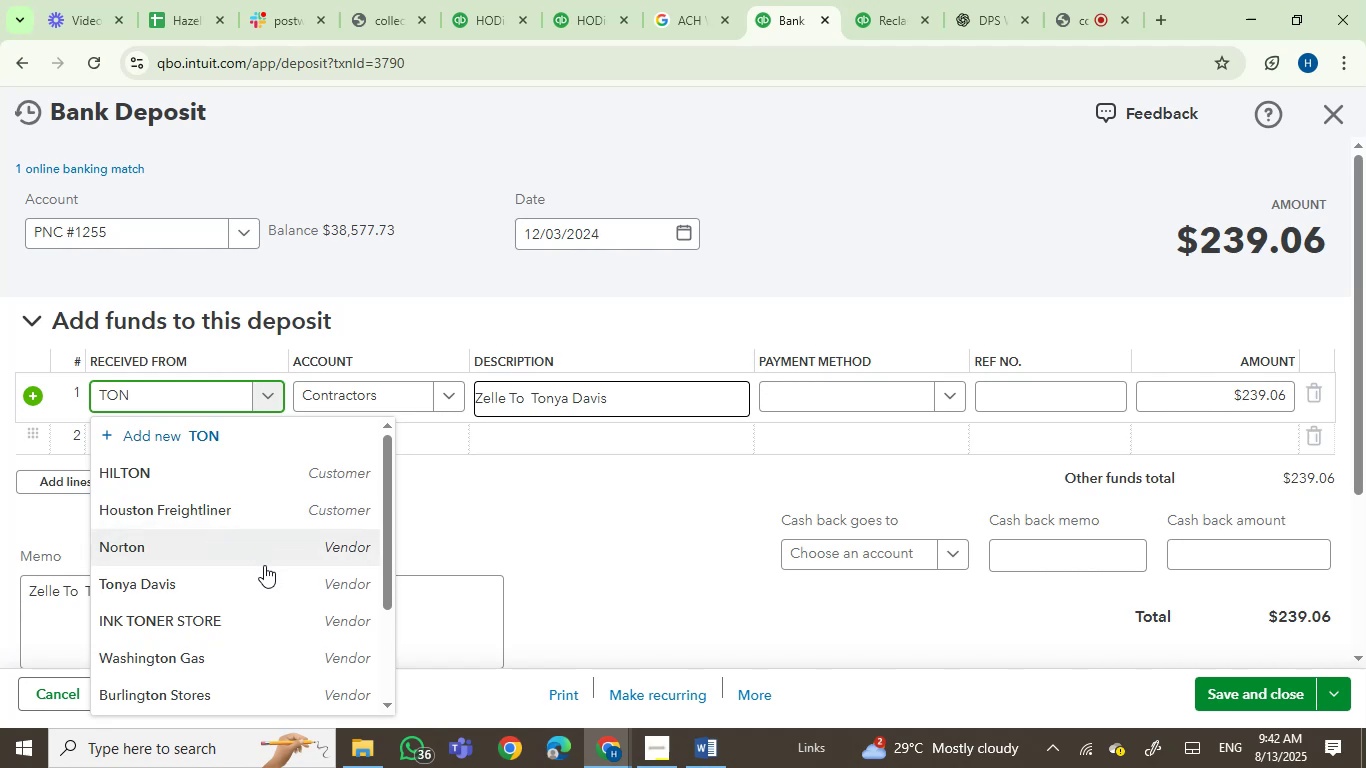 
left_click([243, 586])
 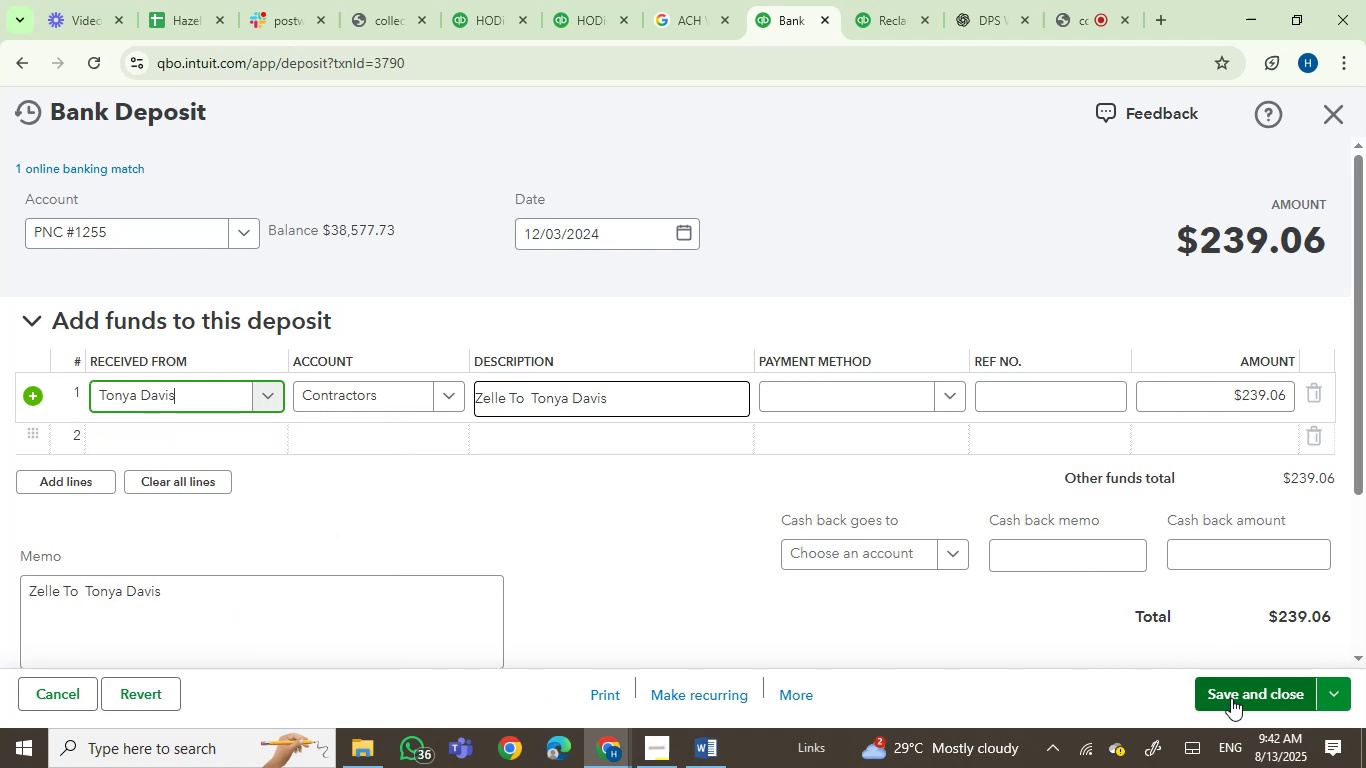 
left_click([1231, 698])
 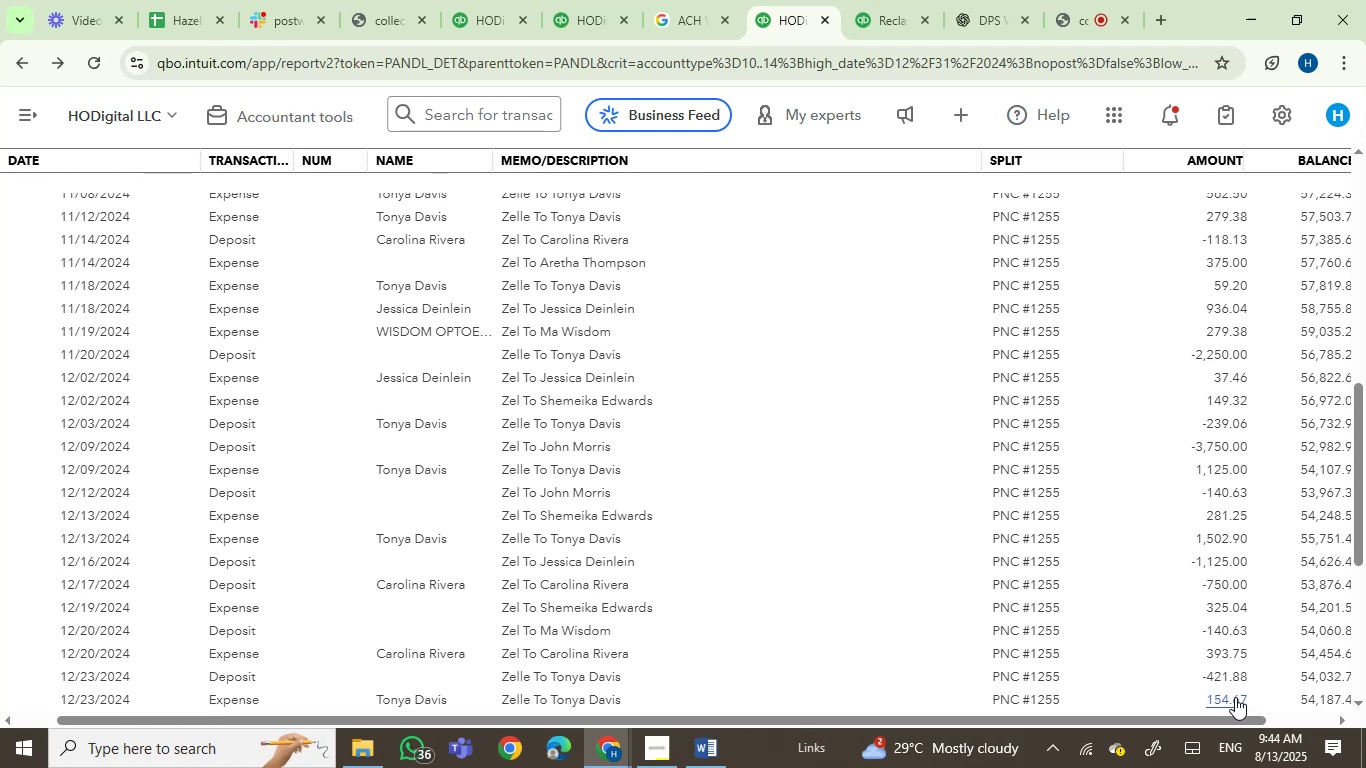 
wait(89.96)
 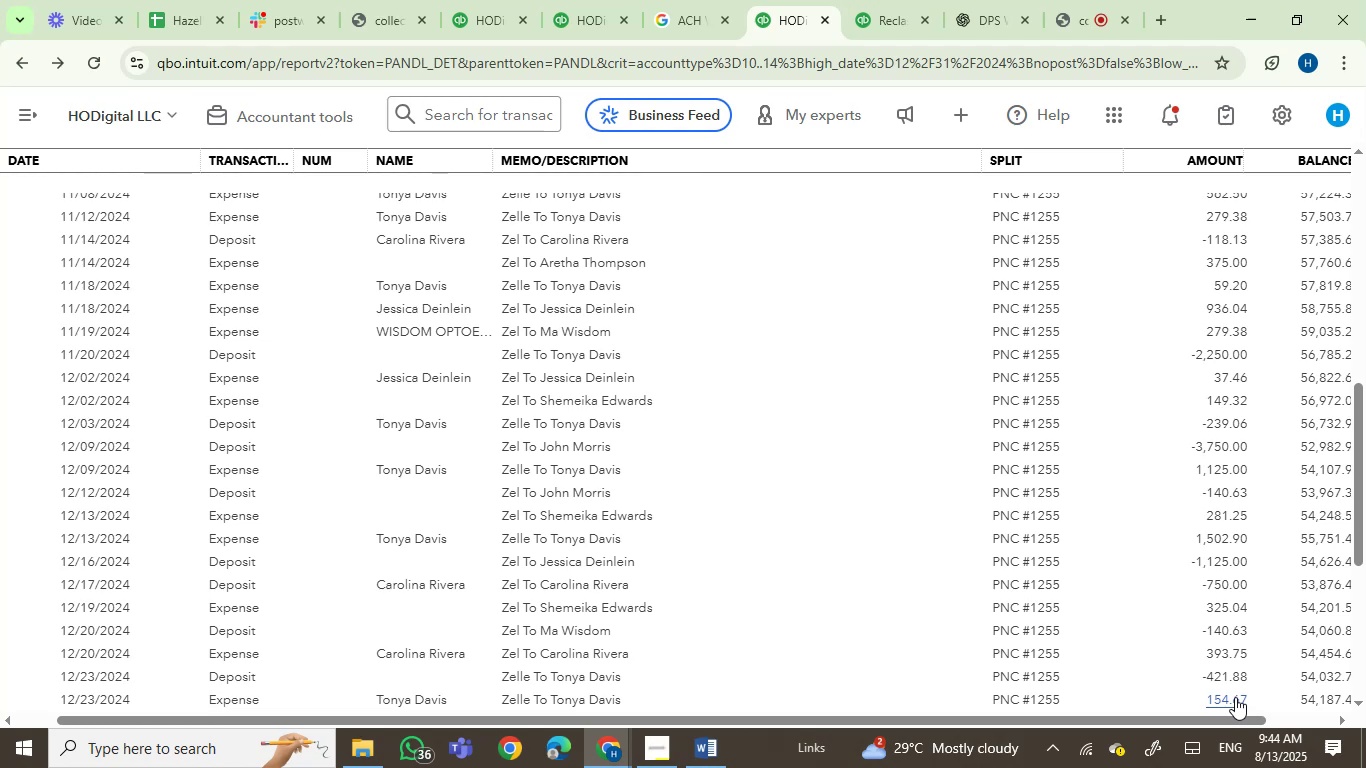 
scroll: coordinate [852, 570], scroll_direction: down, amount: 3.0
 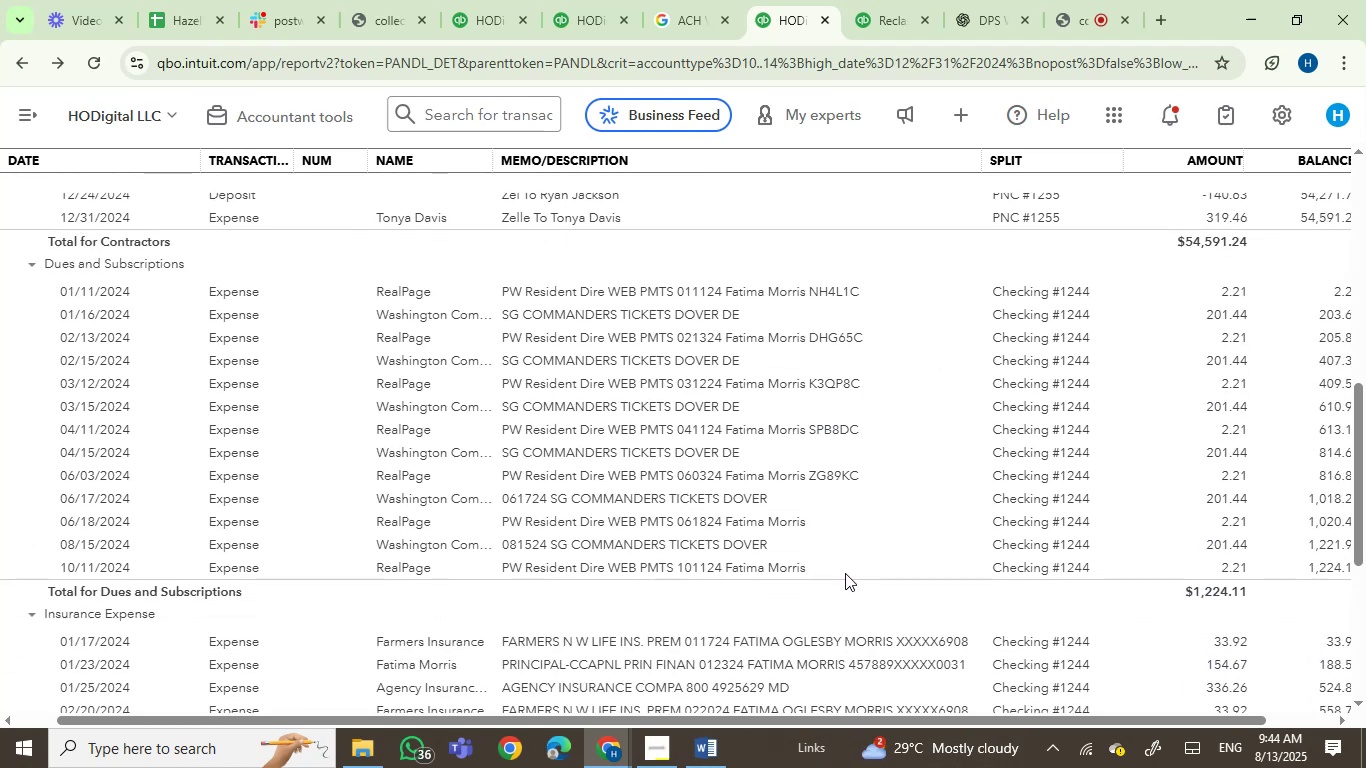 
scroll: coordinate [852, 571], scroll_direction: up, amount: 3.0
 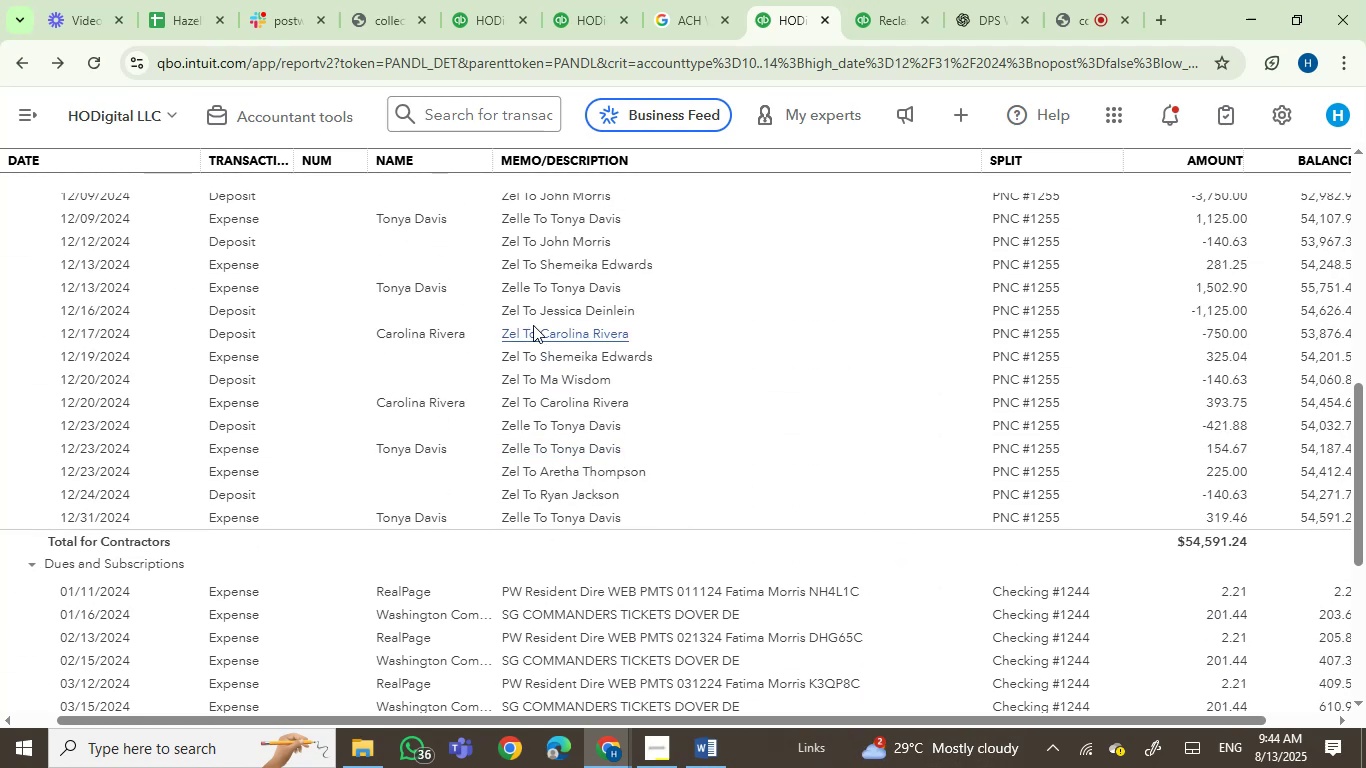 
left_click([578, 292])
 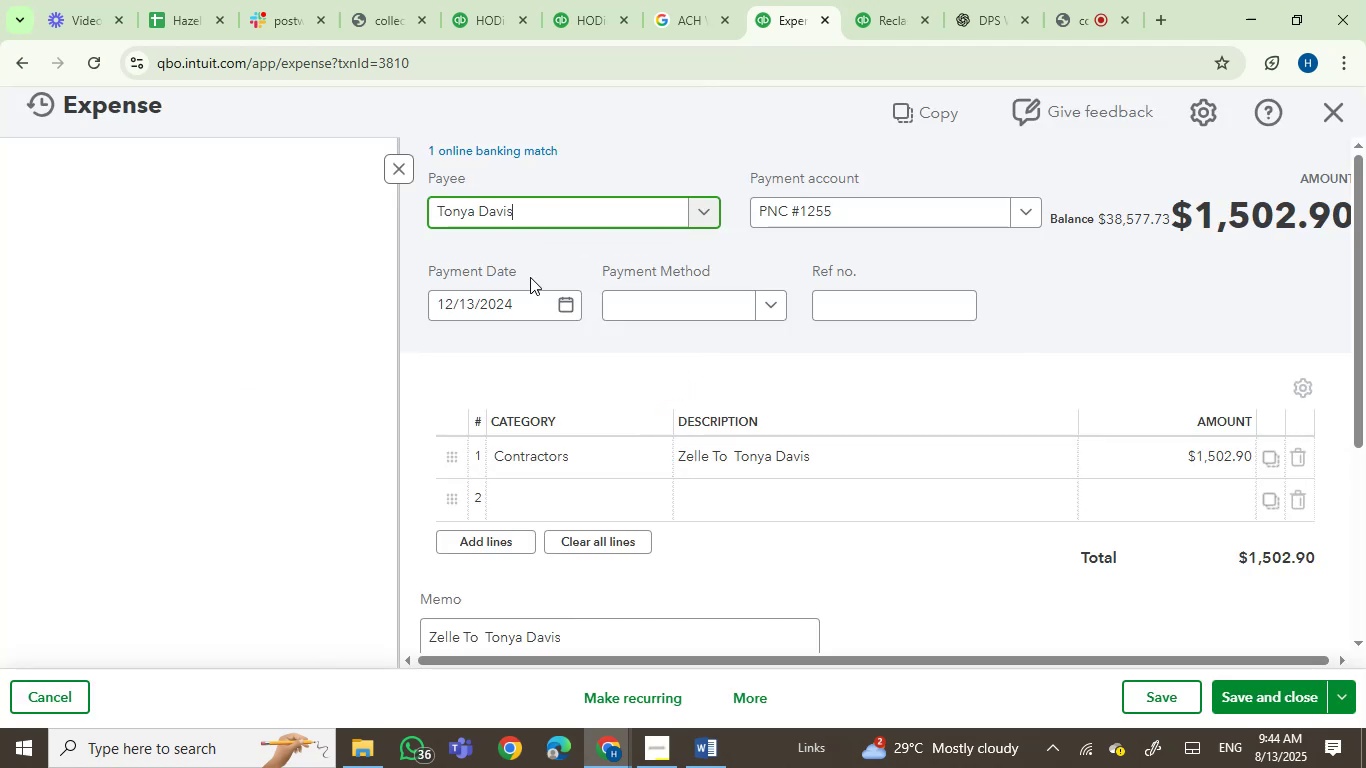 
wait(6.96)
 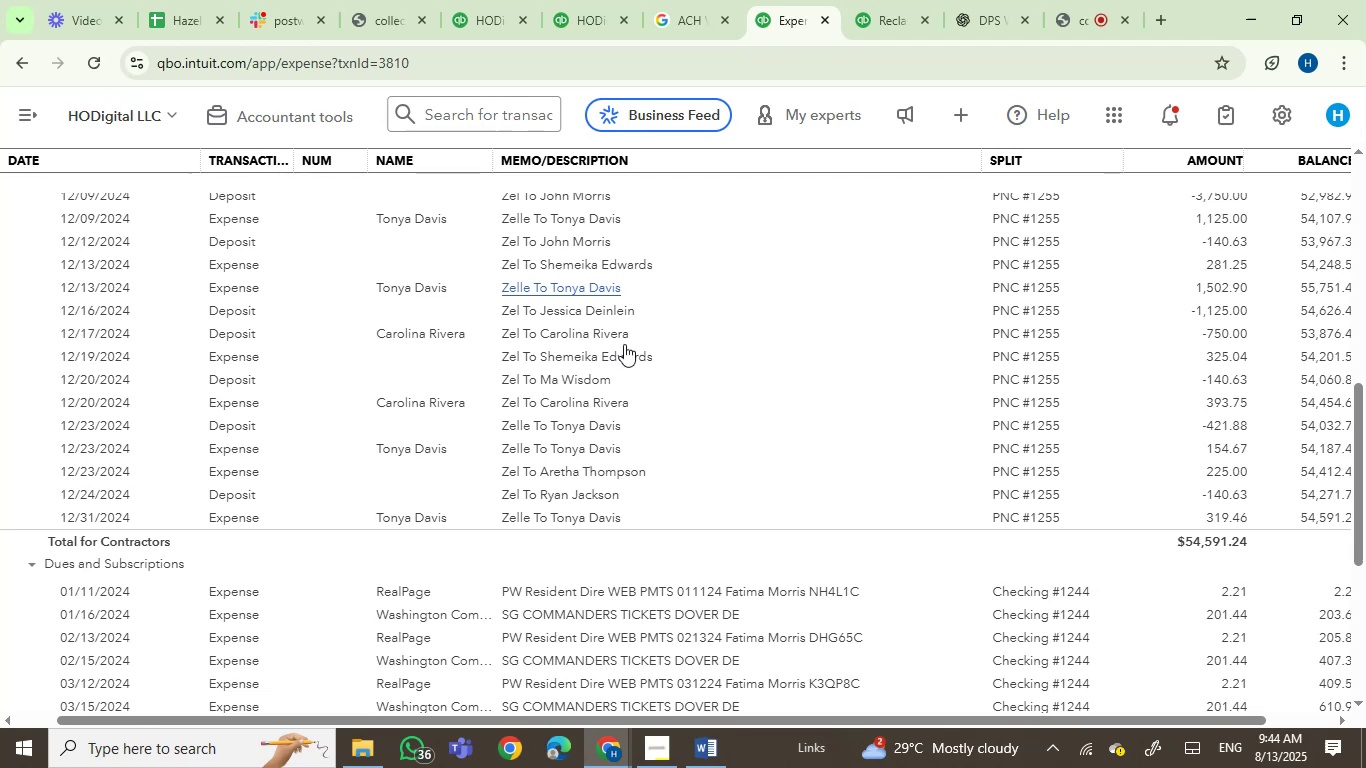 
left_click([1235, 690])
 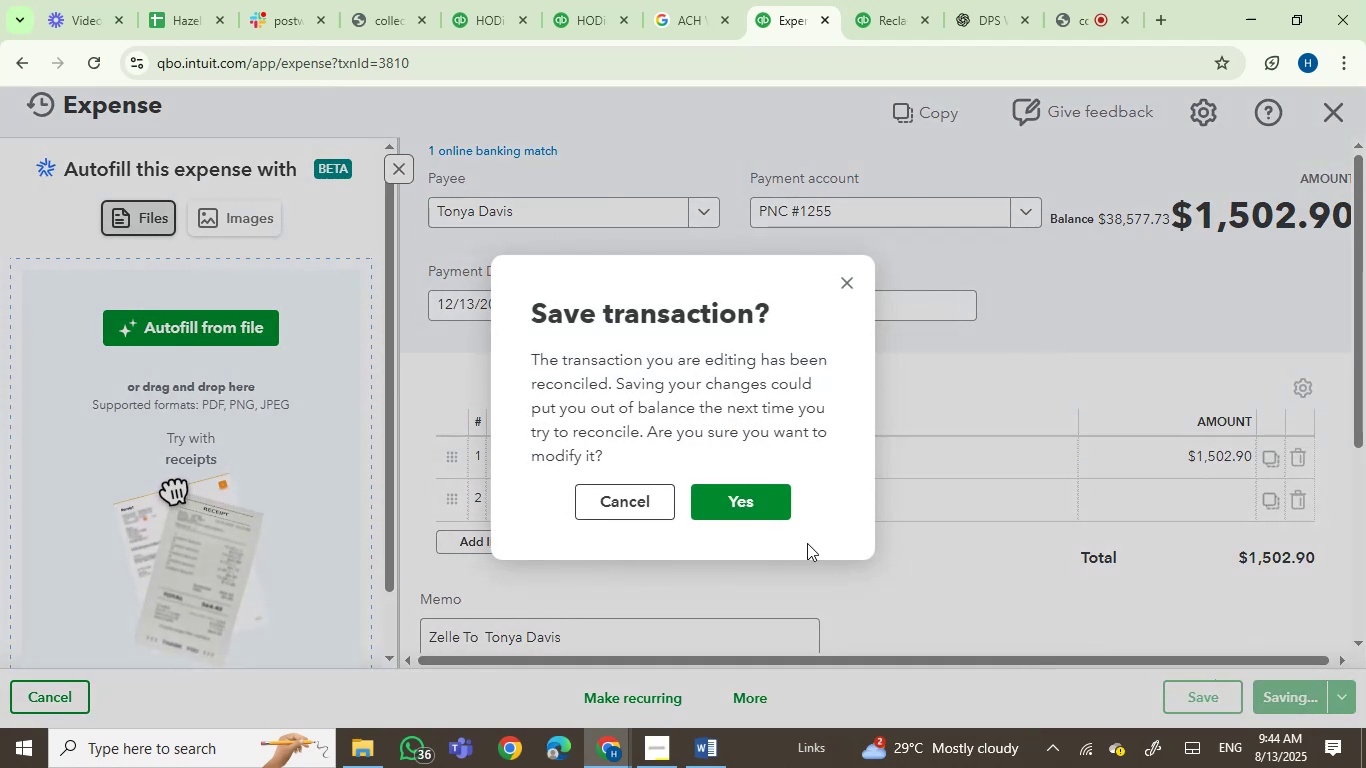 
left_click([742, 501])
 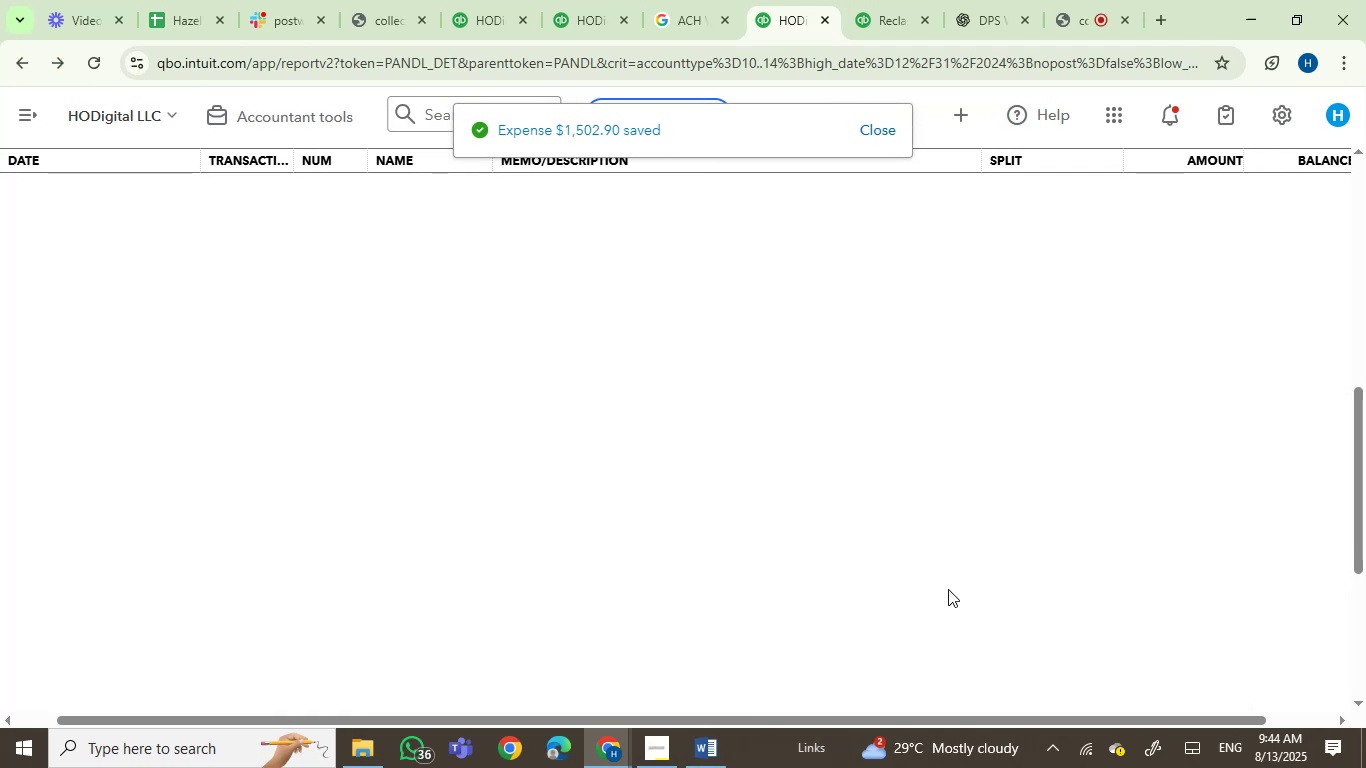 
wait(9.13)
 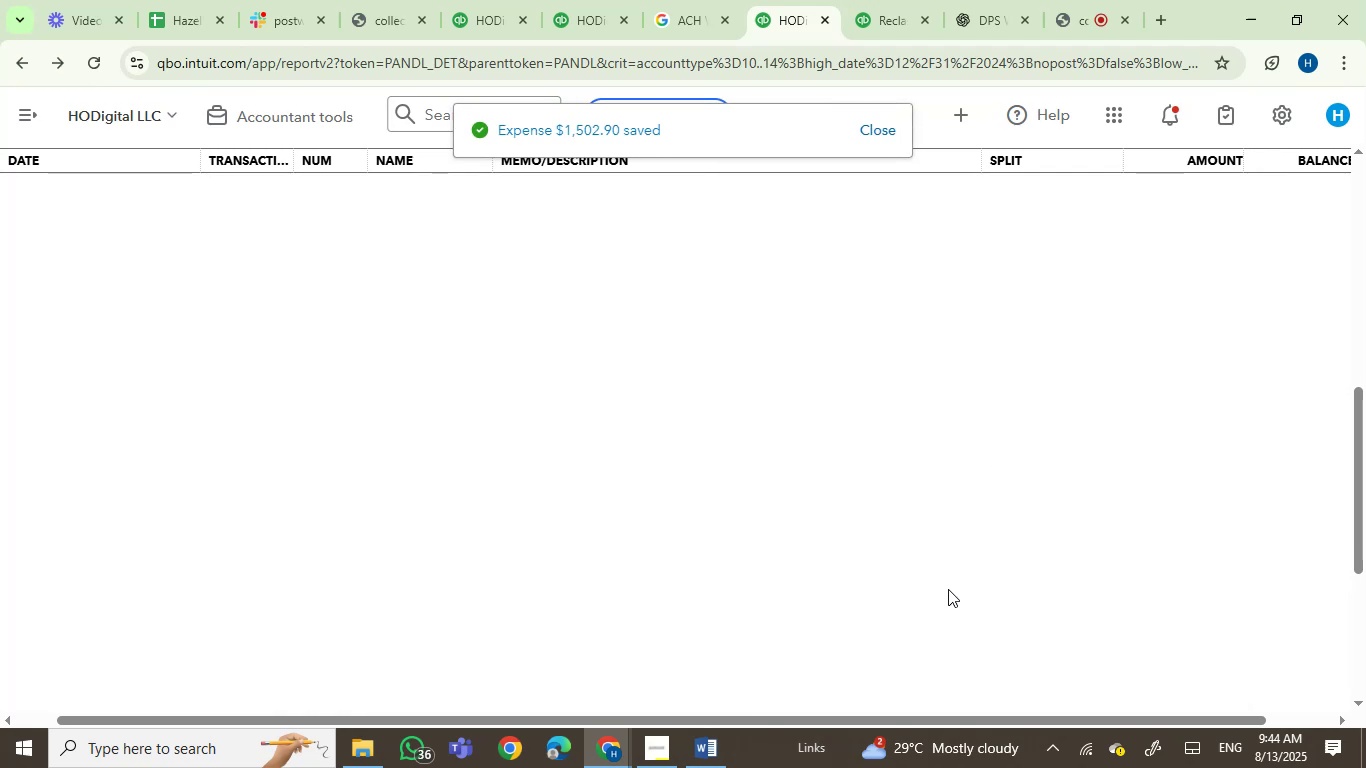 
scroll: coordinate [635, 350], scroll_direction: down, amount: 1.0
 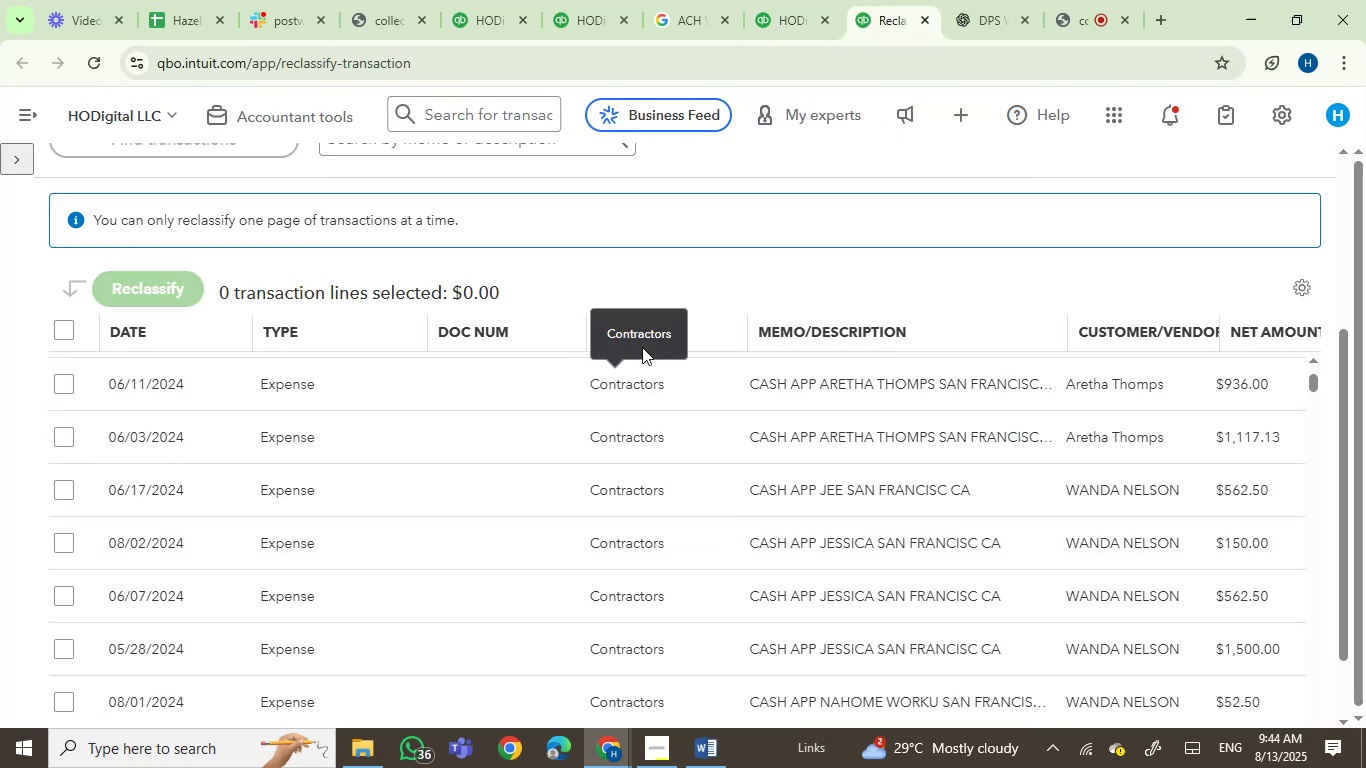 
scroll: coordinate [827, 491], scroll_direction: up, amount: 4.0
 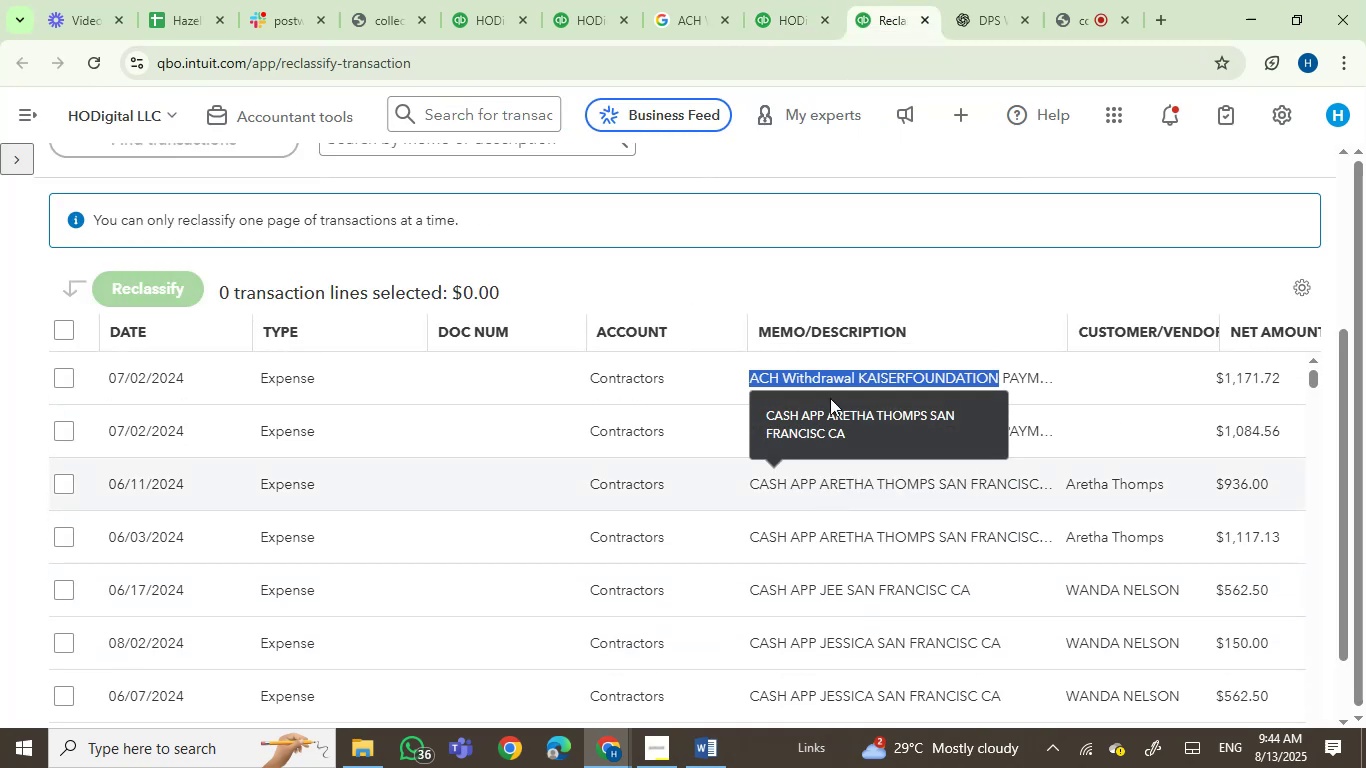 
scroll: coordinate [617, 412], scroll_direction: down, amount: 6.0
 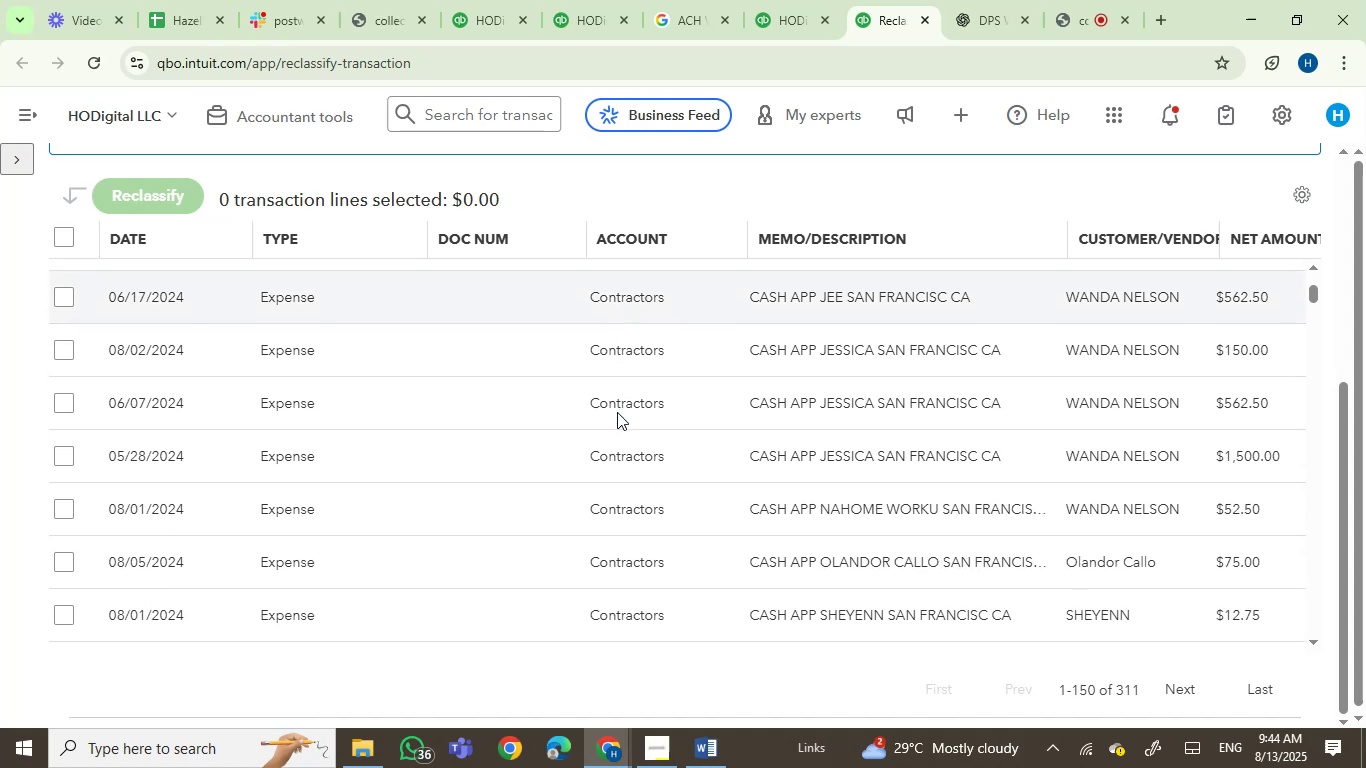 
scroll: coordinate [617, 412], scroll_direction: up, amount: 1.0
 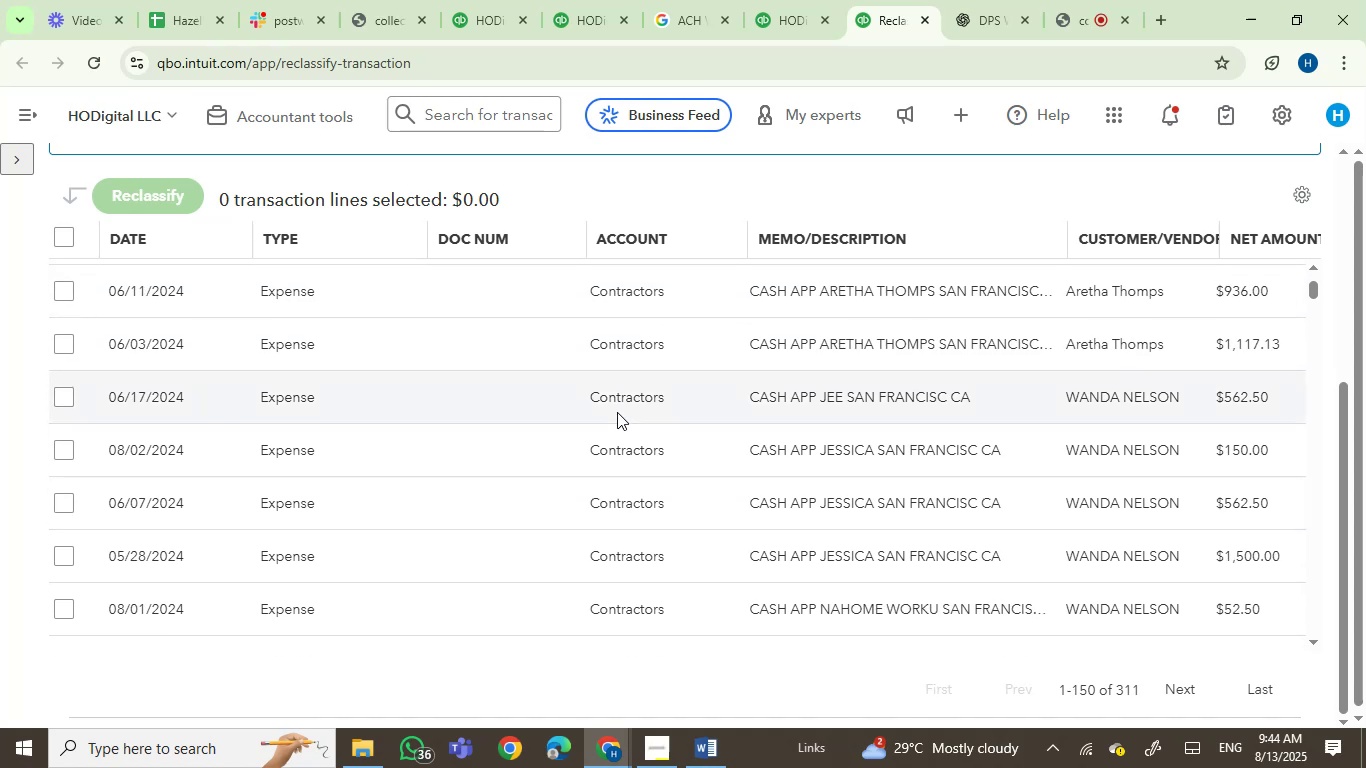 
scroll: coordinate [617, 412], scroll_direction: down, amount: 2.0
 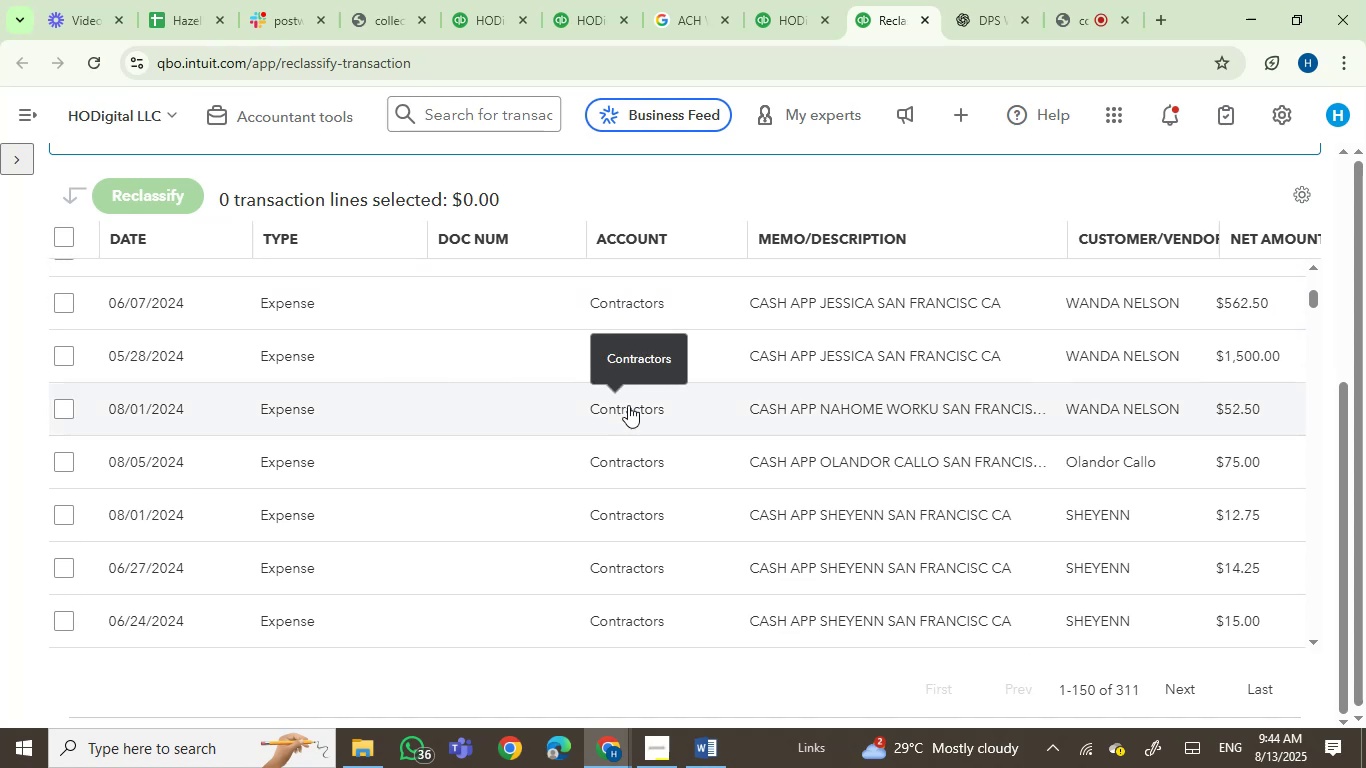 
mouse_move([858, 442])
 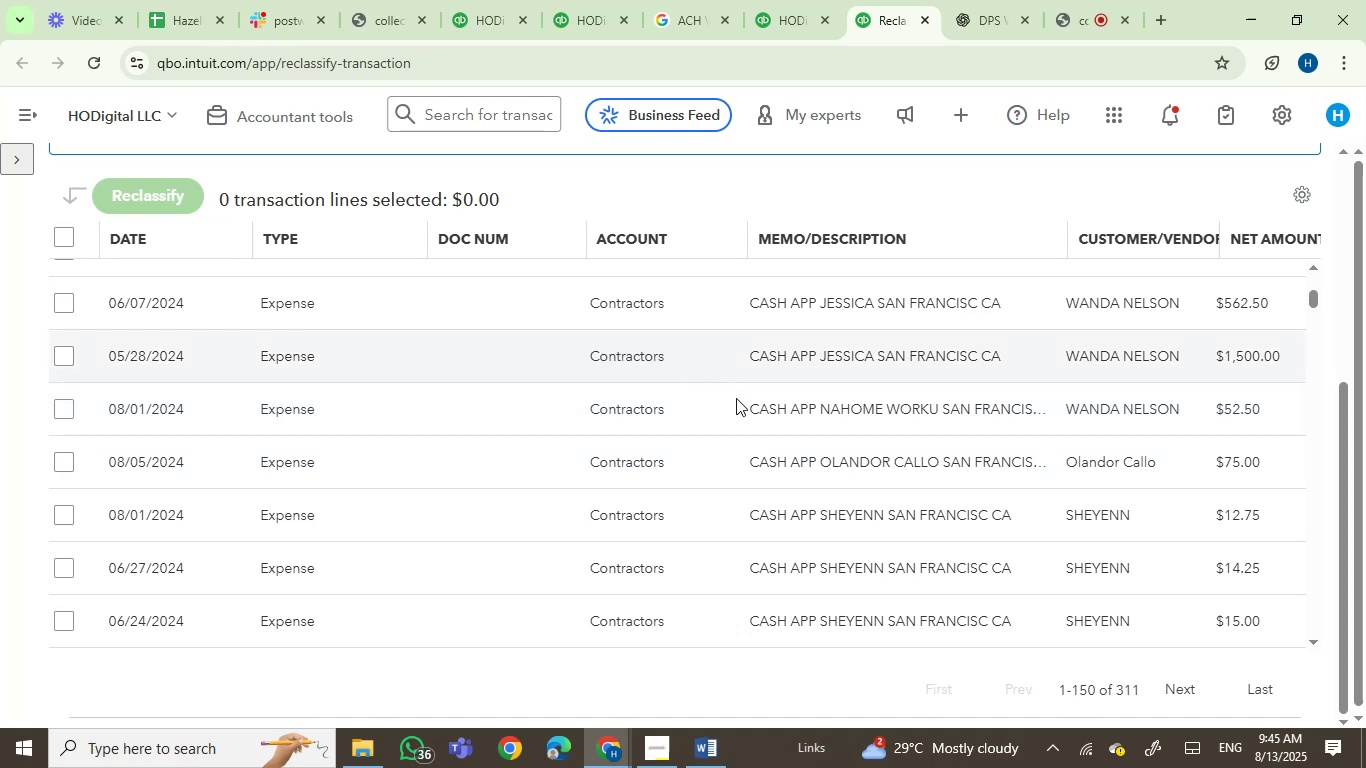 
left_click_drag(start_coordinate=[732, 401], to_coordinate=[1023, 408])
 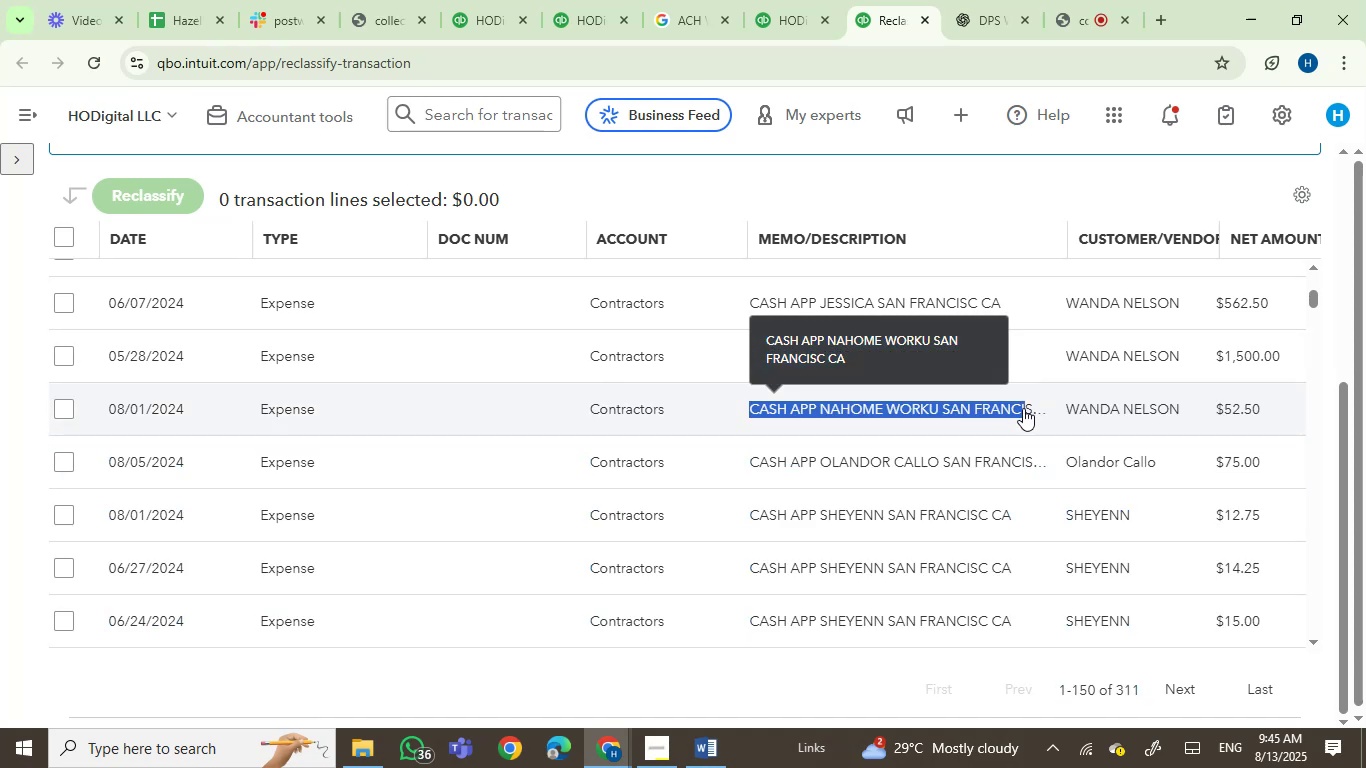 
key(Control+C)
 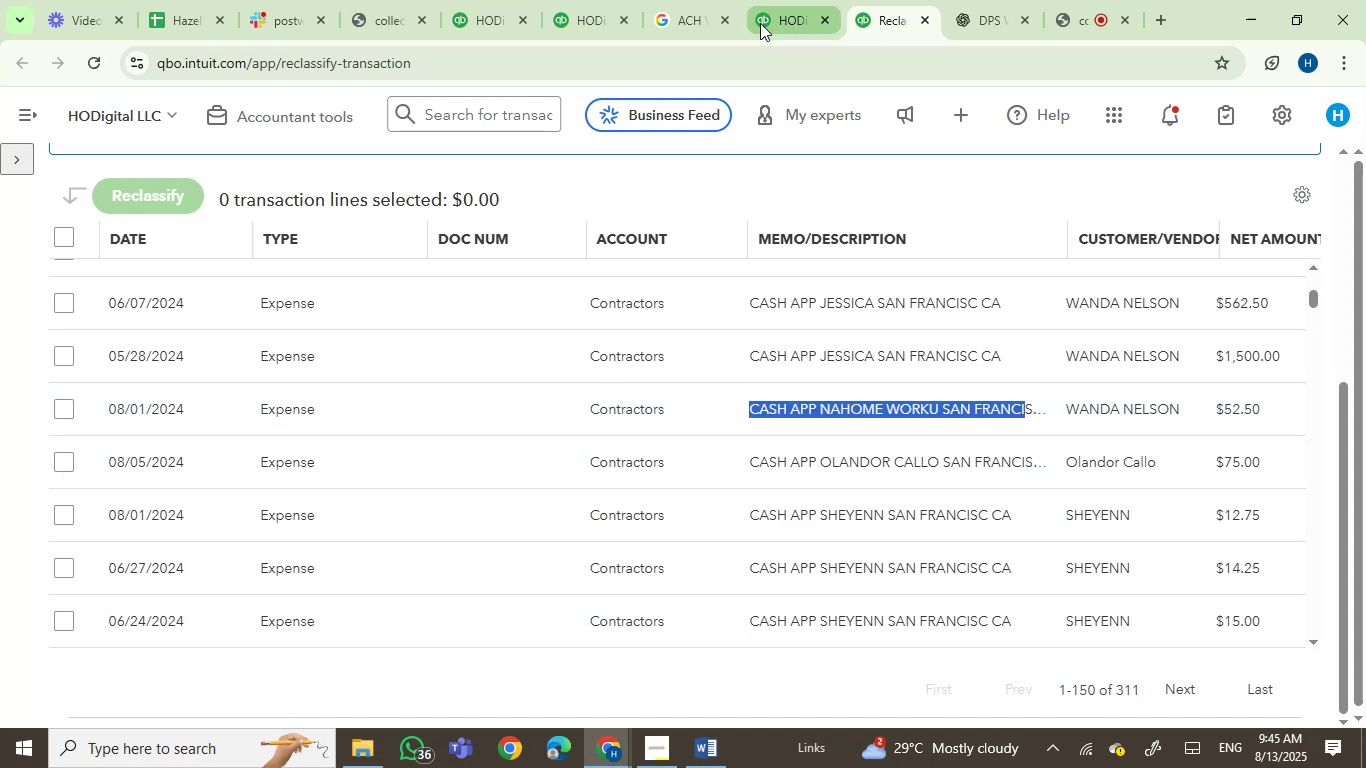 
left_click([657, 21])
 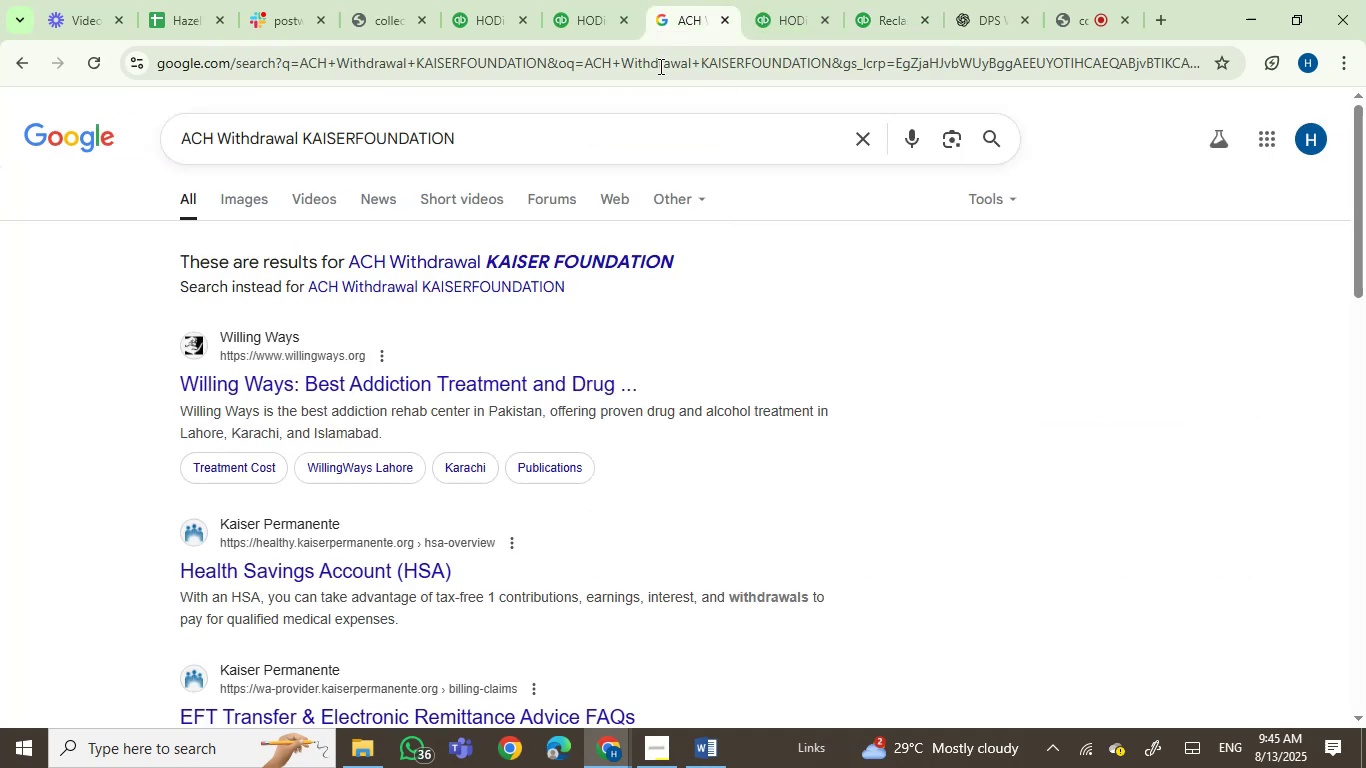 
key(Control+ControlLeft)
 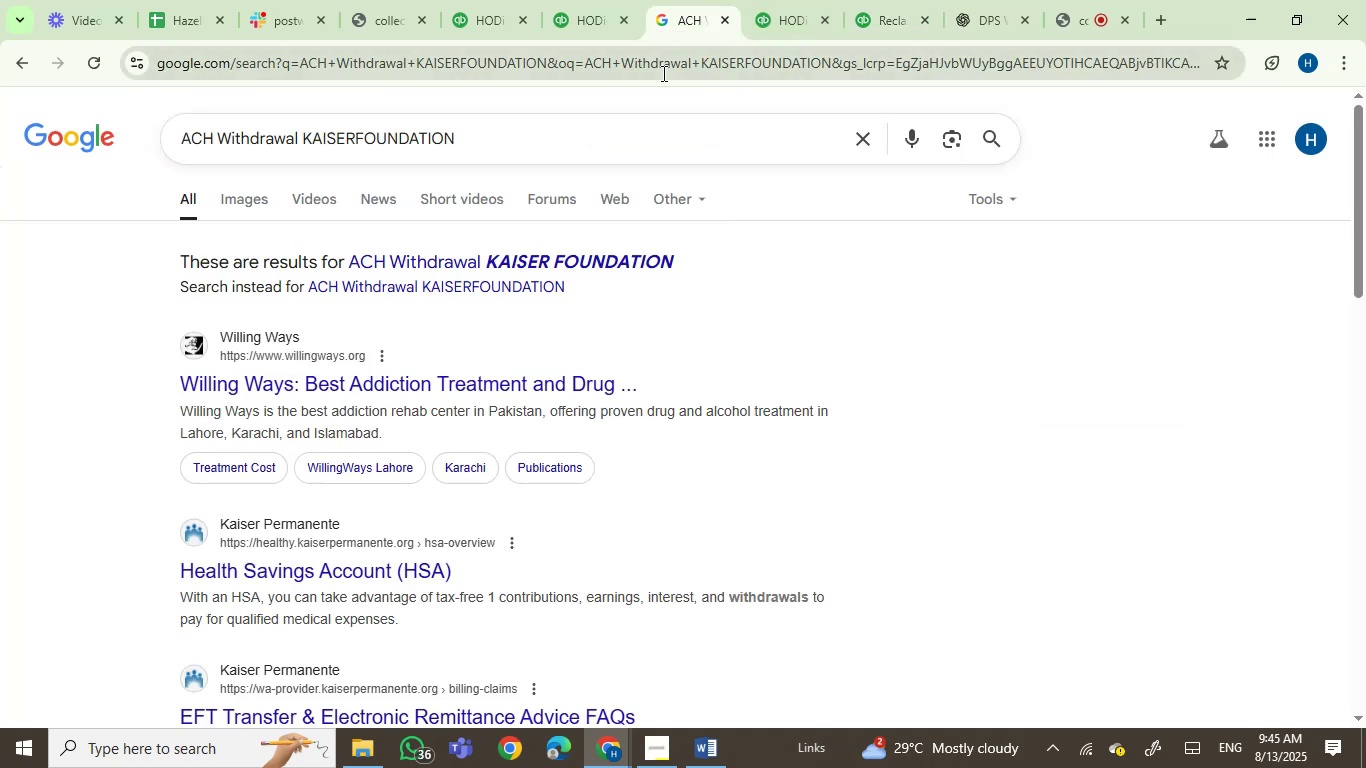 
key(Control+V)
 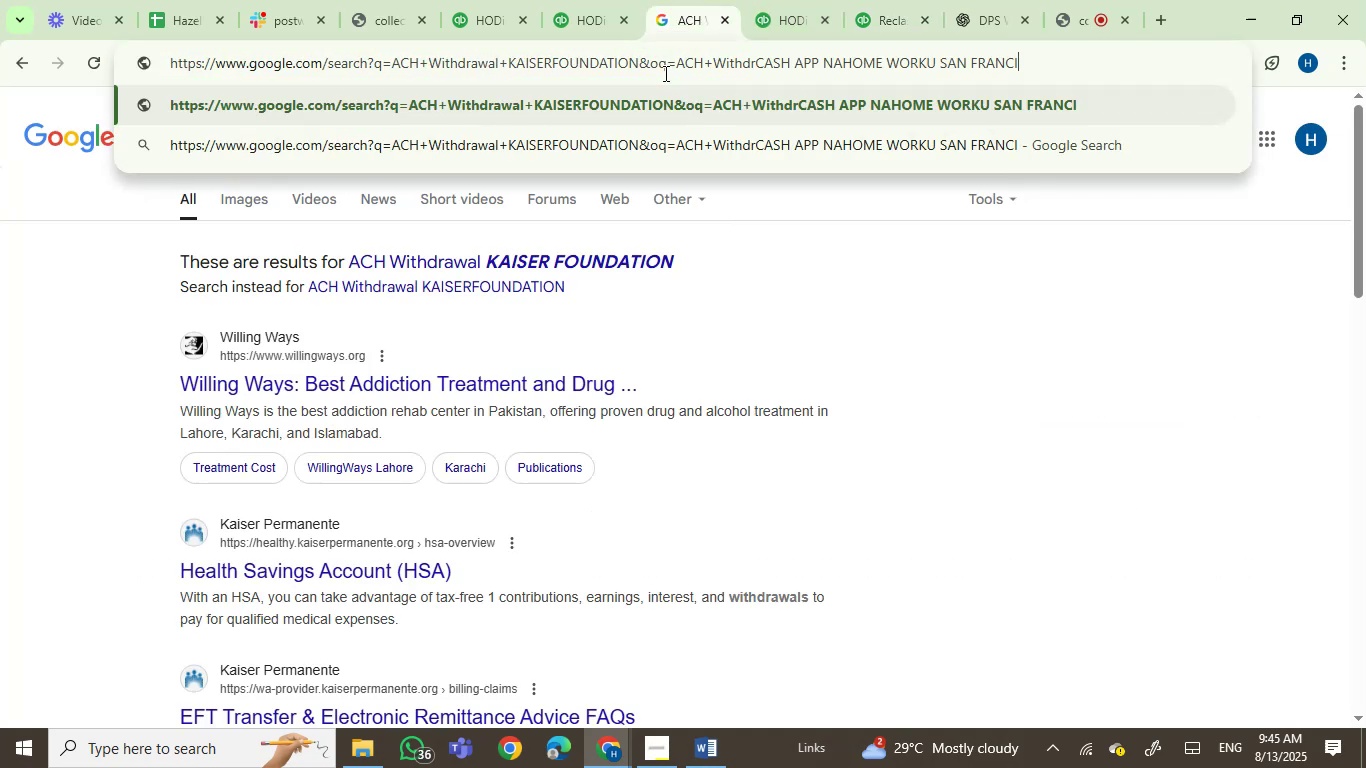 
key(Enter)
 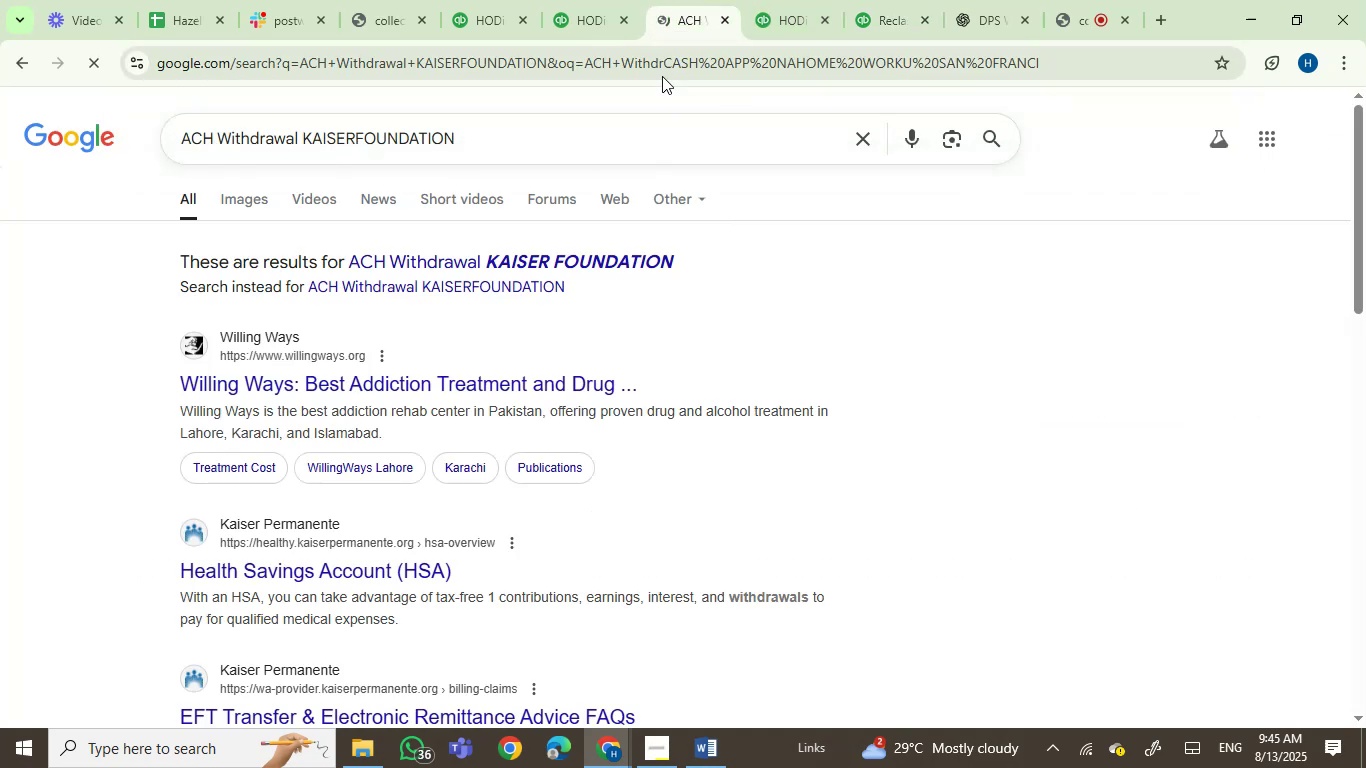 
left_click_drag(start_coordinate=[558, 144], to_coordinate=[0, 129])
 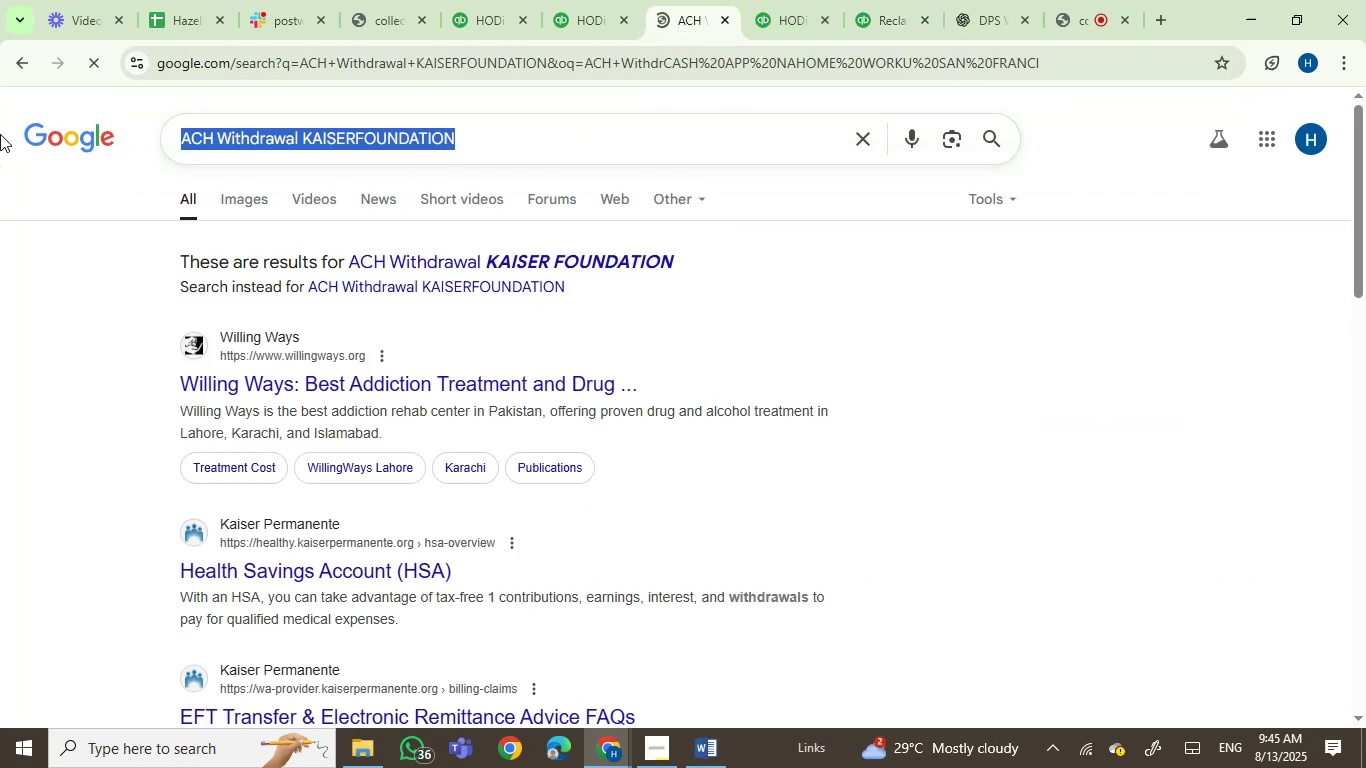 
key(Control+V)
 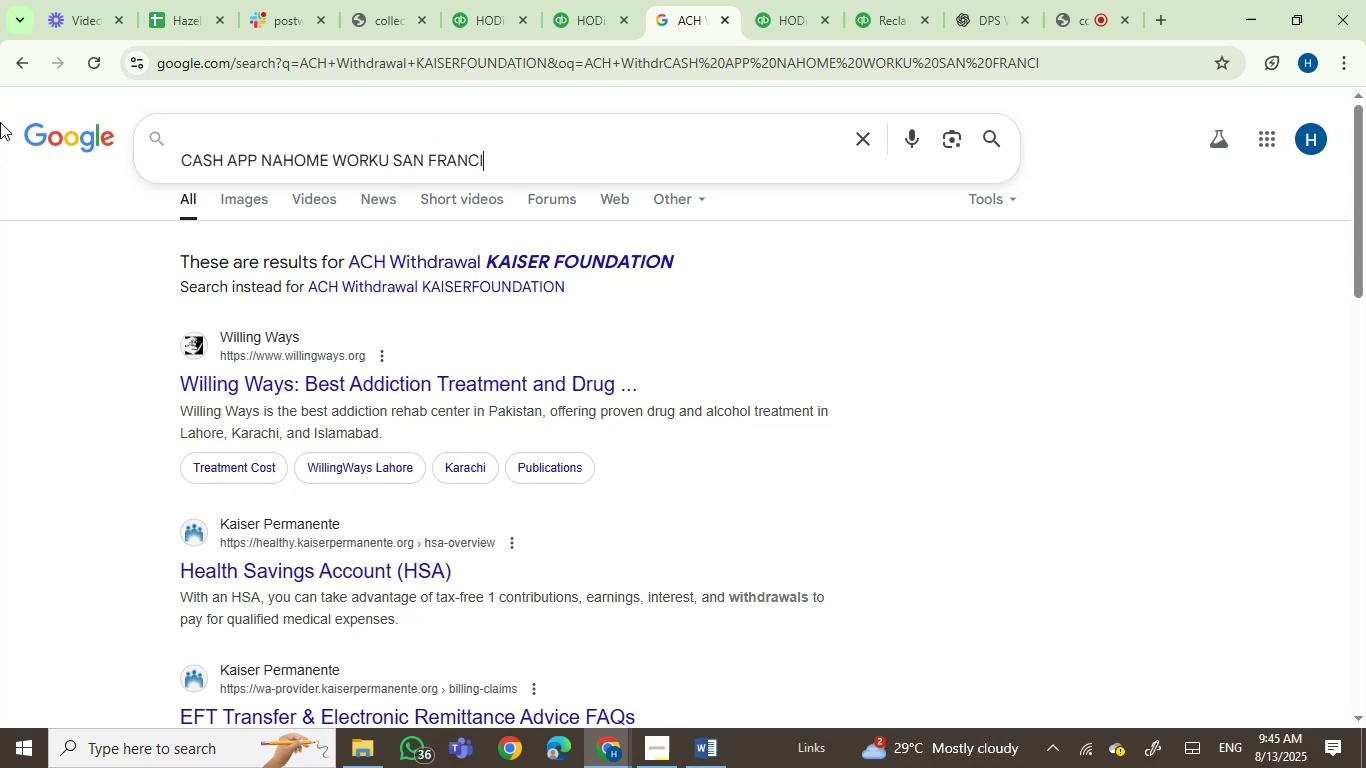 
key(Enter)
 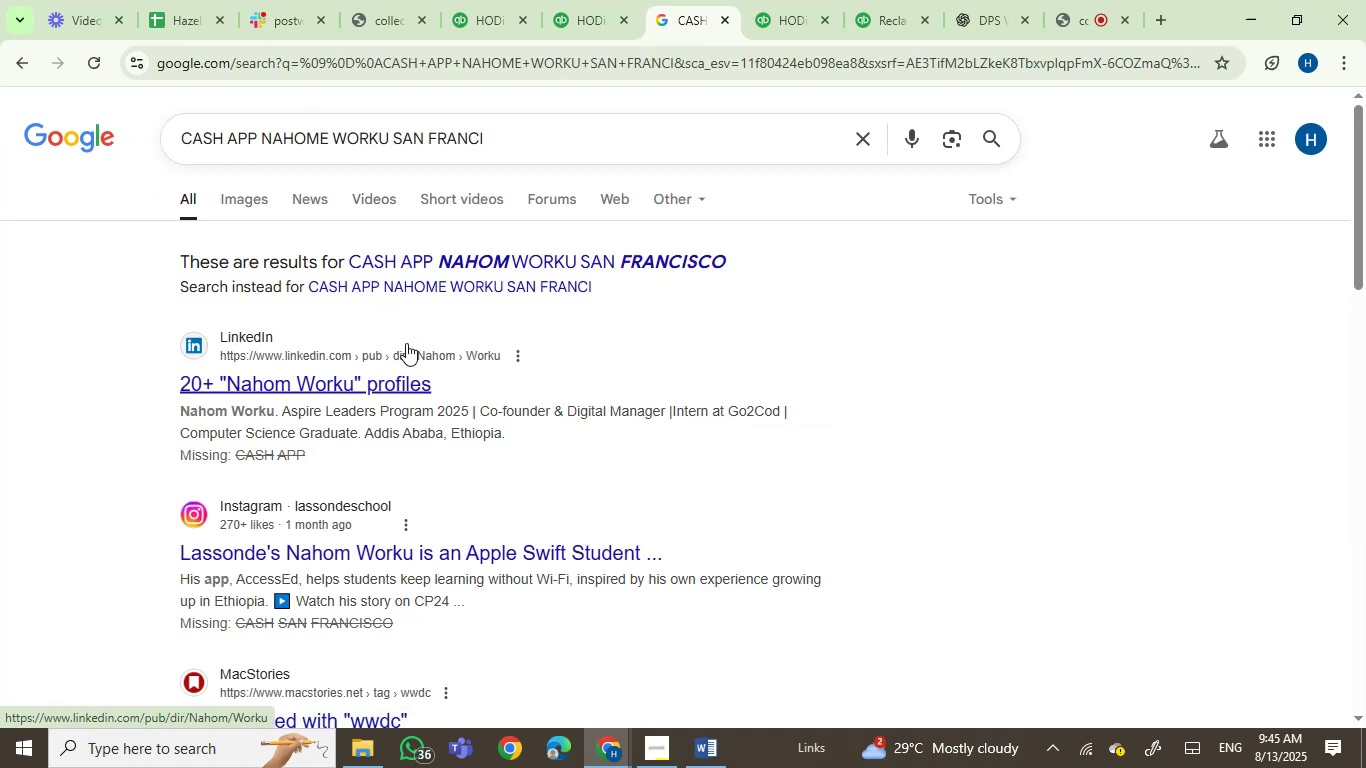 
wait(9.6)
 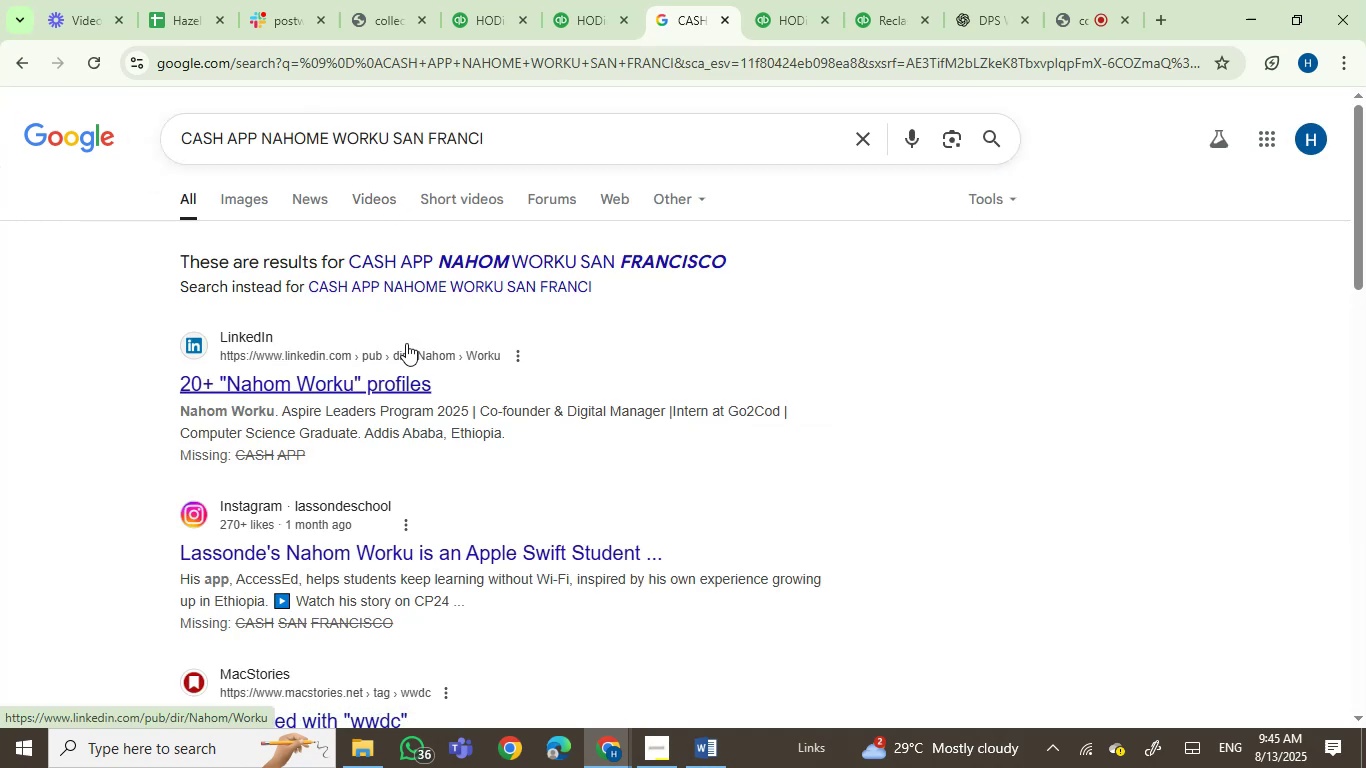 
left_click([792, 17])
 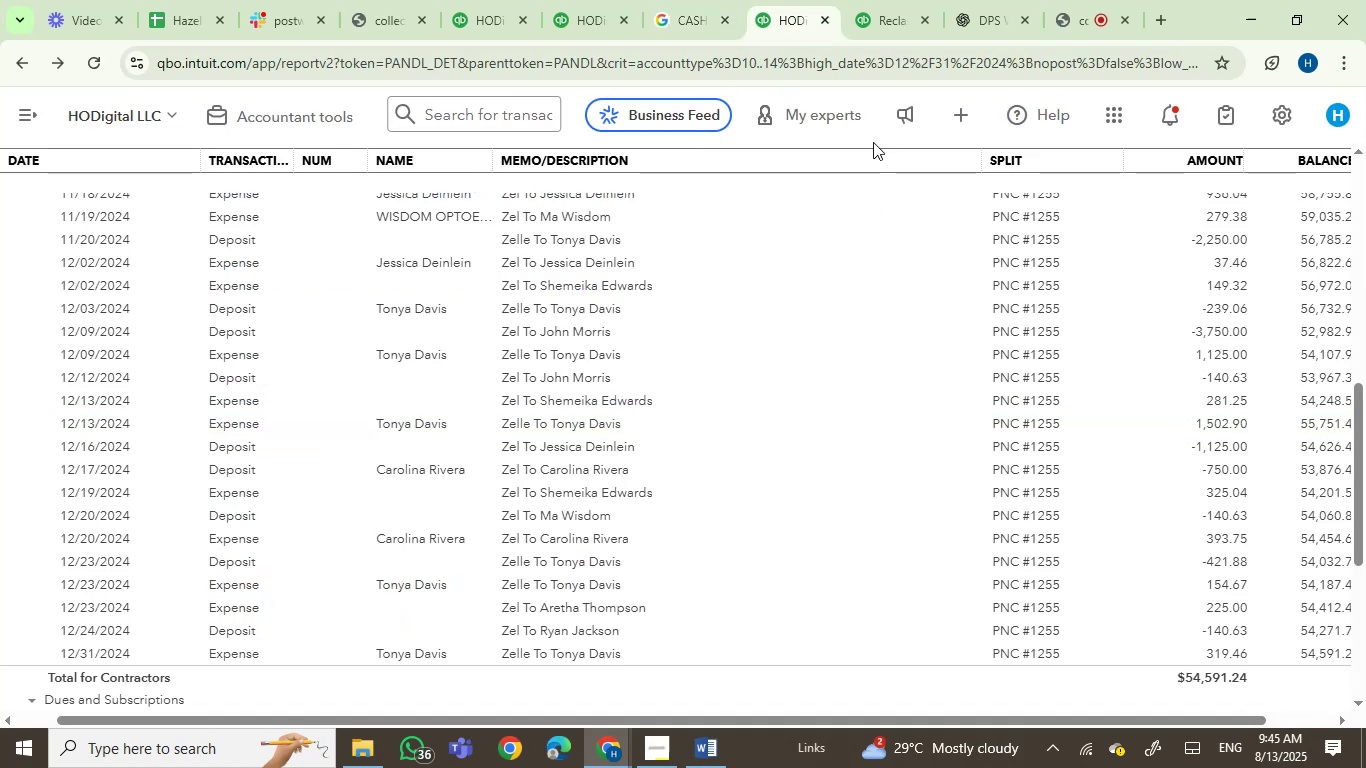 
left_click([876, 0])
 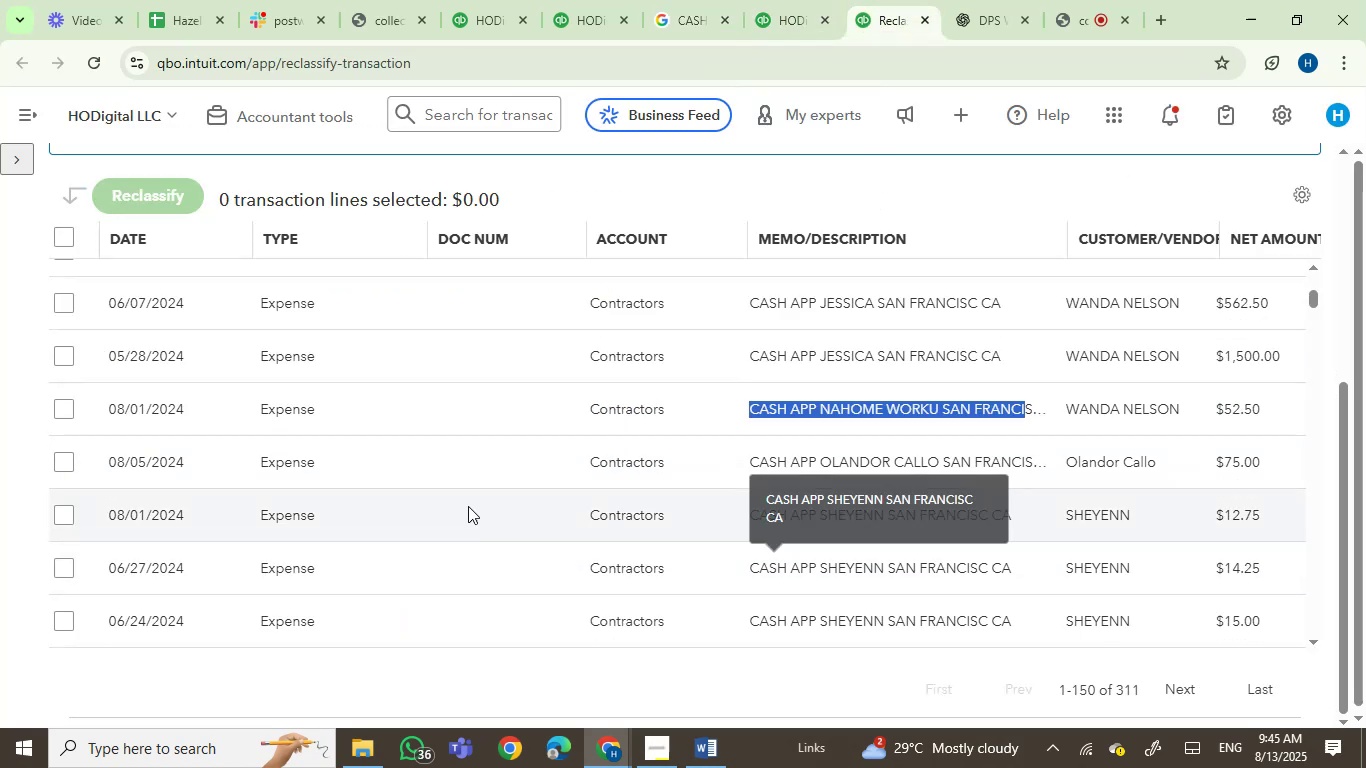 
scroll: coordinate [454, 505], scroll_direction: down, amount: 4.0
 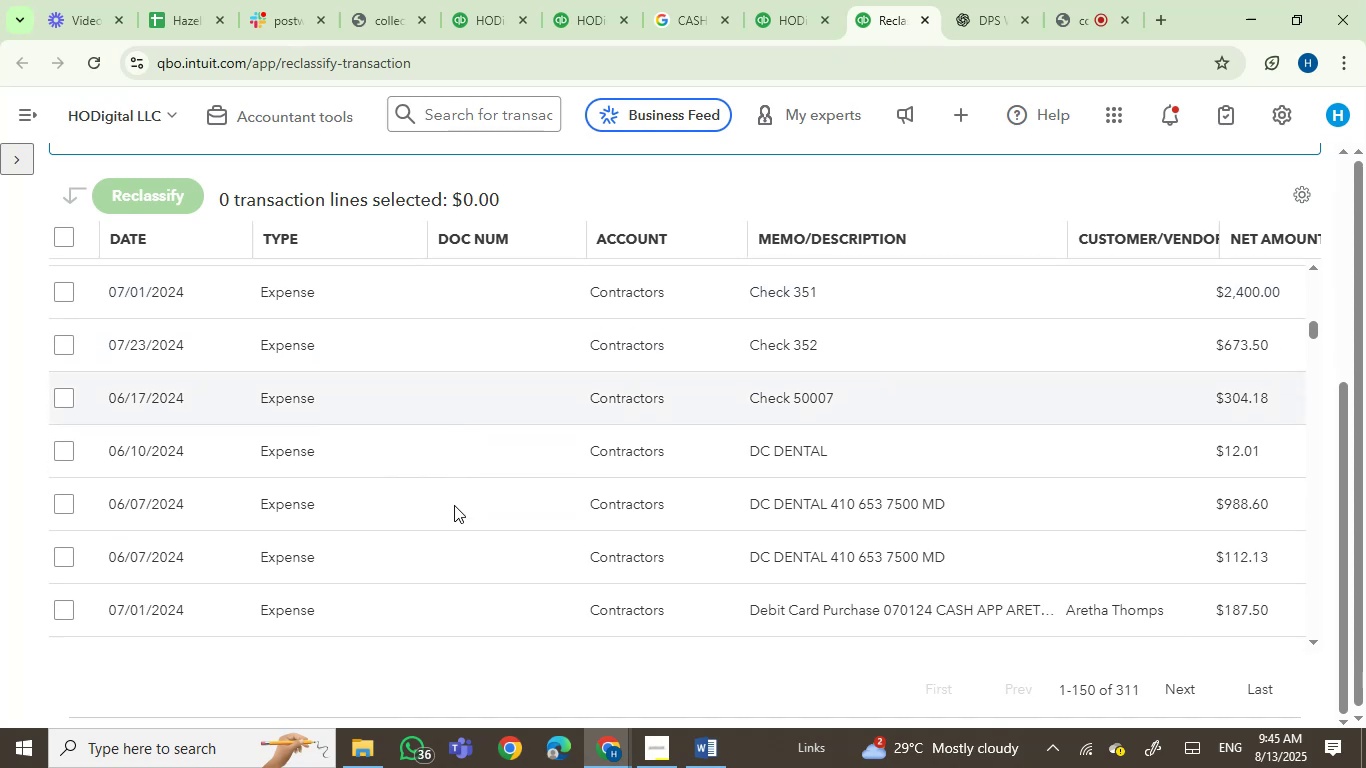 
scroll: coordinate [454, 505], scroll_direction: up, amount: 1.0
 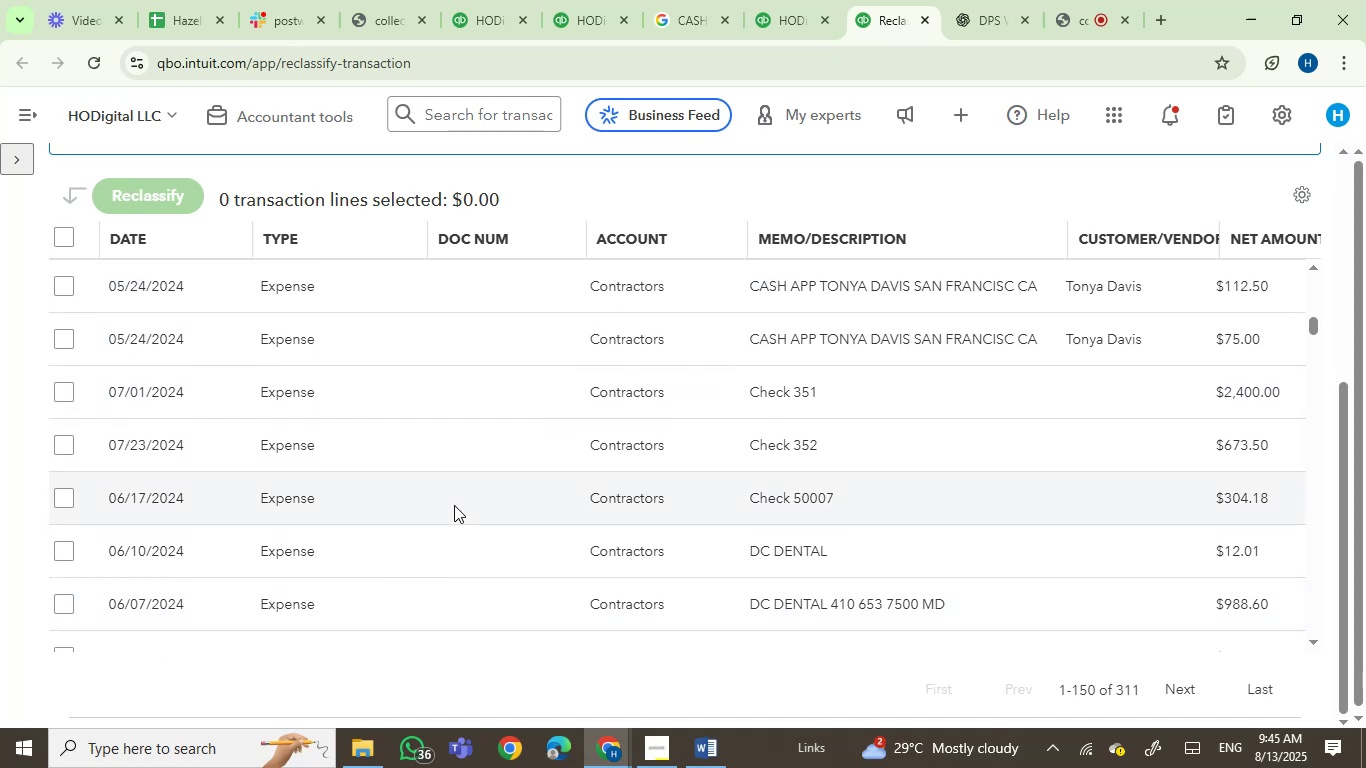 
wait(7.51)
 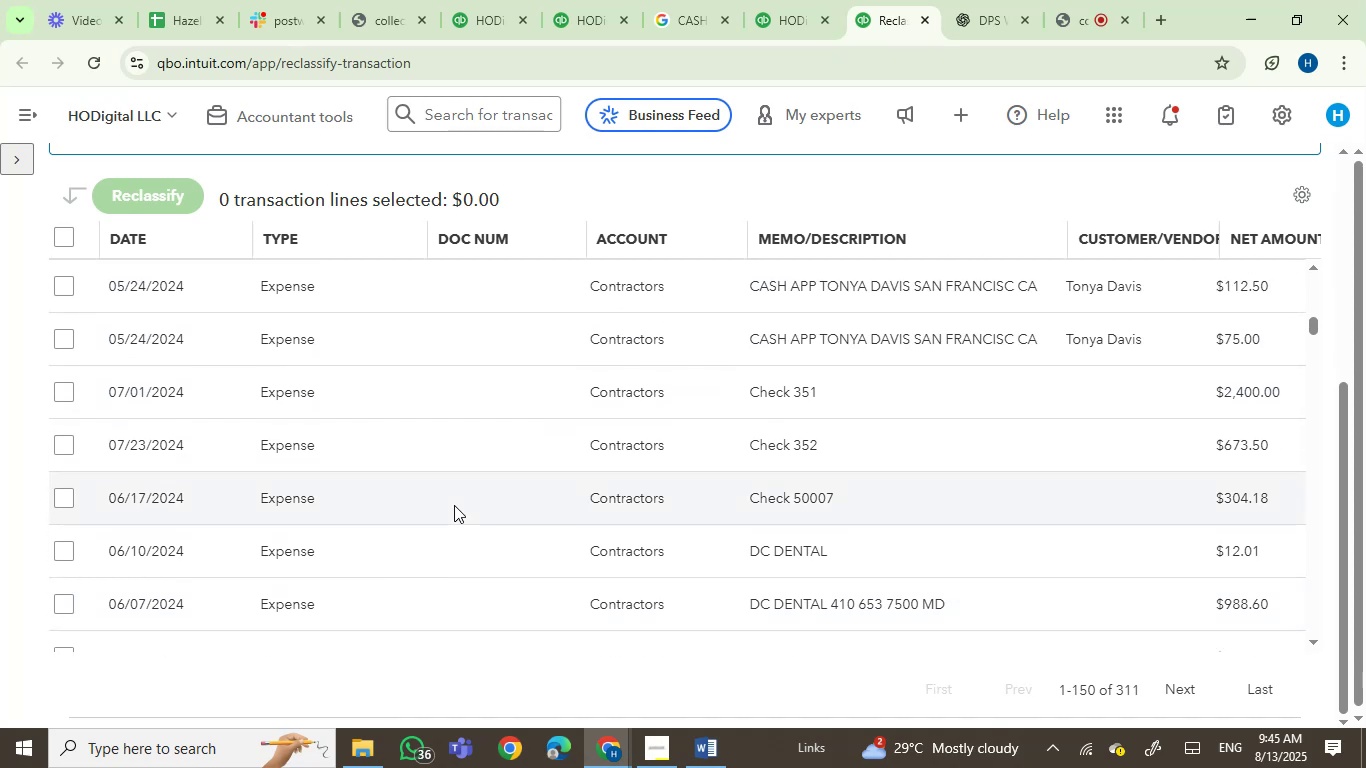 
left_click([772, 0])
 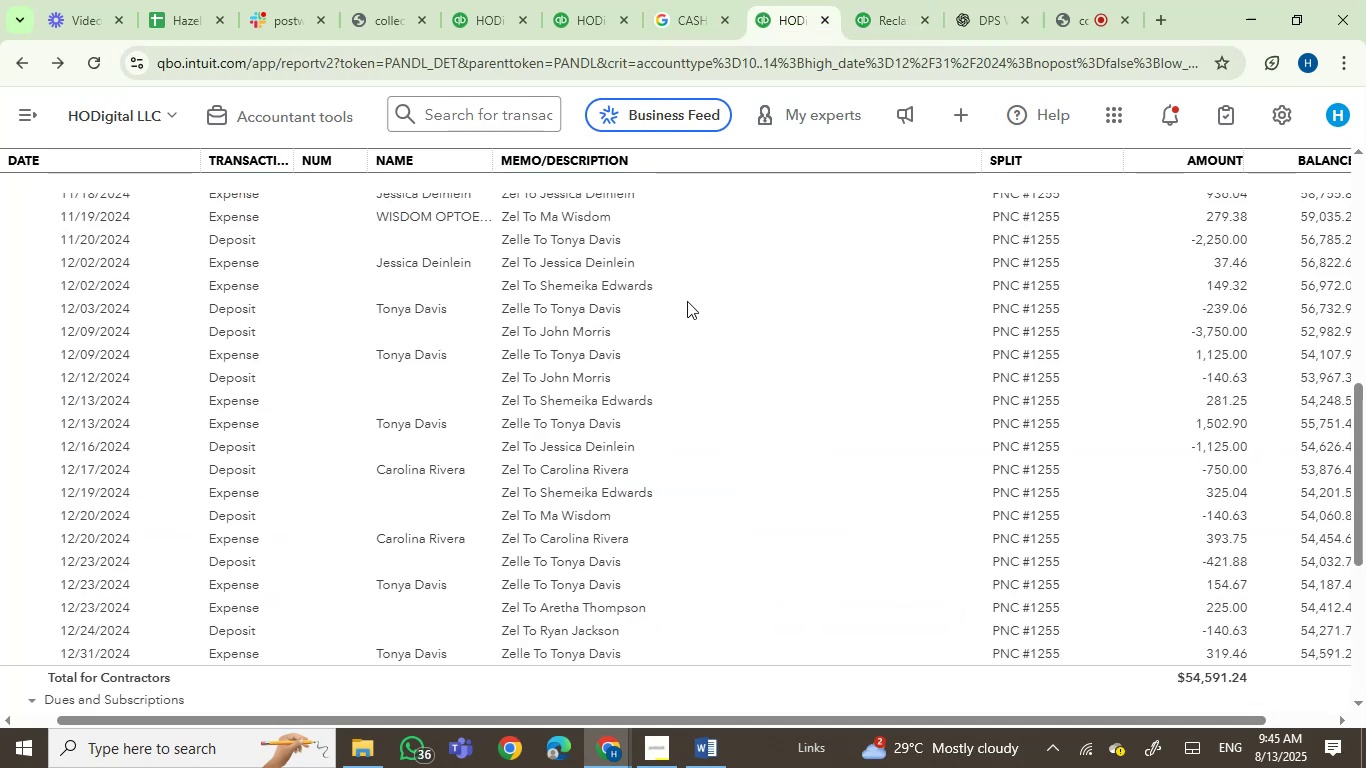 
scroll: coordinate [682, 420], scroll_direction: down, amount: 35.0
 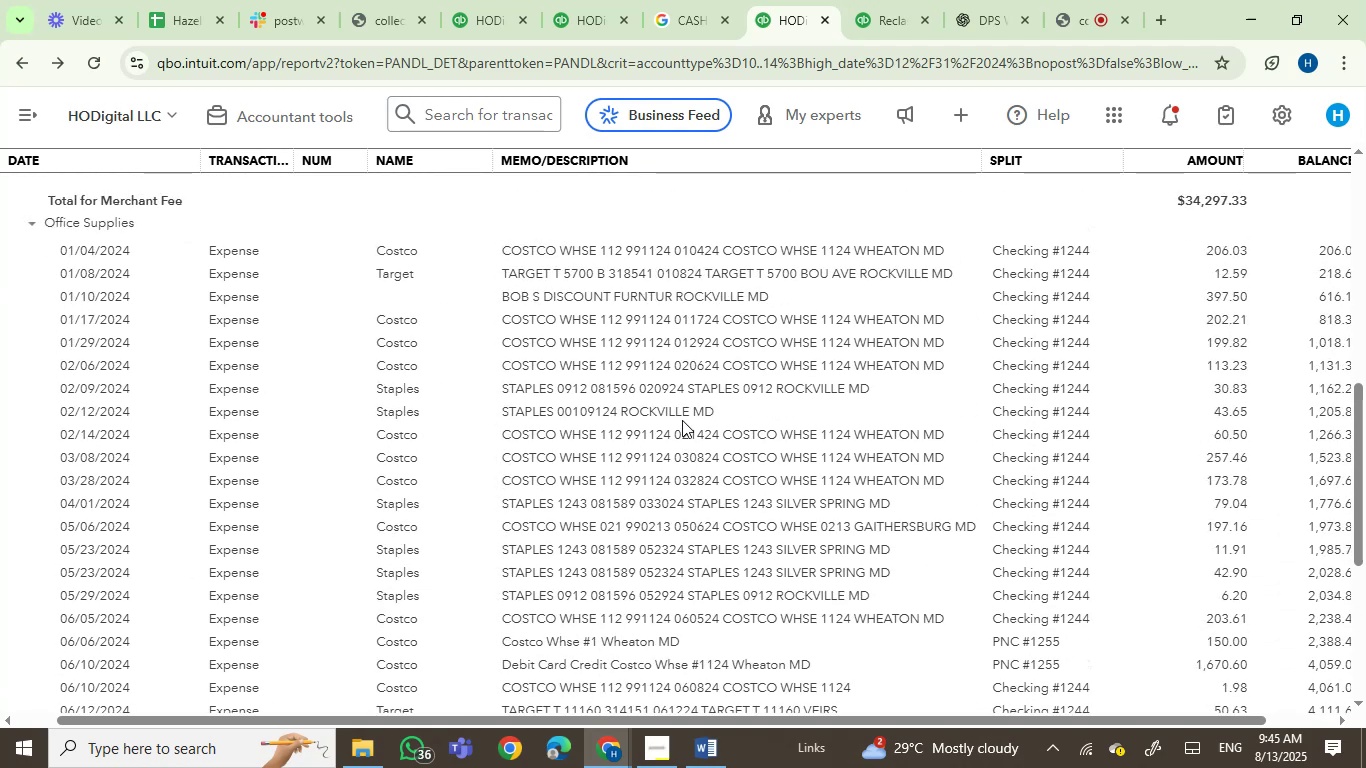 
scroll: coordinate [682, 420], scroll_direction: down, amount: 12.0
 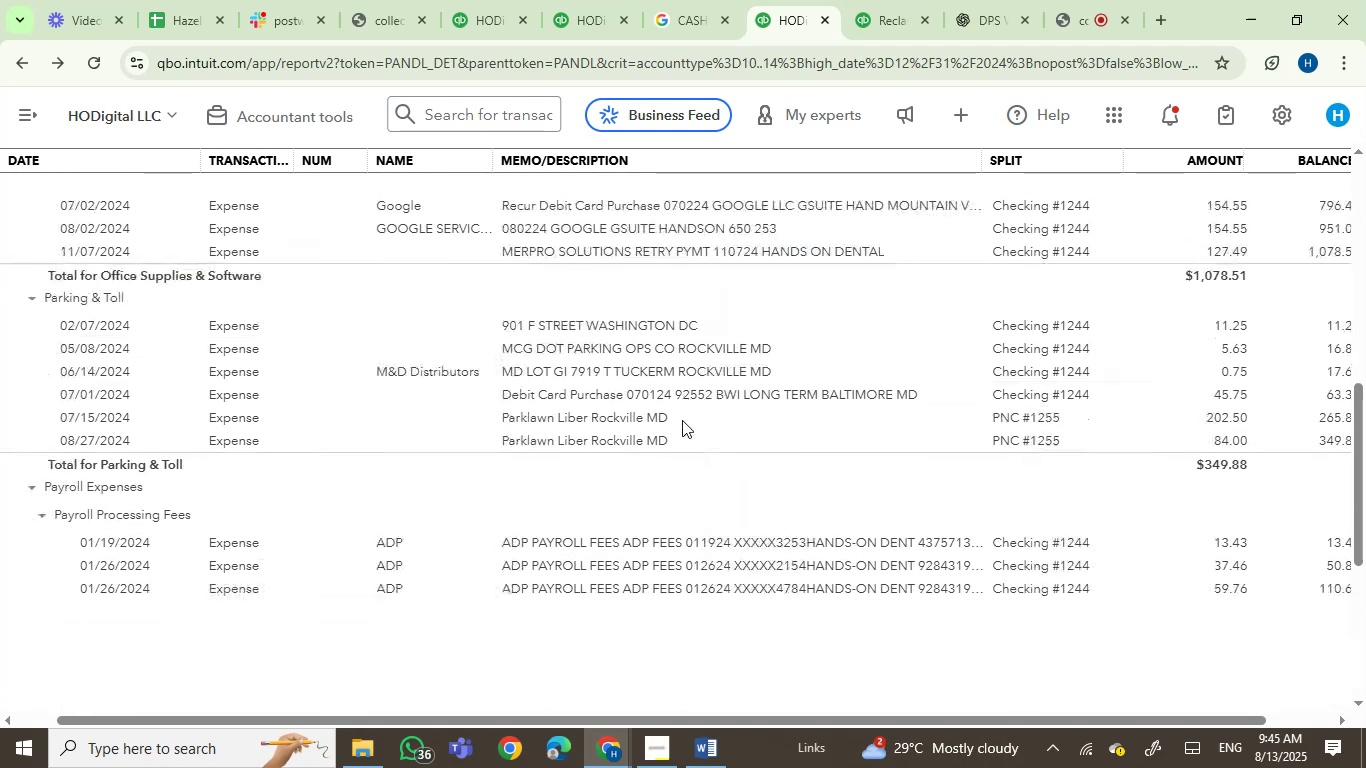 
scroll: coordinate [682, 420], scroll_direction: up, amount: 3.0
 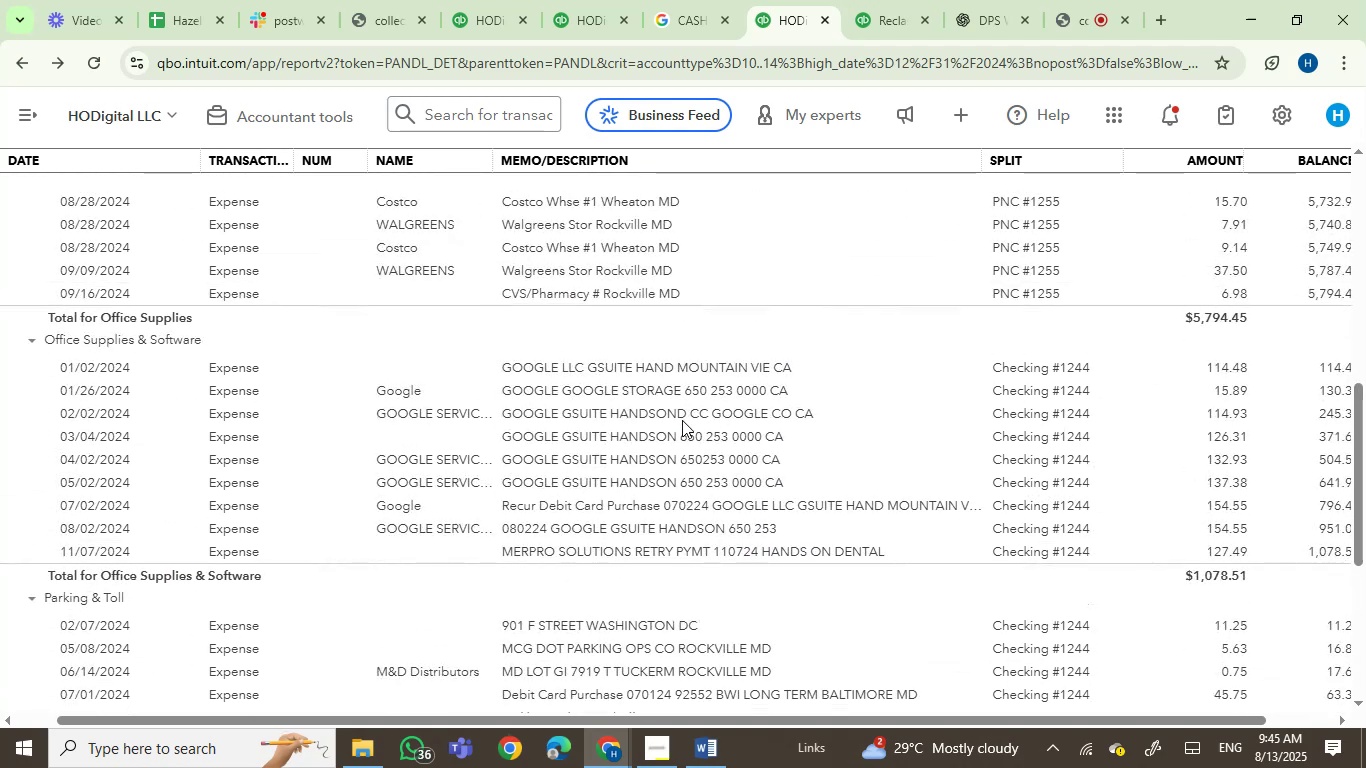 
scroll: coordinate [682, 420], scroll_direction: down, amount: 3.0
 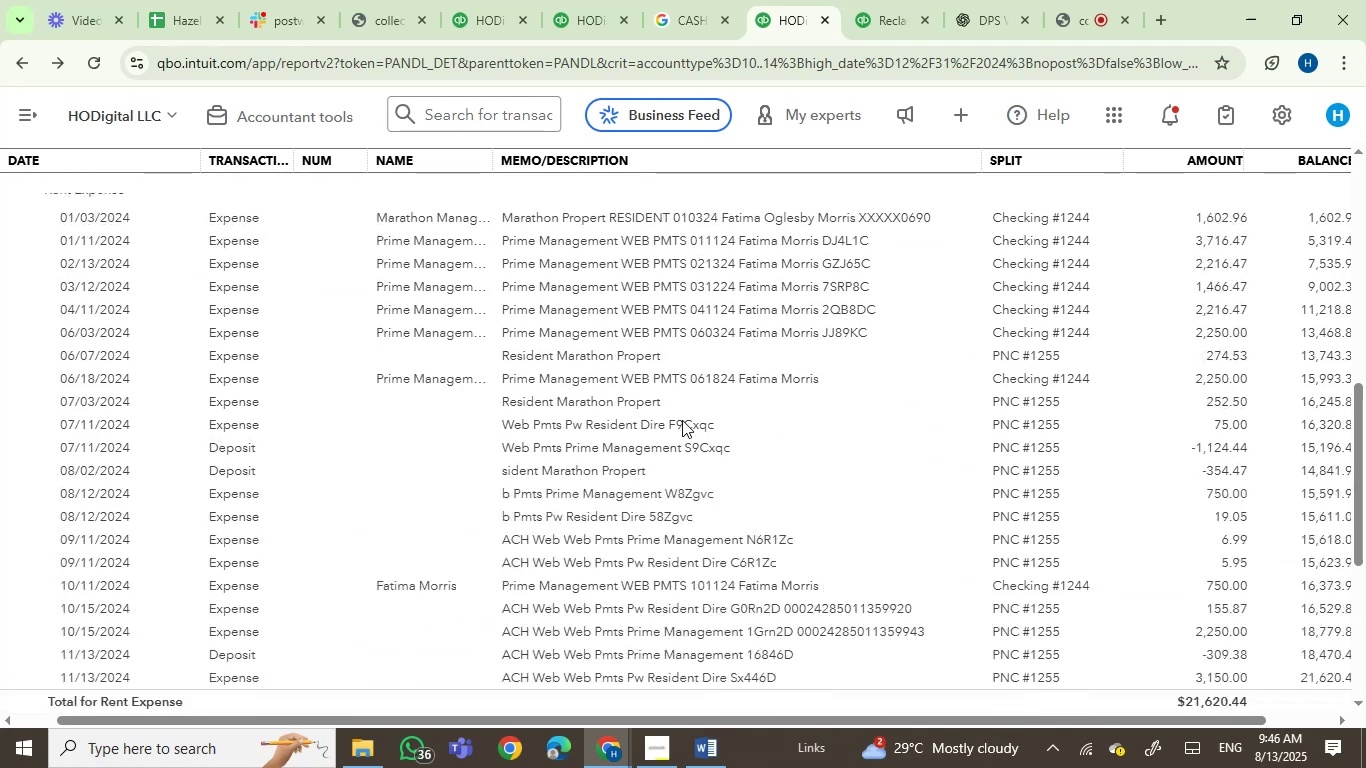 
scroll: coordinate [682, 420], scroll_direction: up, amount: 3.0
 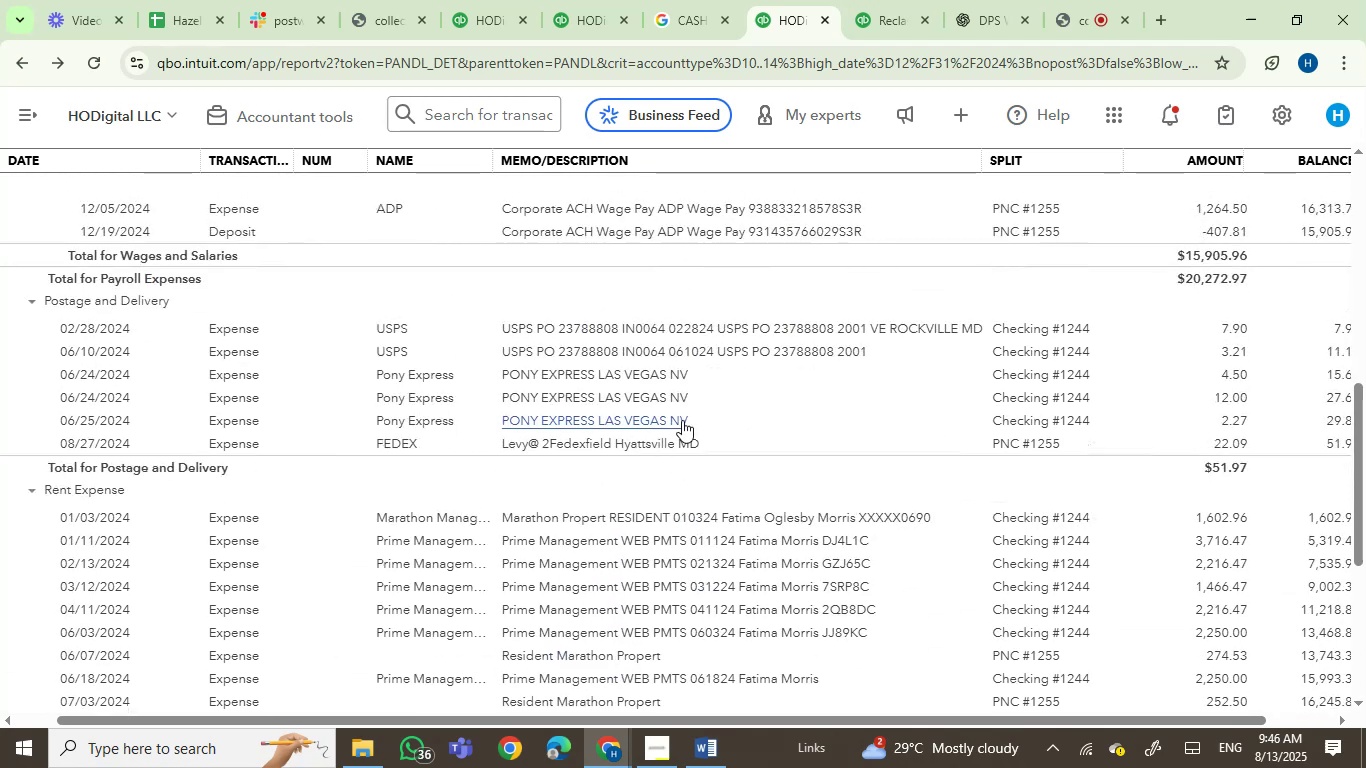 
scroll: coordinate [669, 395], scroll_direction: down, amount: 8.0
 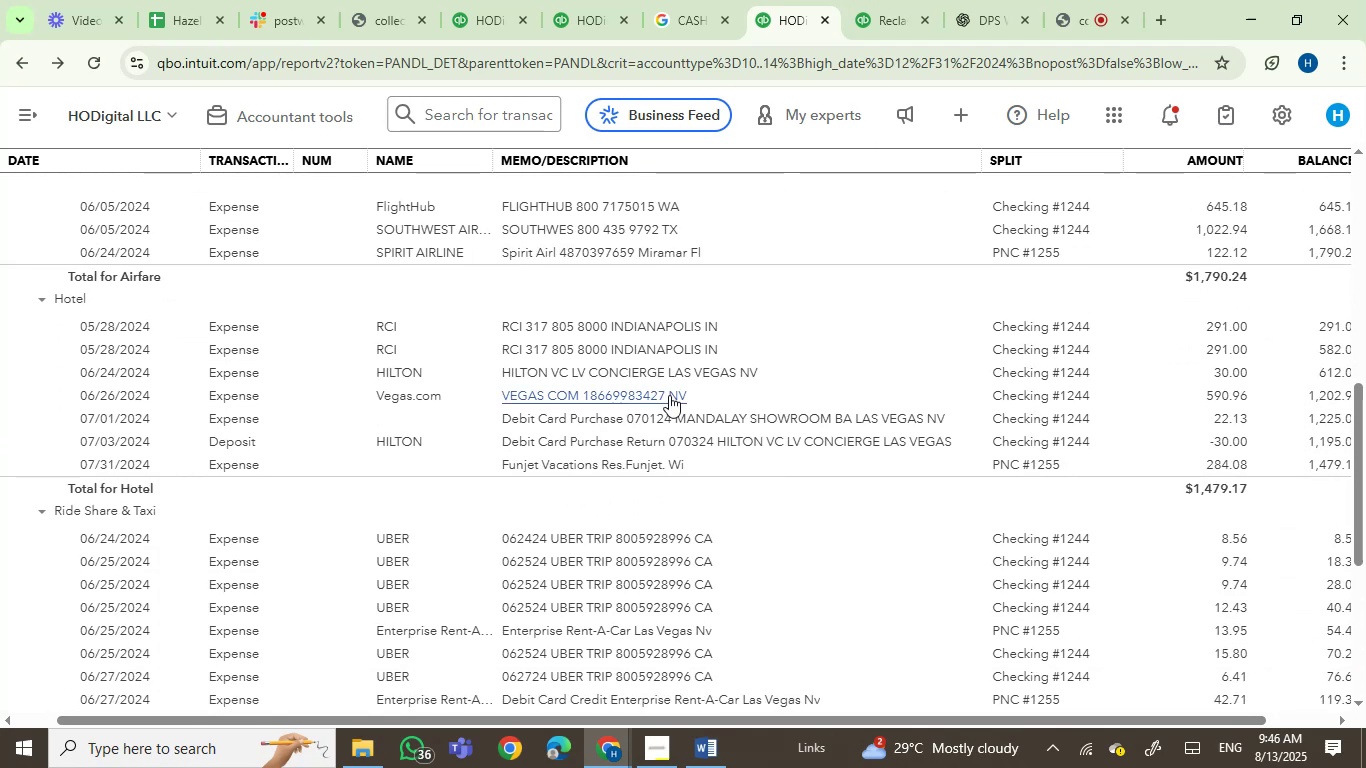 
scroll: coordinate [668, 394], scroll_direction: up, amount: 104.0
 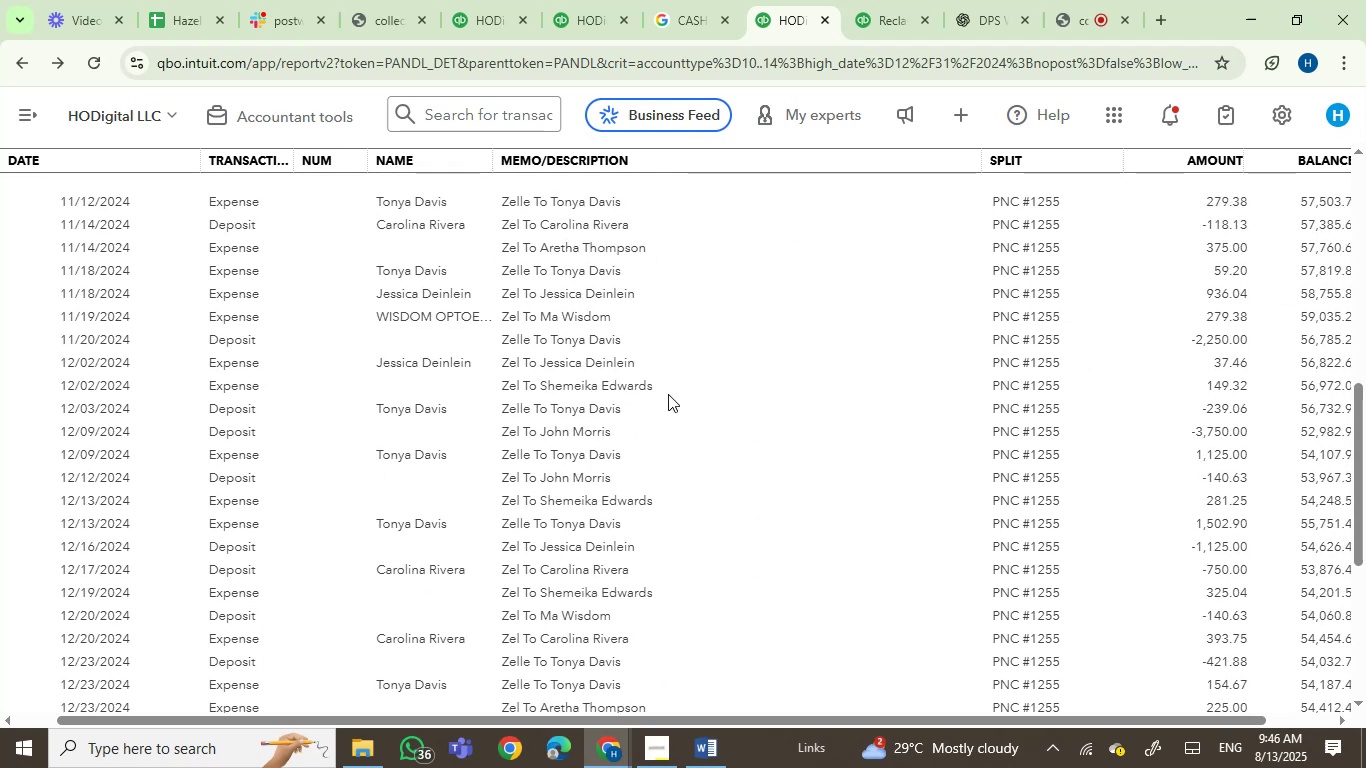 
scroll: coordinate [668, 394], scroll_direction: down, amount: 16.0
 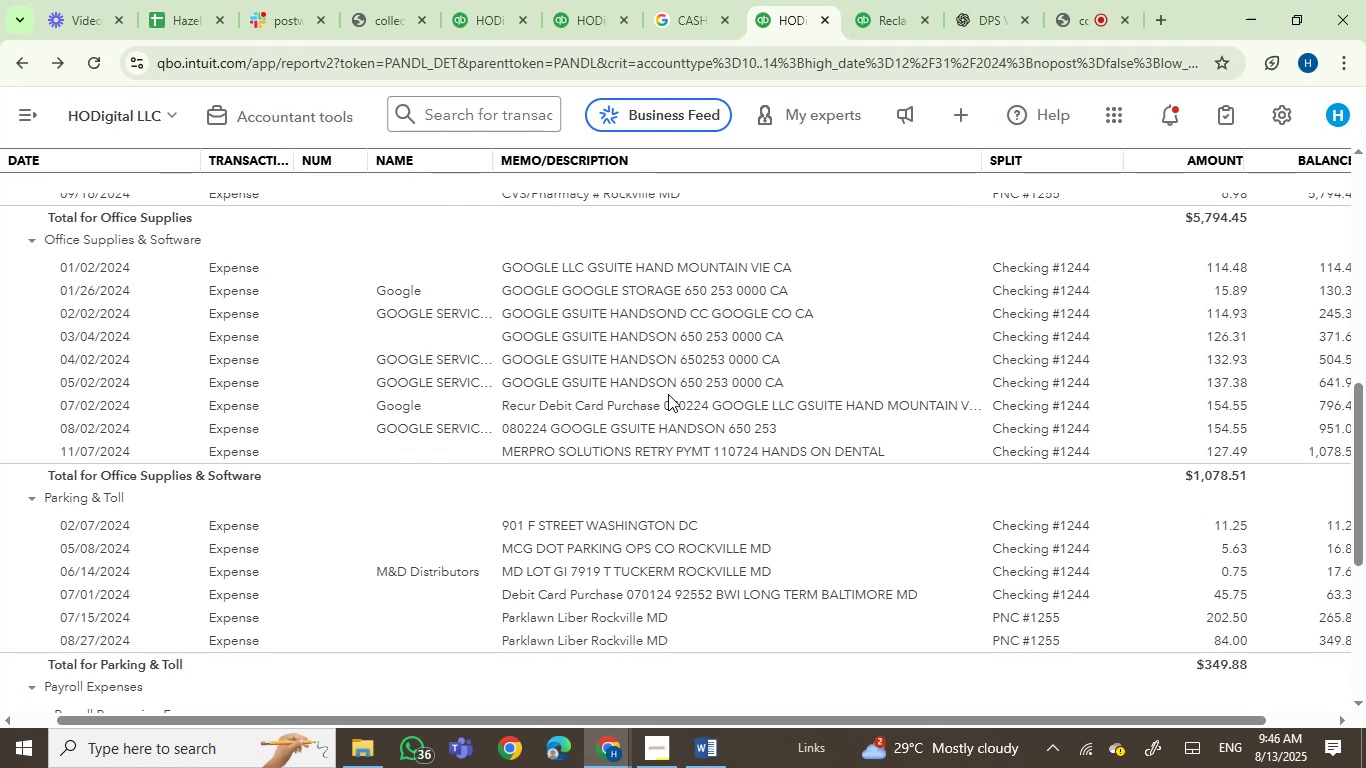 
wait(5.25)
 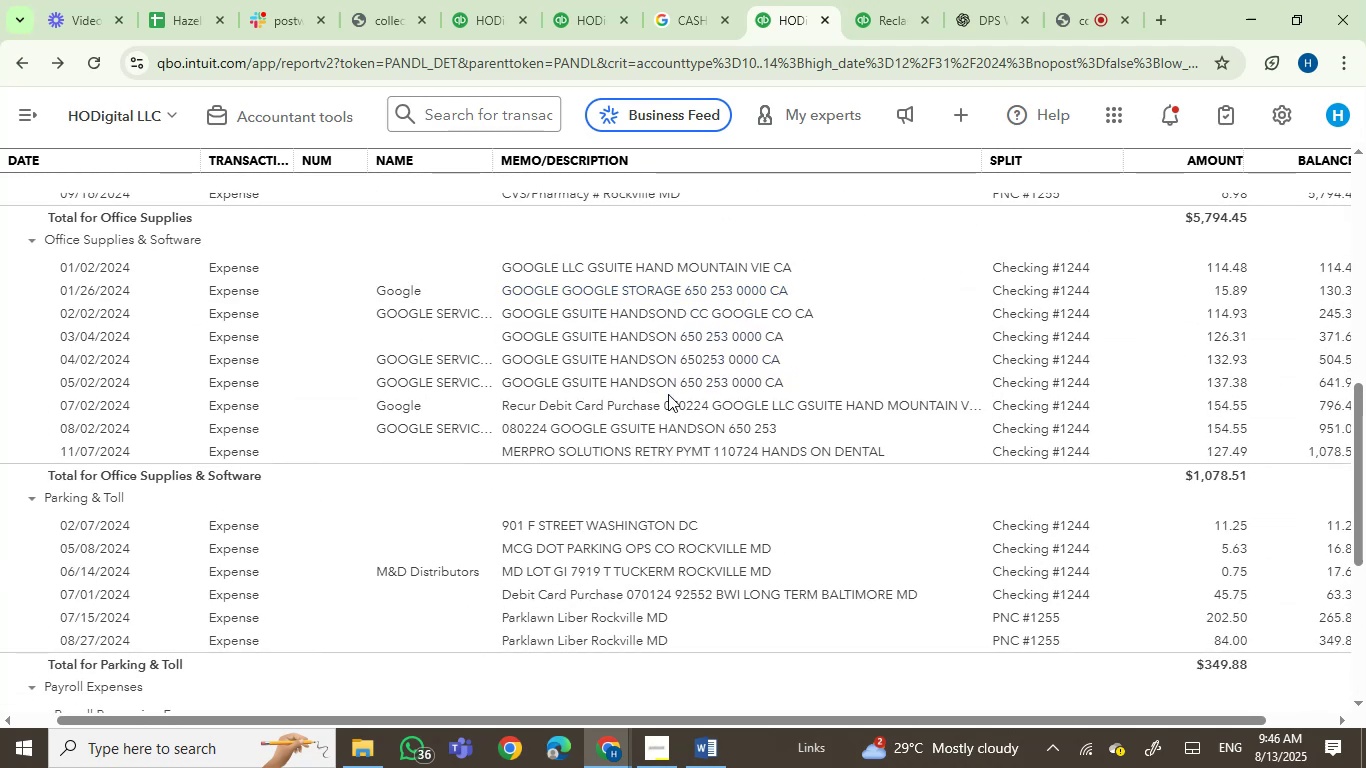 
scroll: coordinate [668, 394], scroll_direction: down, amount: 5.0
 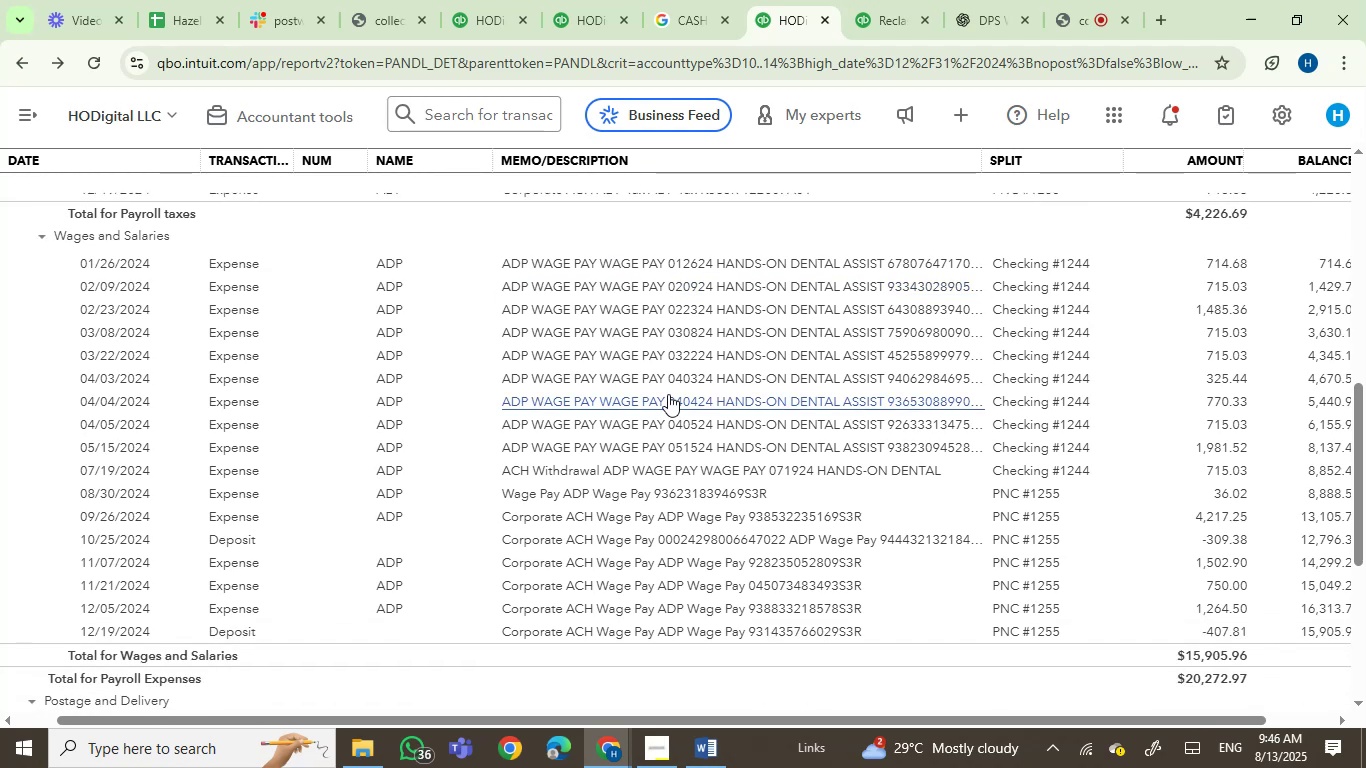 
scroll: coordinate [668, 394], scroll_direction: up, amount: 5.0
 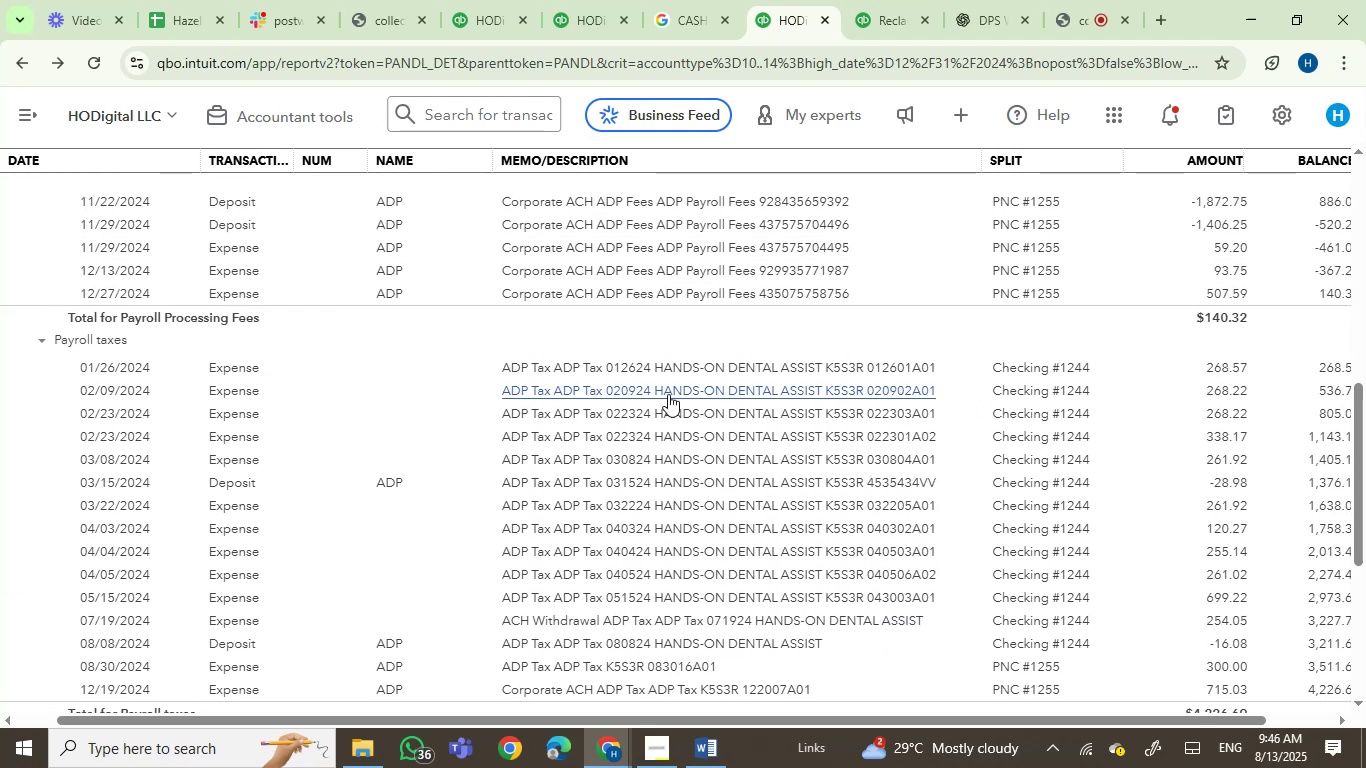 
scroll: coordinate [668, 394], scroll_direction: down, amount: 5.0
 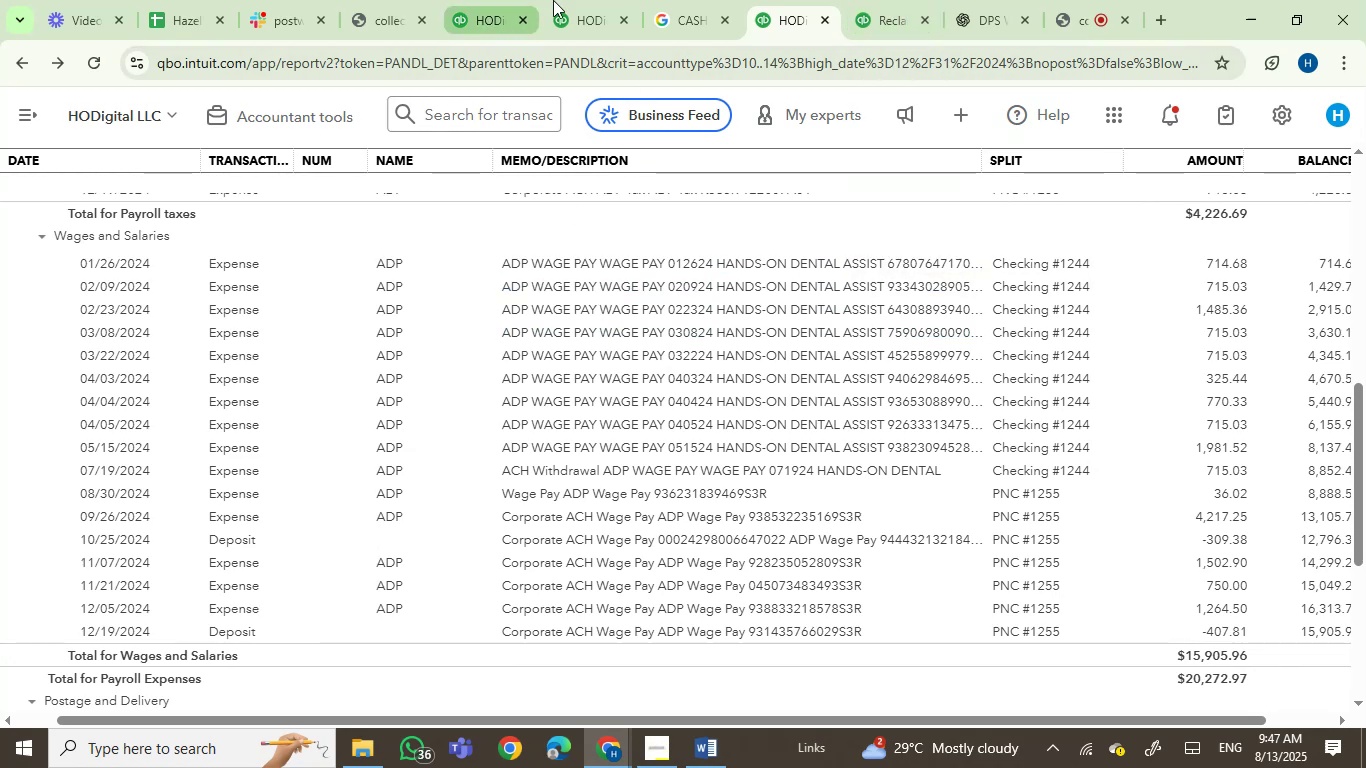 
wait(15.82)
 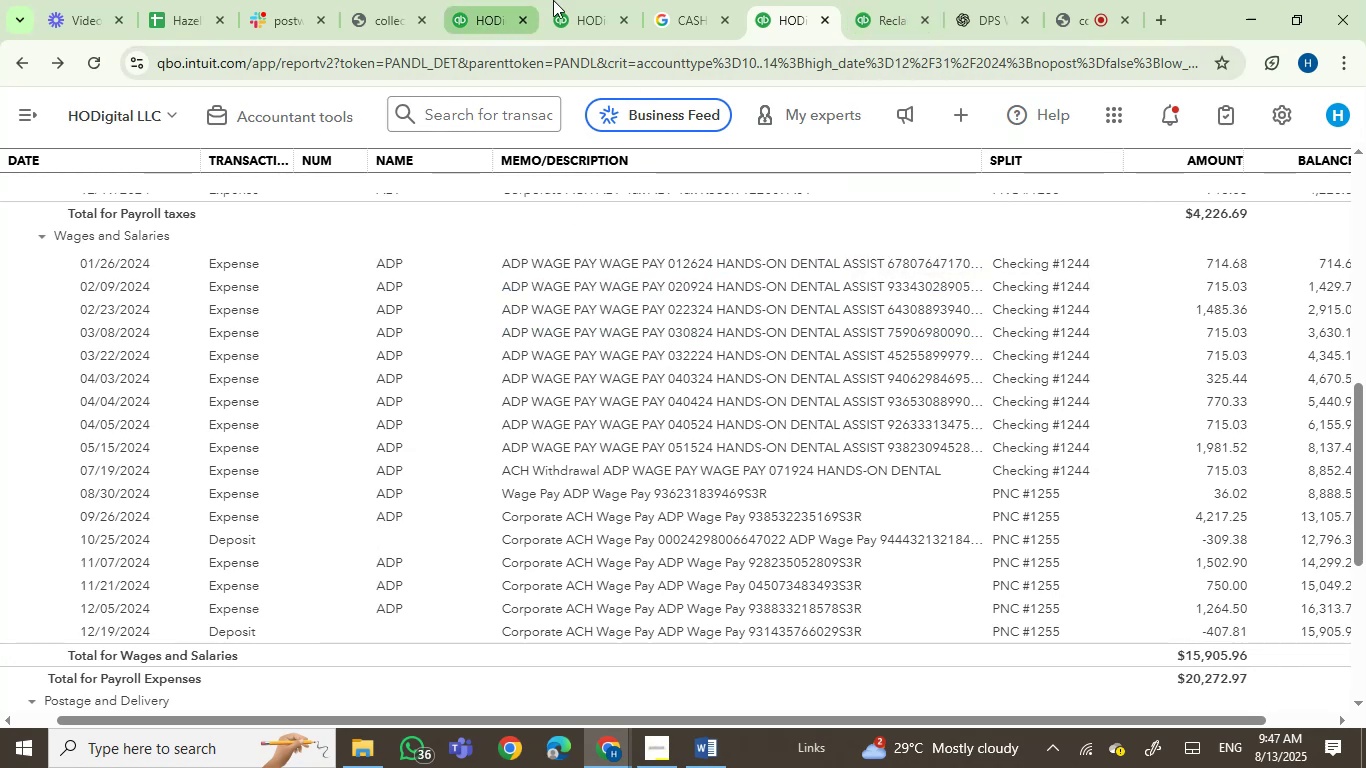 
left_click([853, 0])
 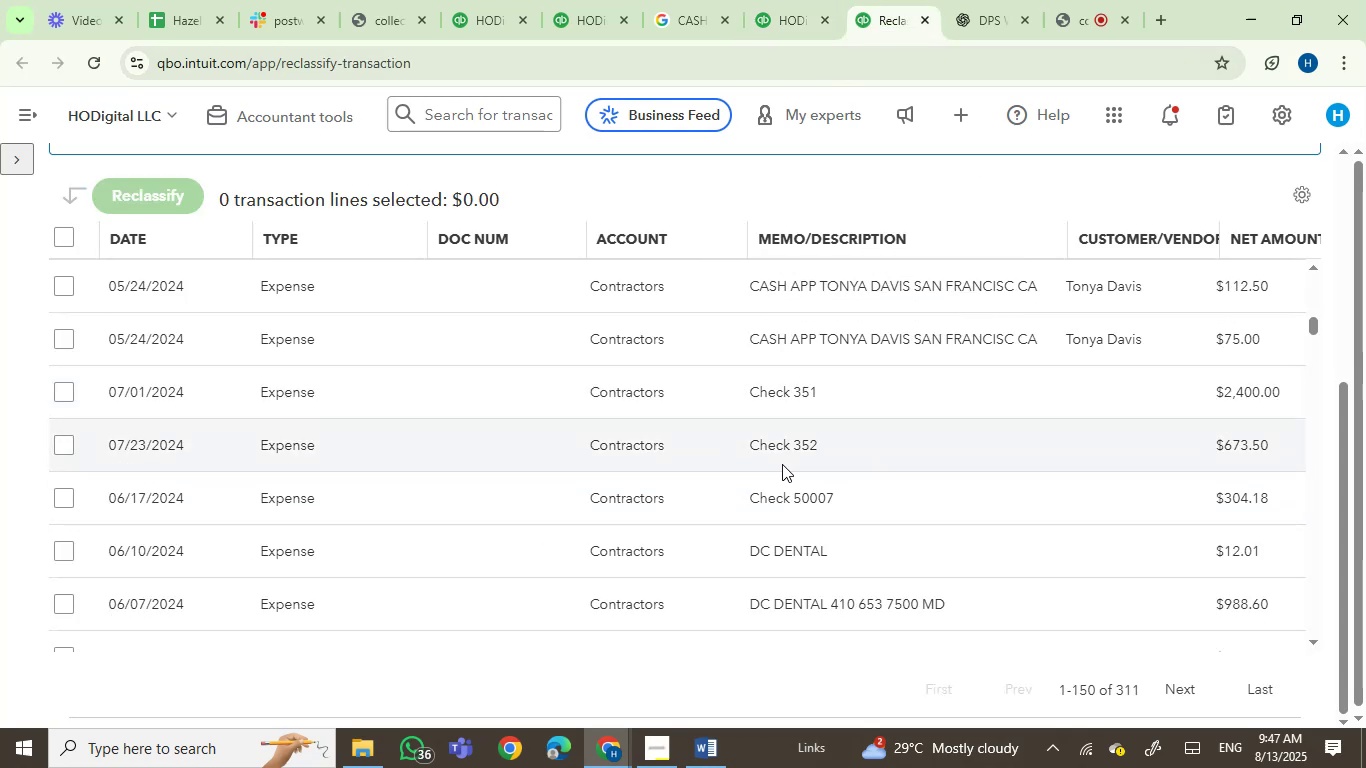 
scroll: coordinate [781, 477], scroll_direction: down, amount: 1.0
 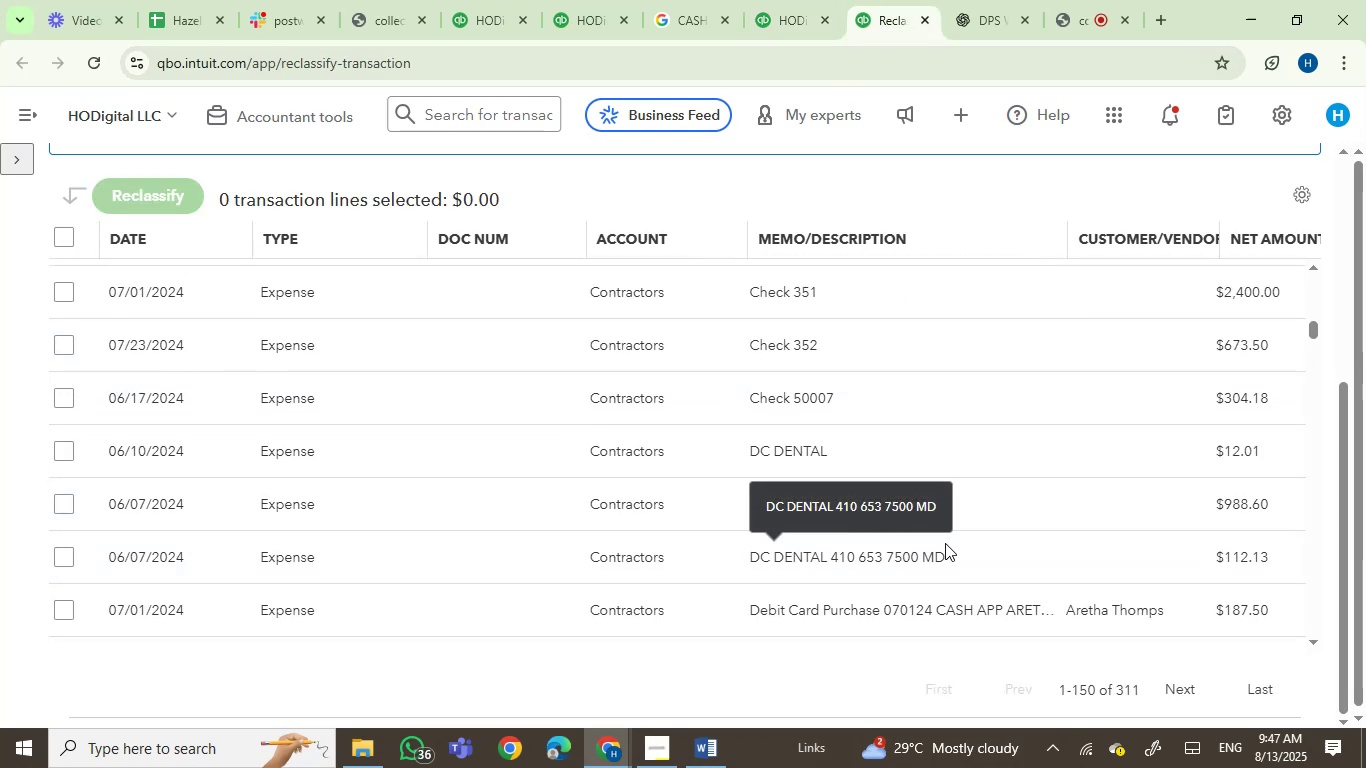 
scroll: coordinate [1005, 525], scroll_direction: up, amount: 2.0
 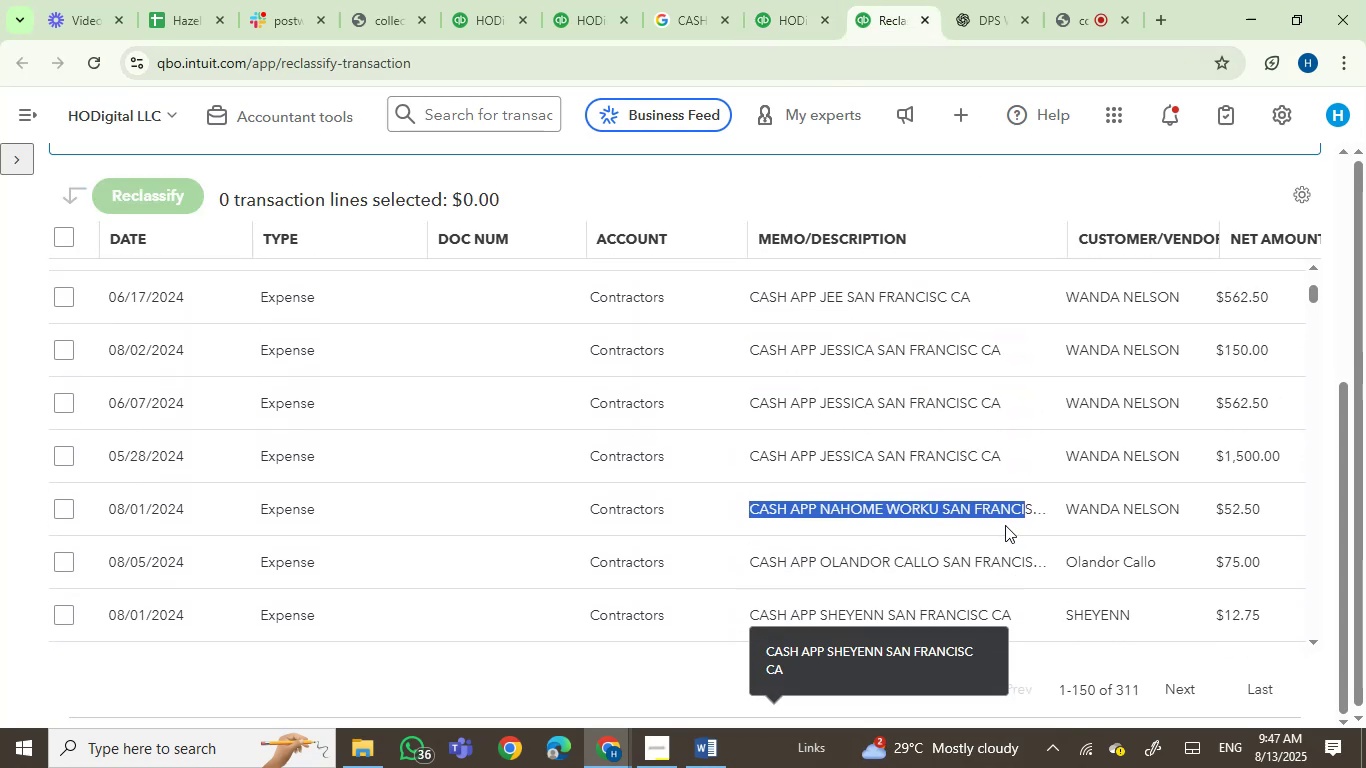 
scroll: coordinate [396, 523], scroll_direction: down, amount: 8.0
 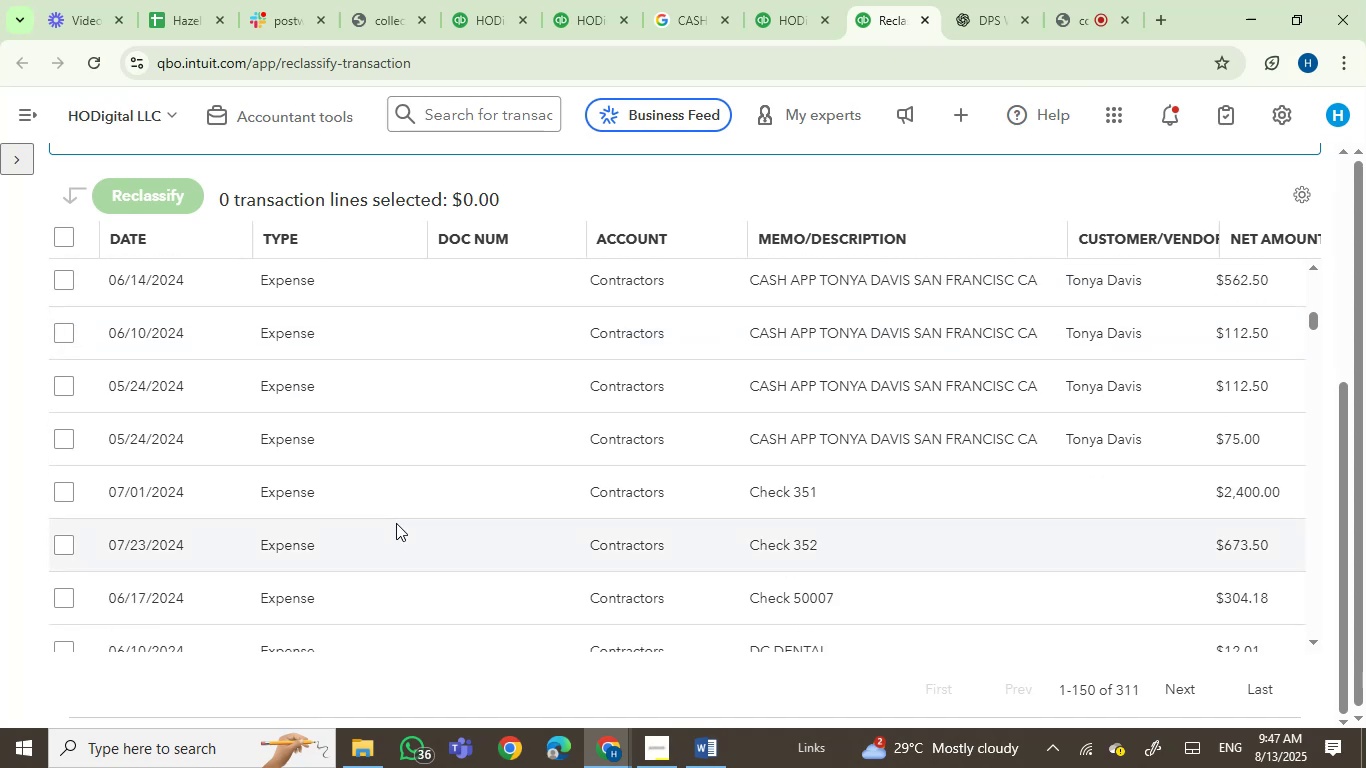 
scroll: coordinate [468, 502], scroll_direction: down, amount: 4.0
 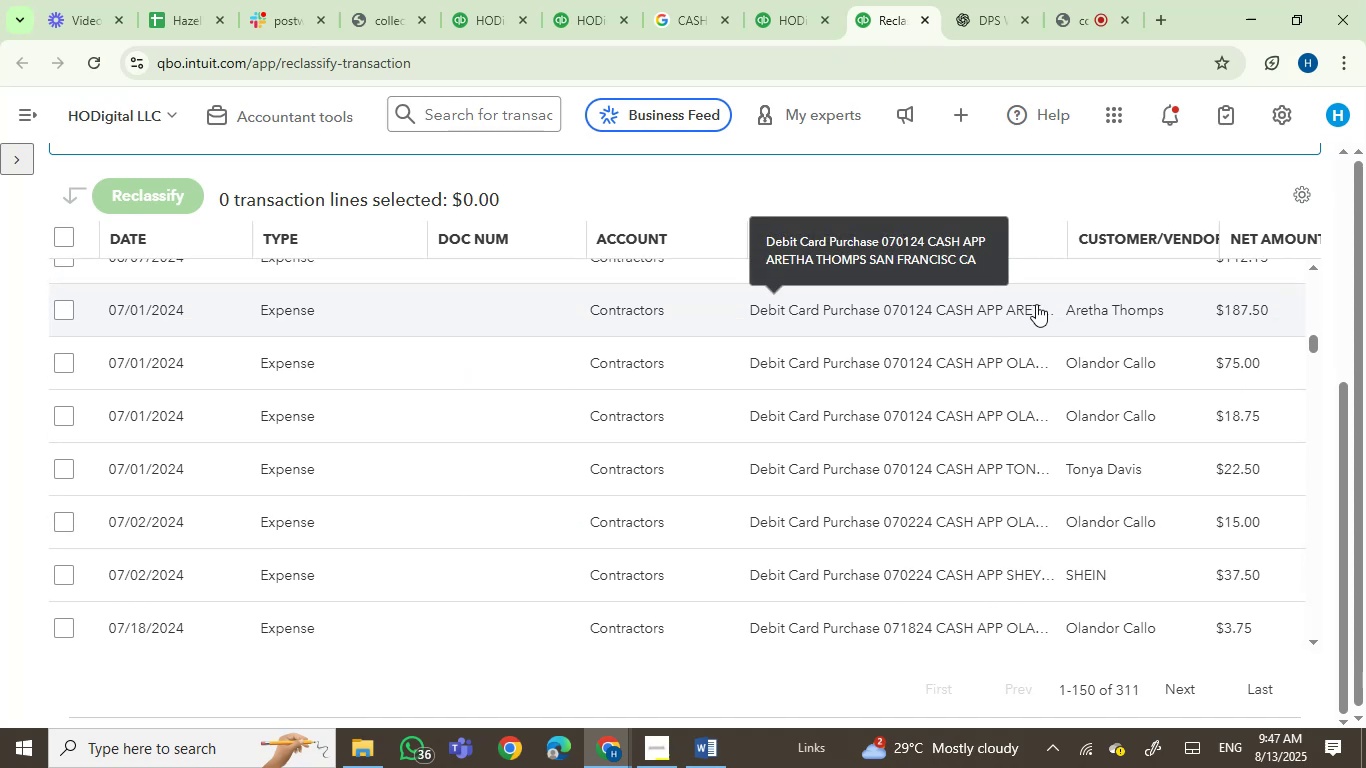 
left_click_drag(start_coordinate=[1066, 235], to_coordinate=[1144, 250])
 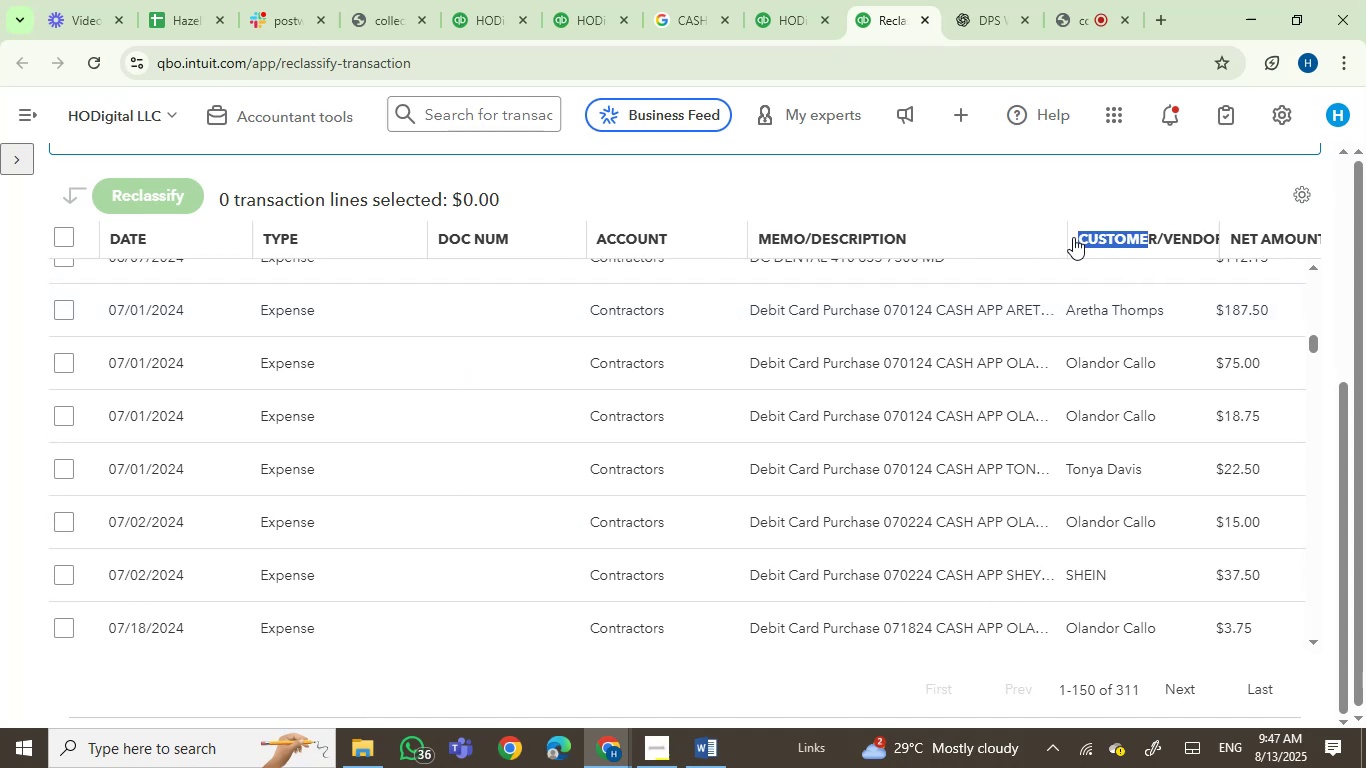 
left_click_drag(start_coordinate=[1060, 234], to_coordinate=[1072, 233])
 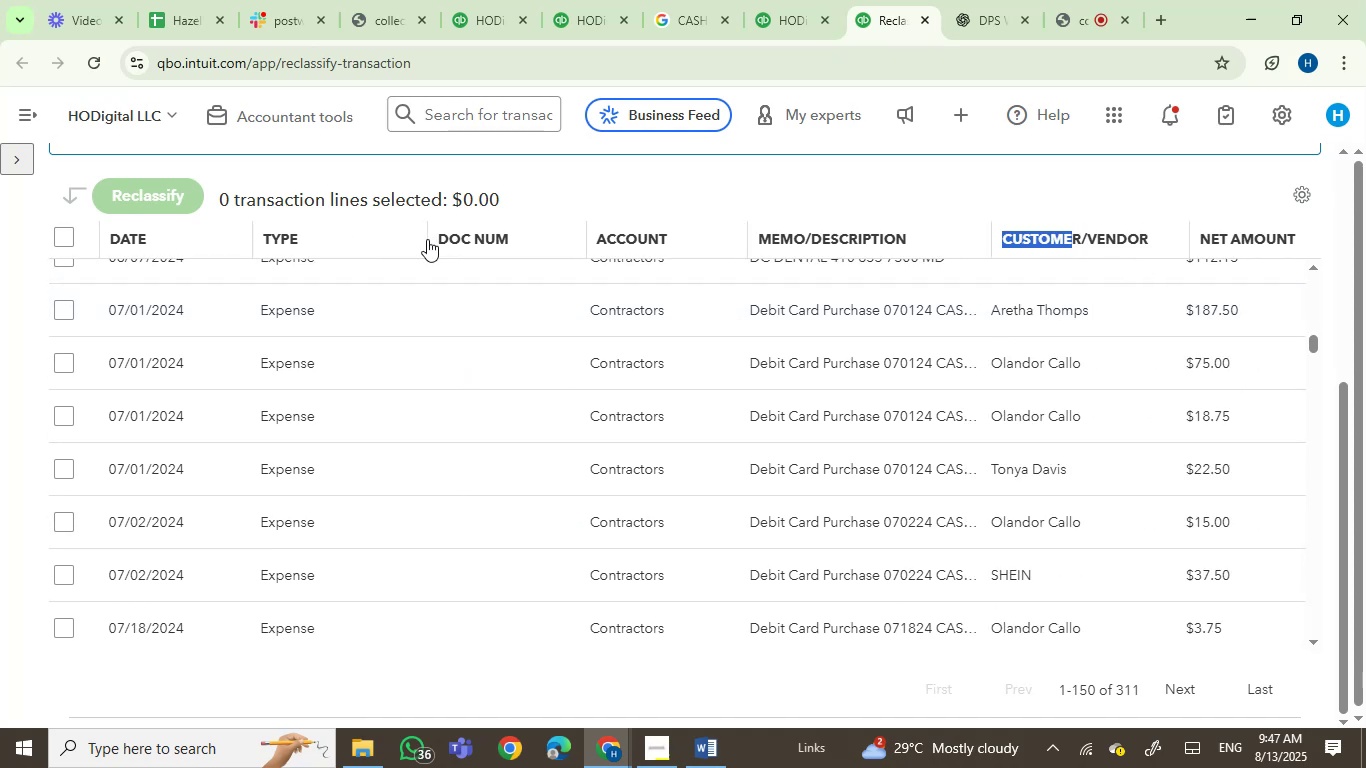 
left_click_drag(start_coordinate=[426, 239], to_coordinate=[355, 241])
 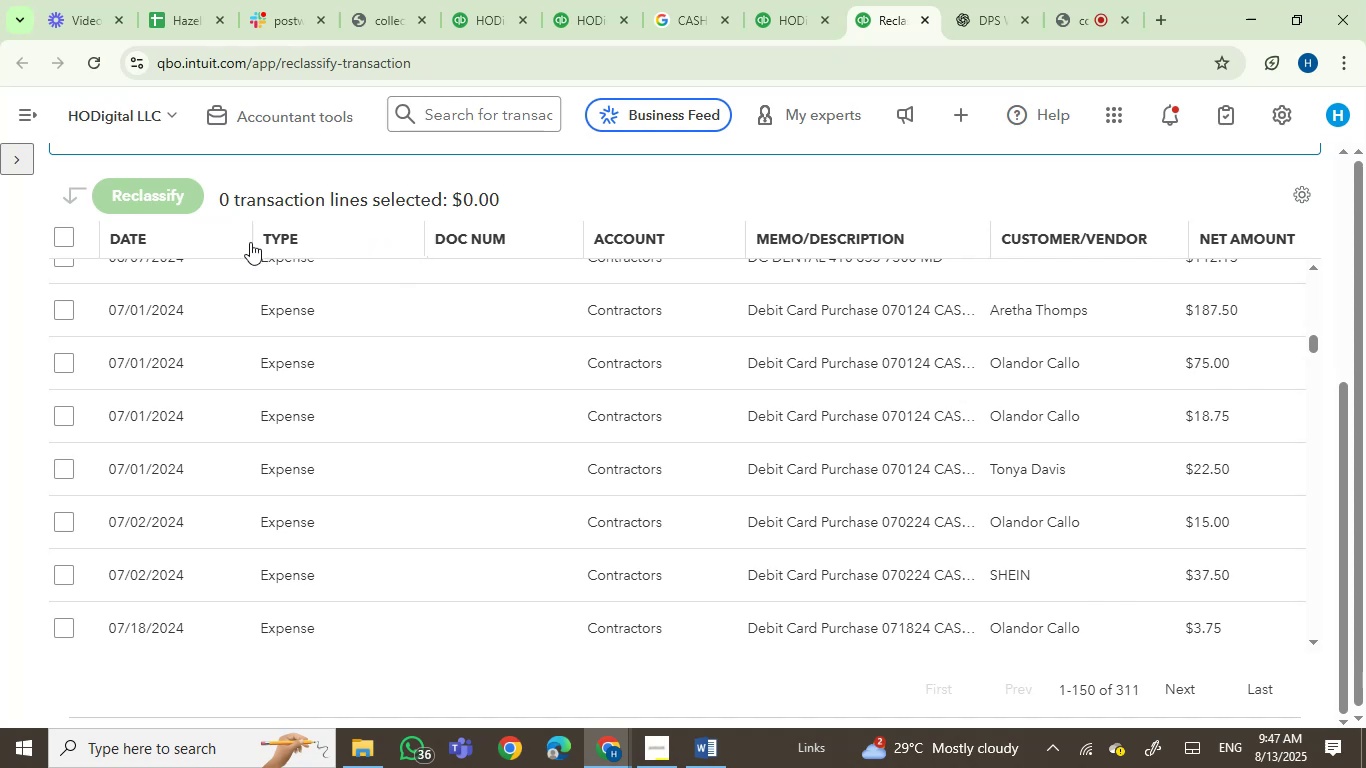 
left_click_drag(start_coordinate=[248, 242], to_coordinate=[201, 242])
 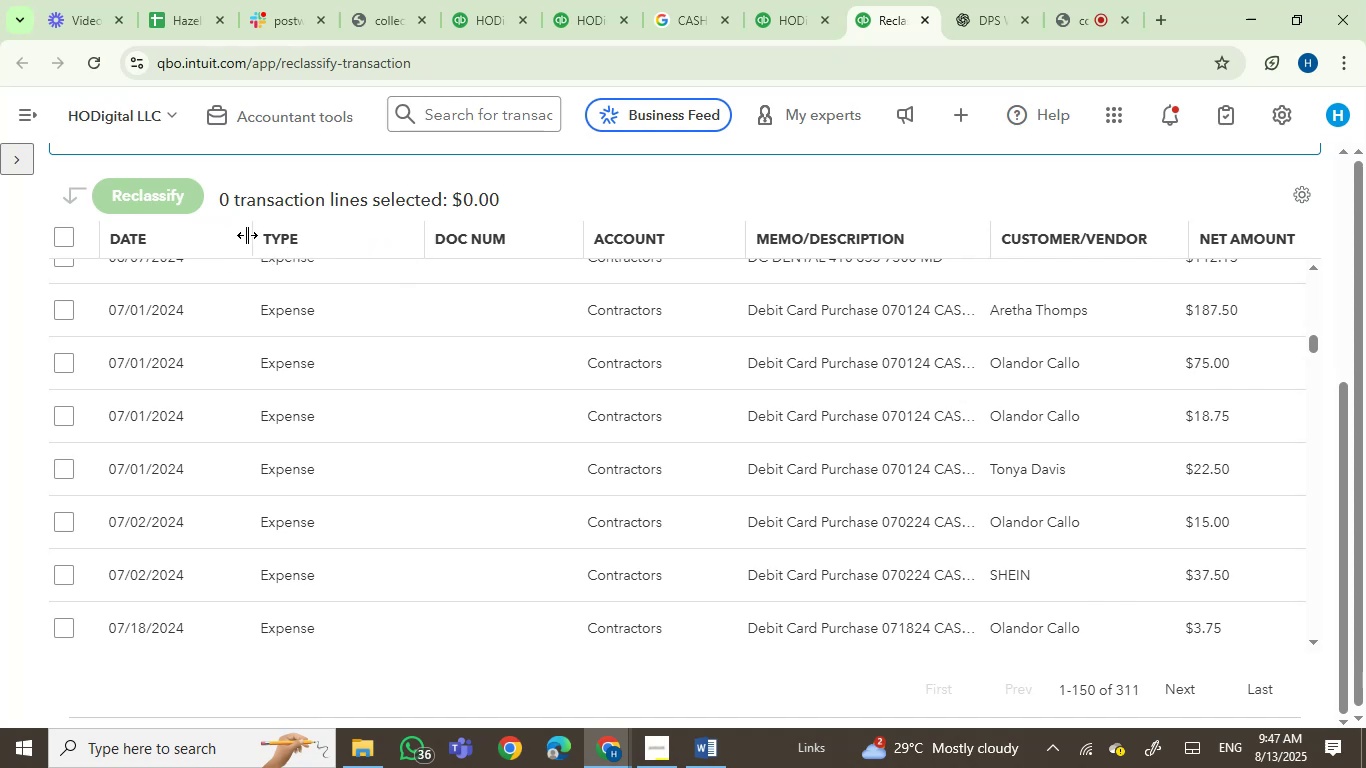 
left_click_drag(start_coordinate=[249, 237], to_coordinate=[223, 240])
 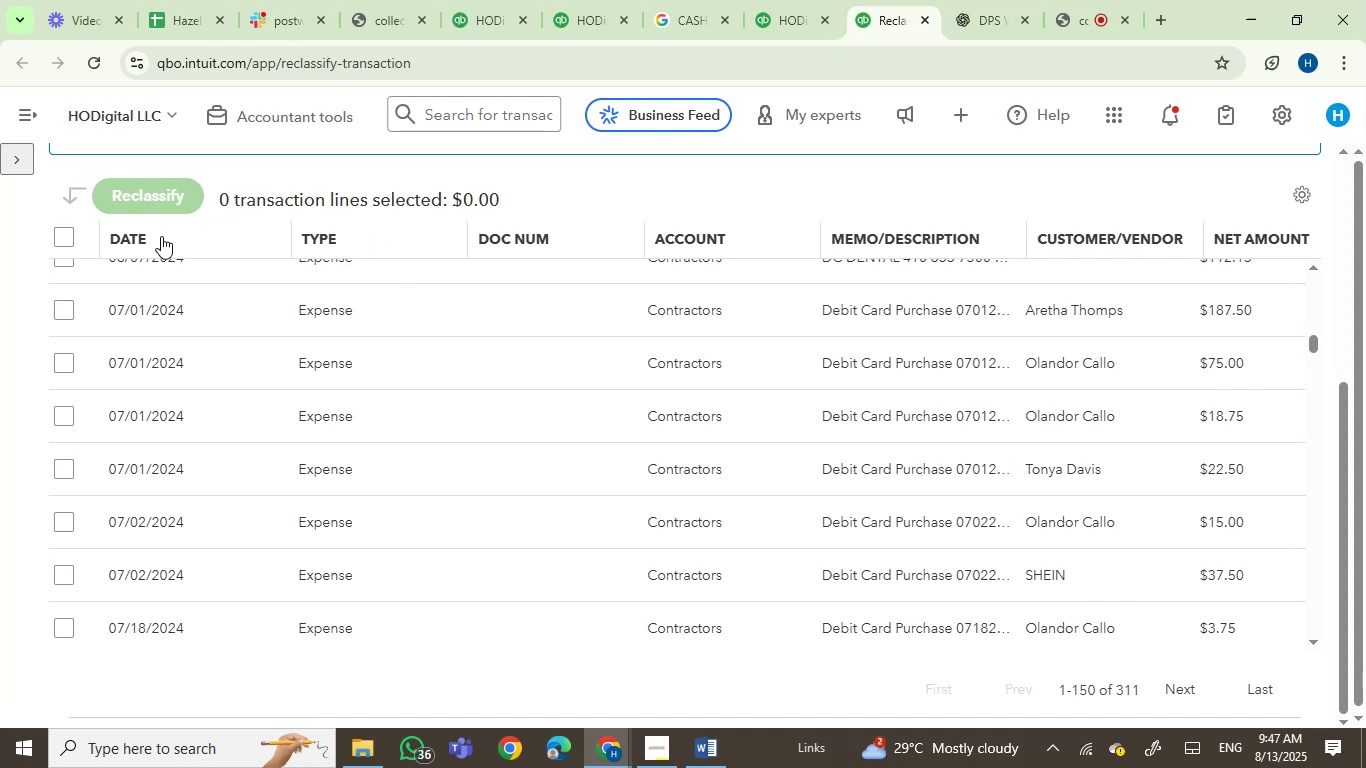 
left_click([157, 237])
 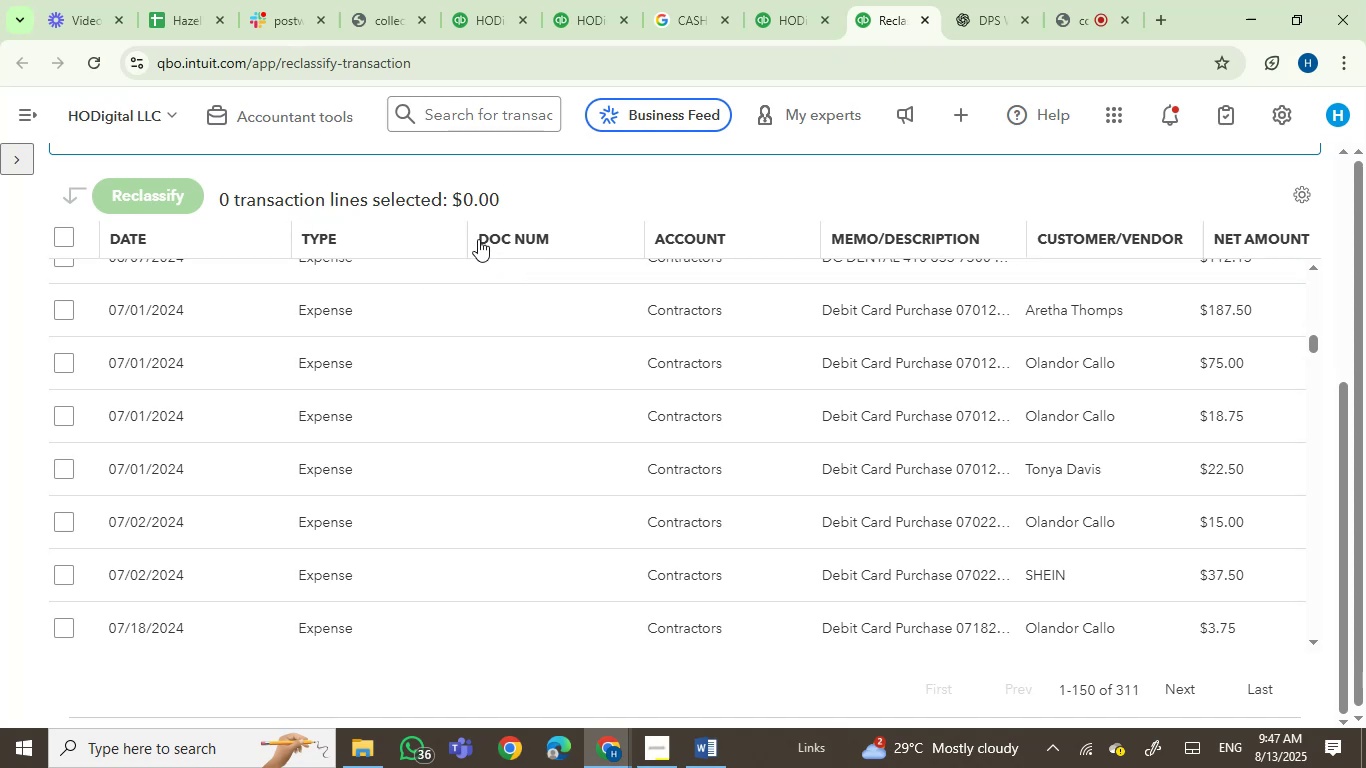 
left_click_drag(start_coordinate=[463, 241], to_coordinate=[380, 240])
 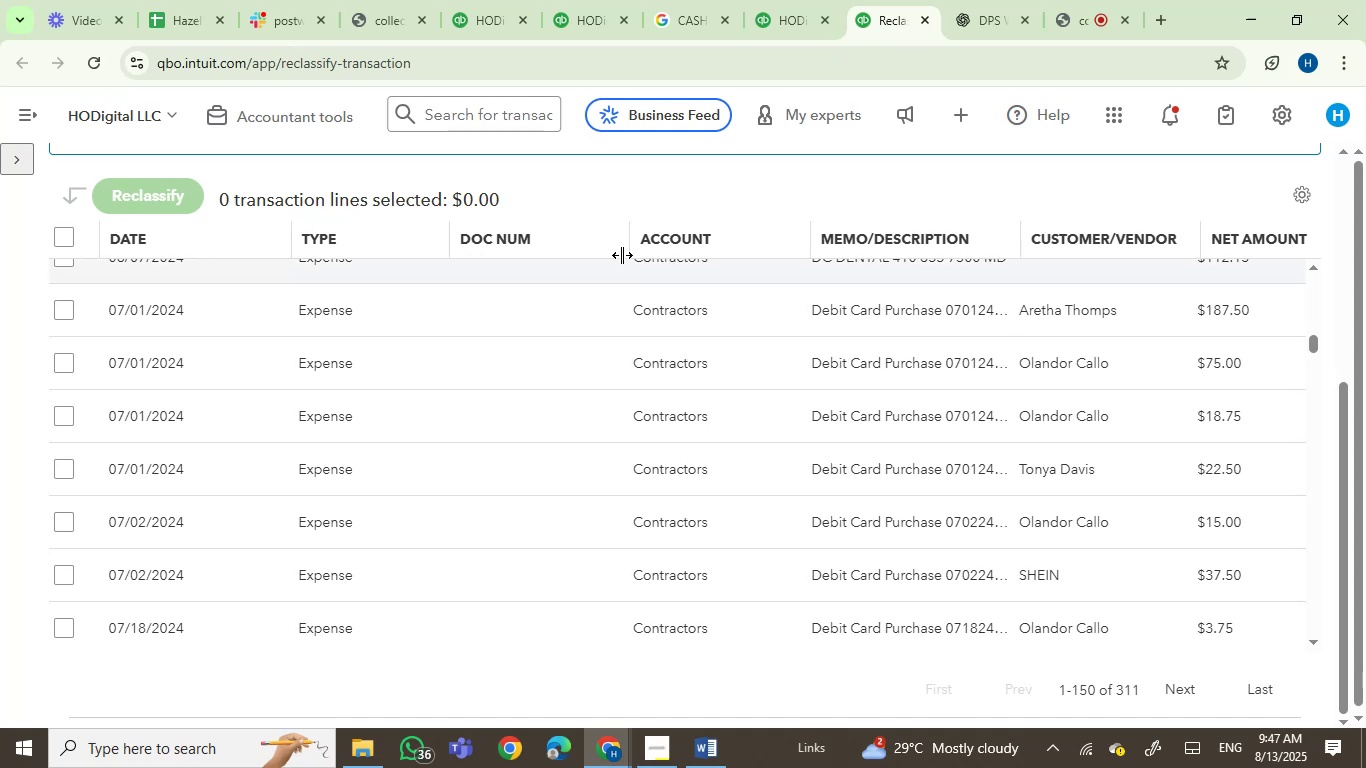 
left_click_drag(start_coordinate=[625, 238], to_coordinate=[575, 245])
 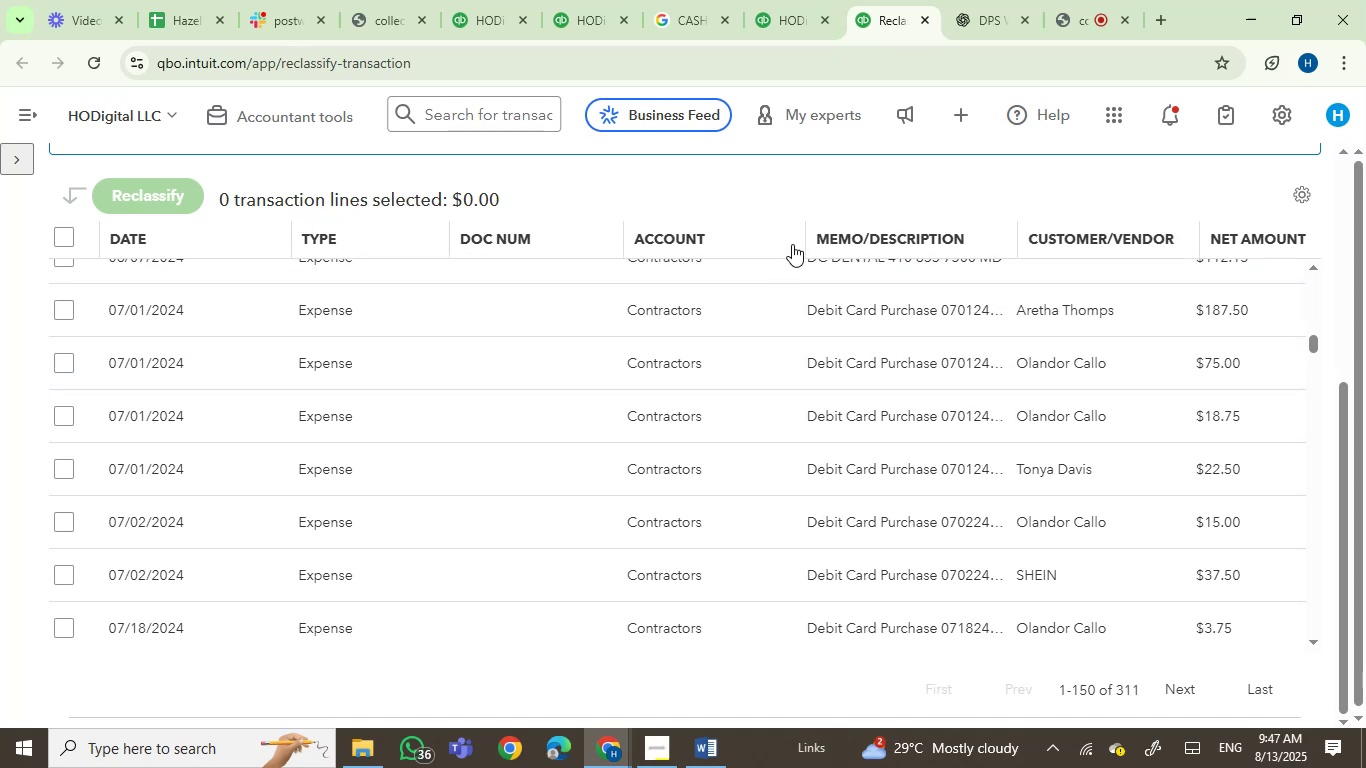 
left_click_drag(start_coordinate=[802, 239], to_coordinate=[703, 246])
 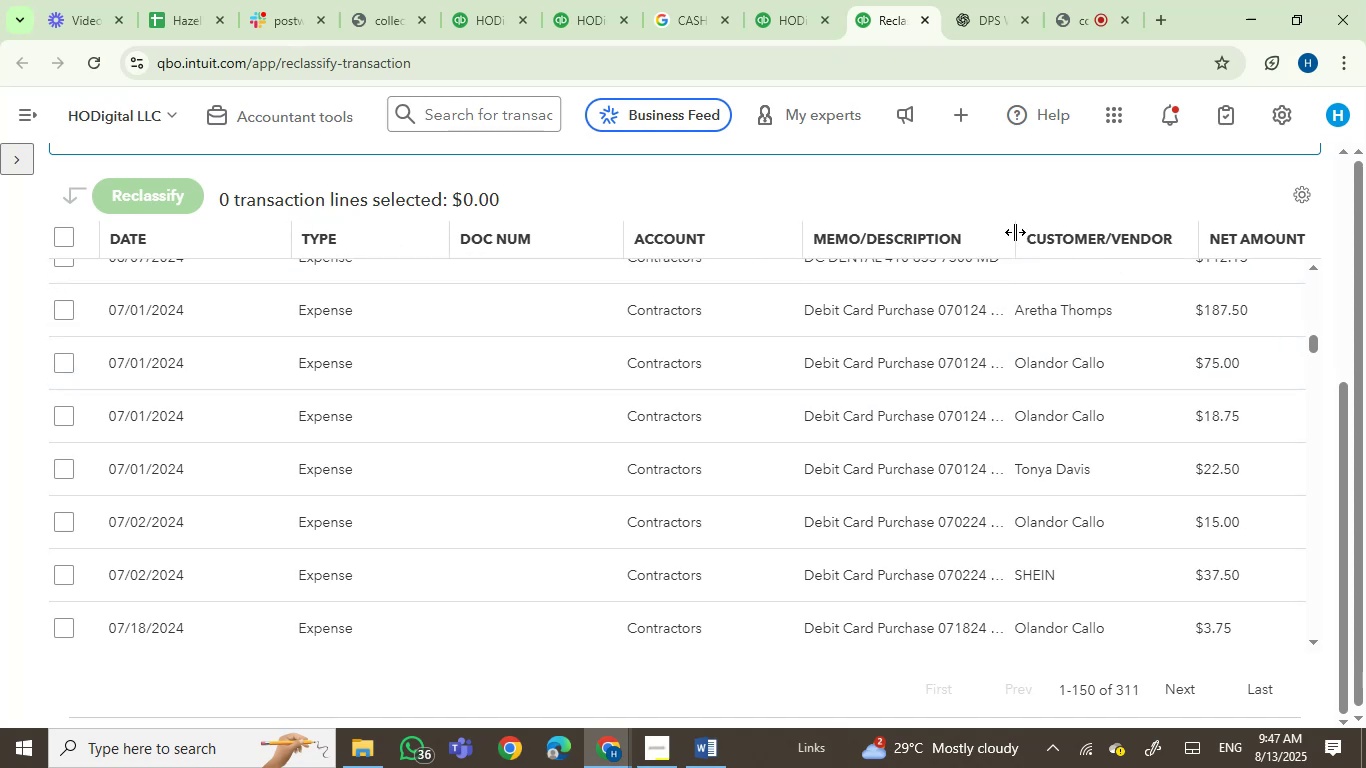 
left_click_drag(start_coordinate=[1015, 233], to_coordinate=[1225, 237])
 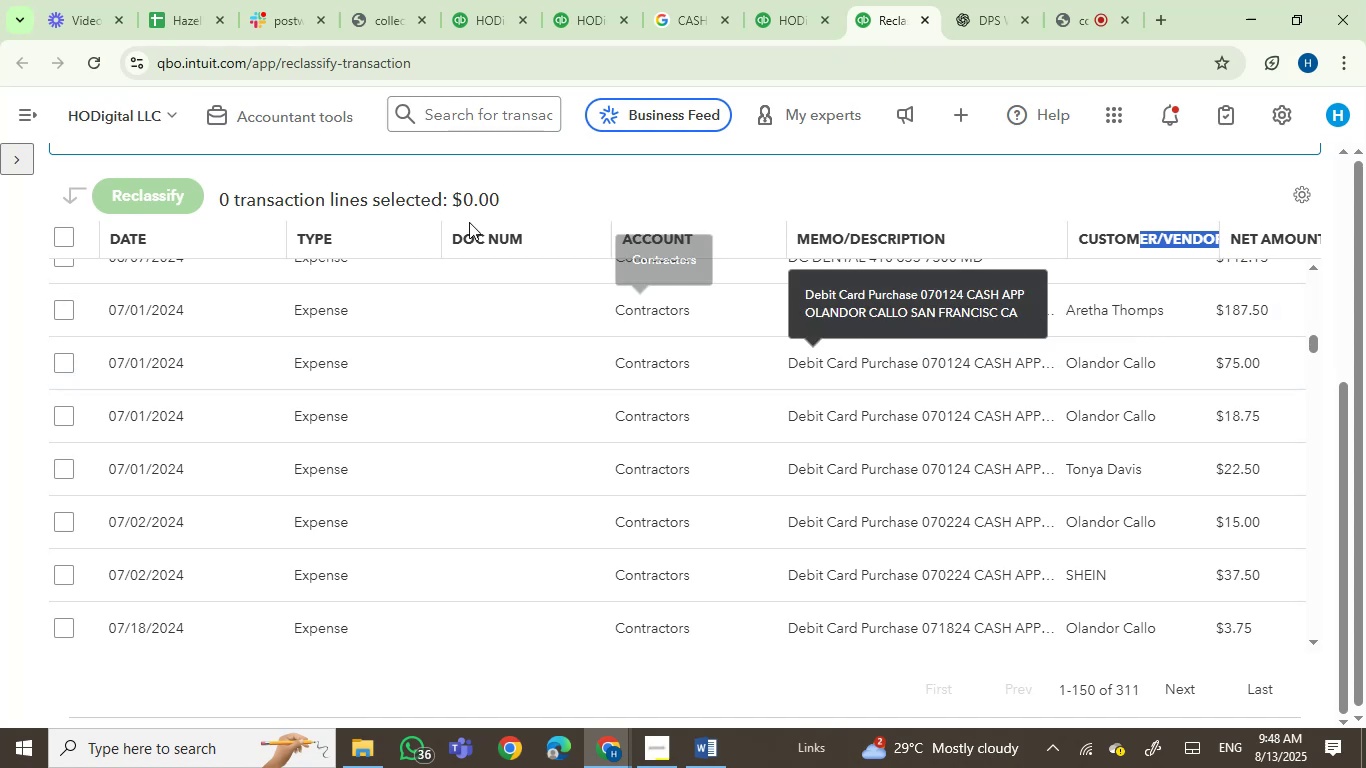 
scroll: coordinate [832, 396], scroll_direction: up, amount: 1.0
 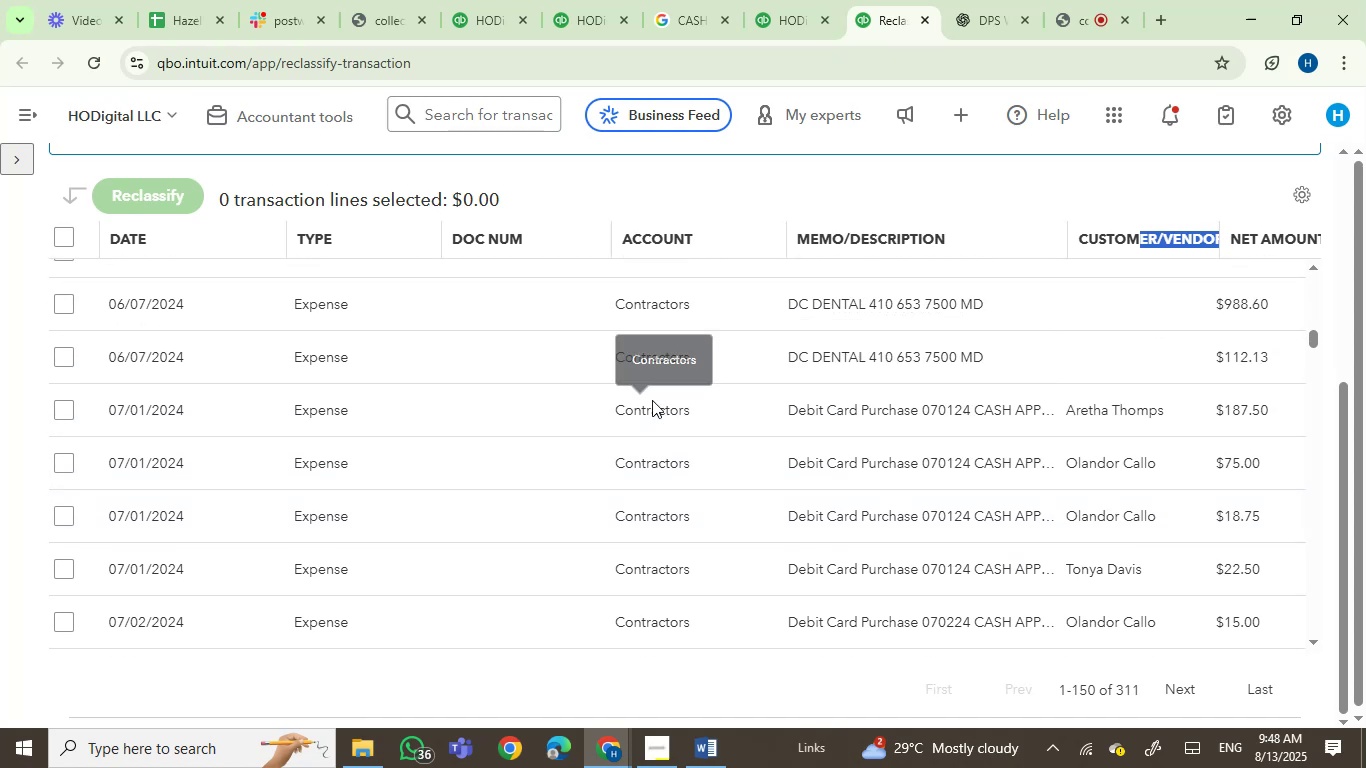 
mouse_move([960, 404])
 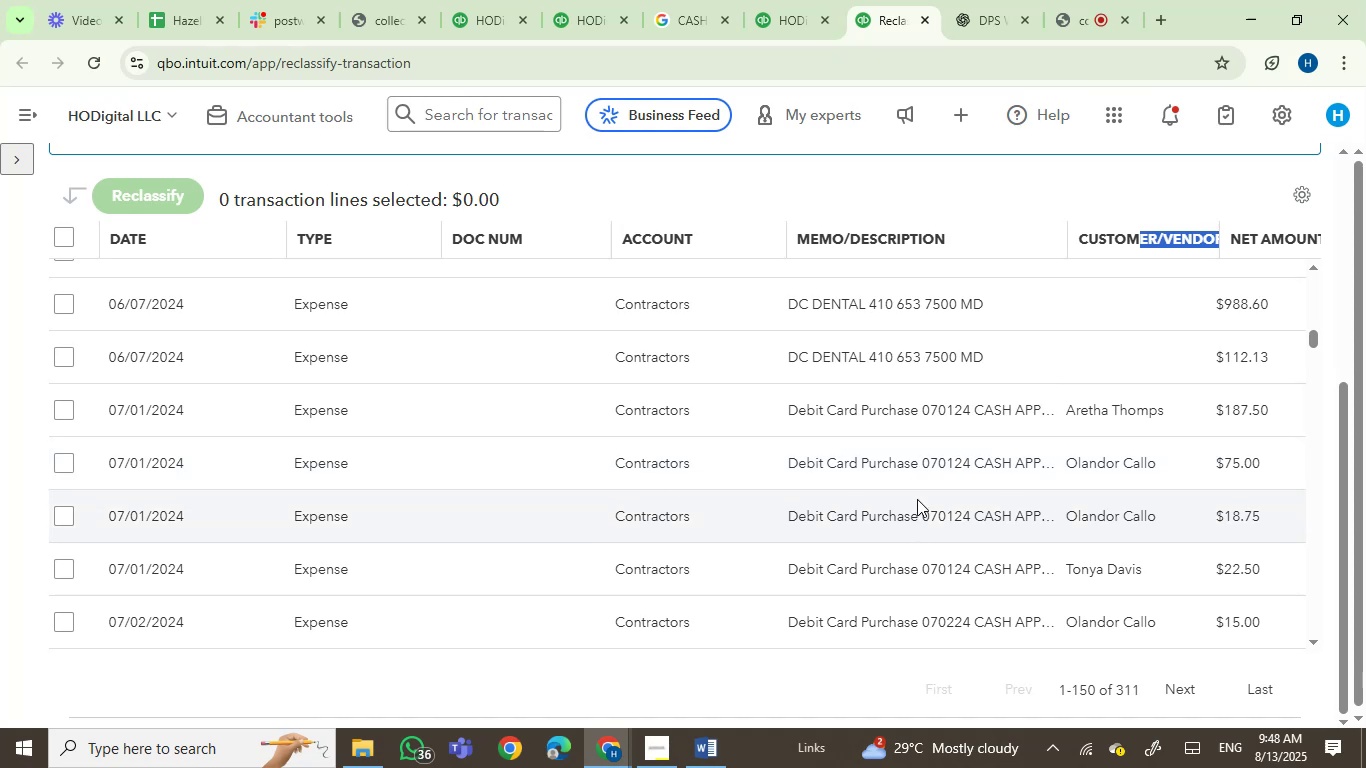 
wait(5.33)
 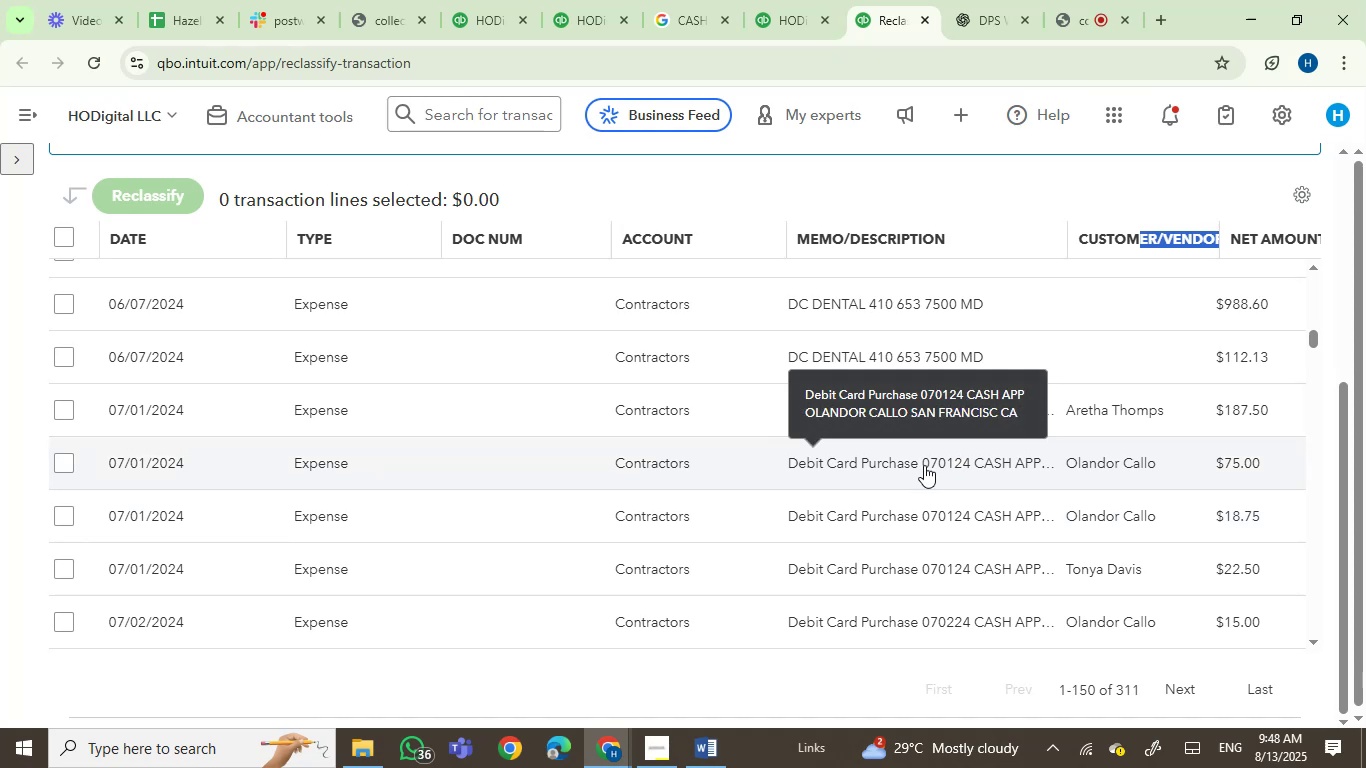 
mouse_move([884, 591])
 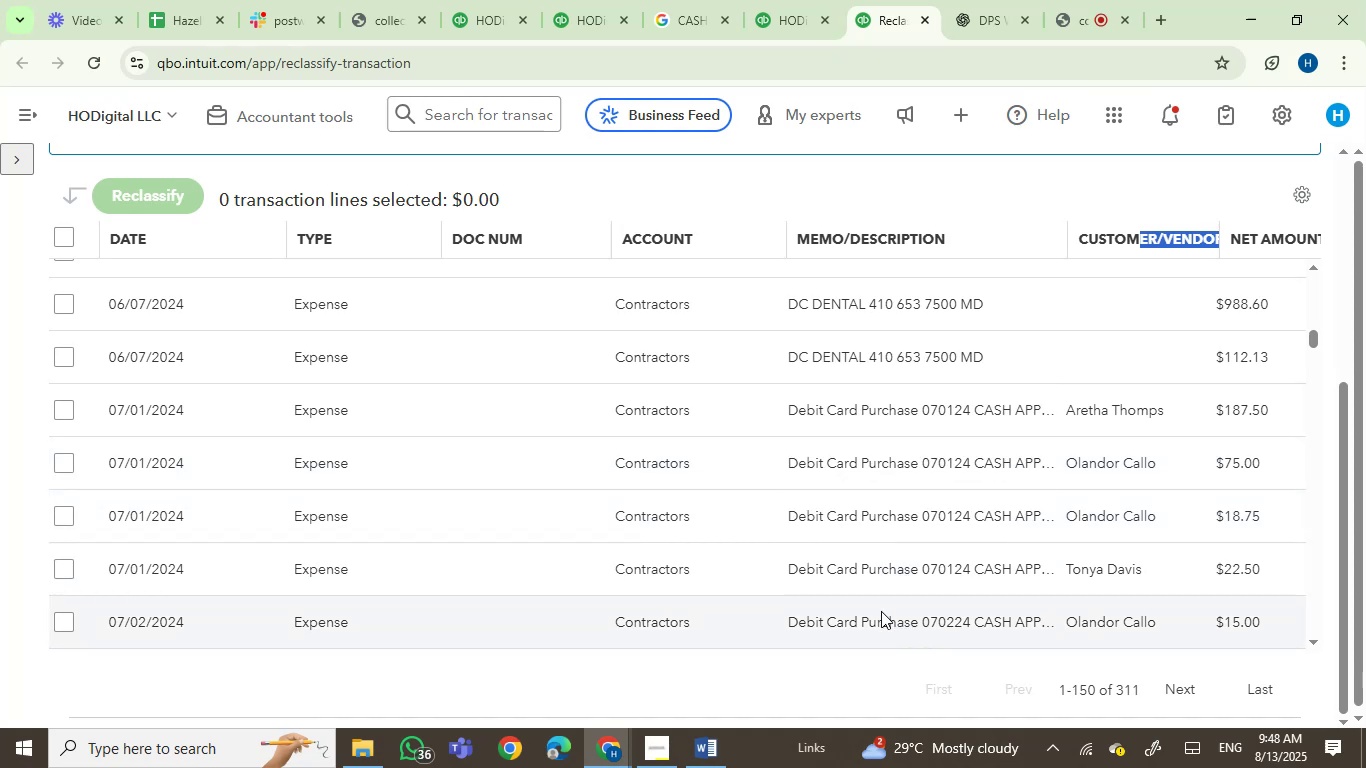 
mouse_move([855, 619])
 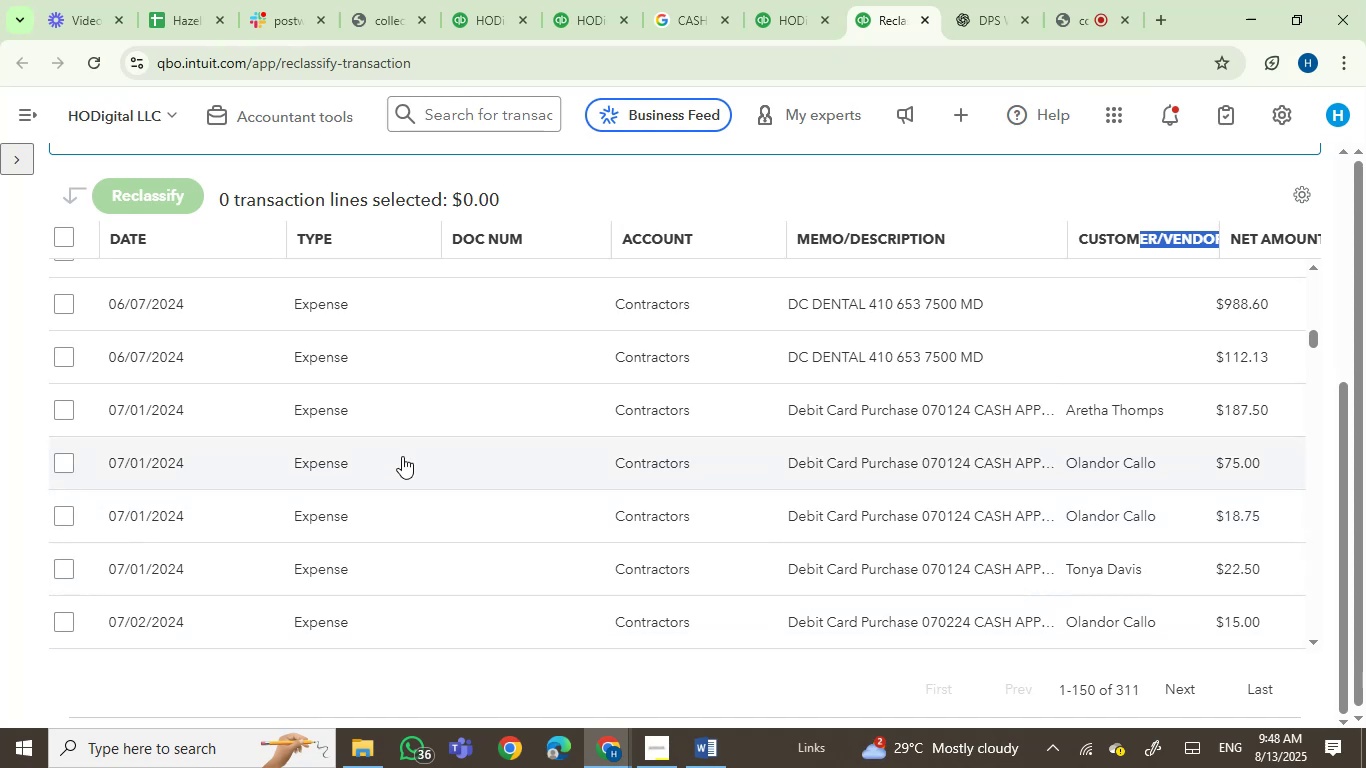 
scroll: coordinate [396, 457], scroll_direction: down, amount: 2.0
 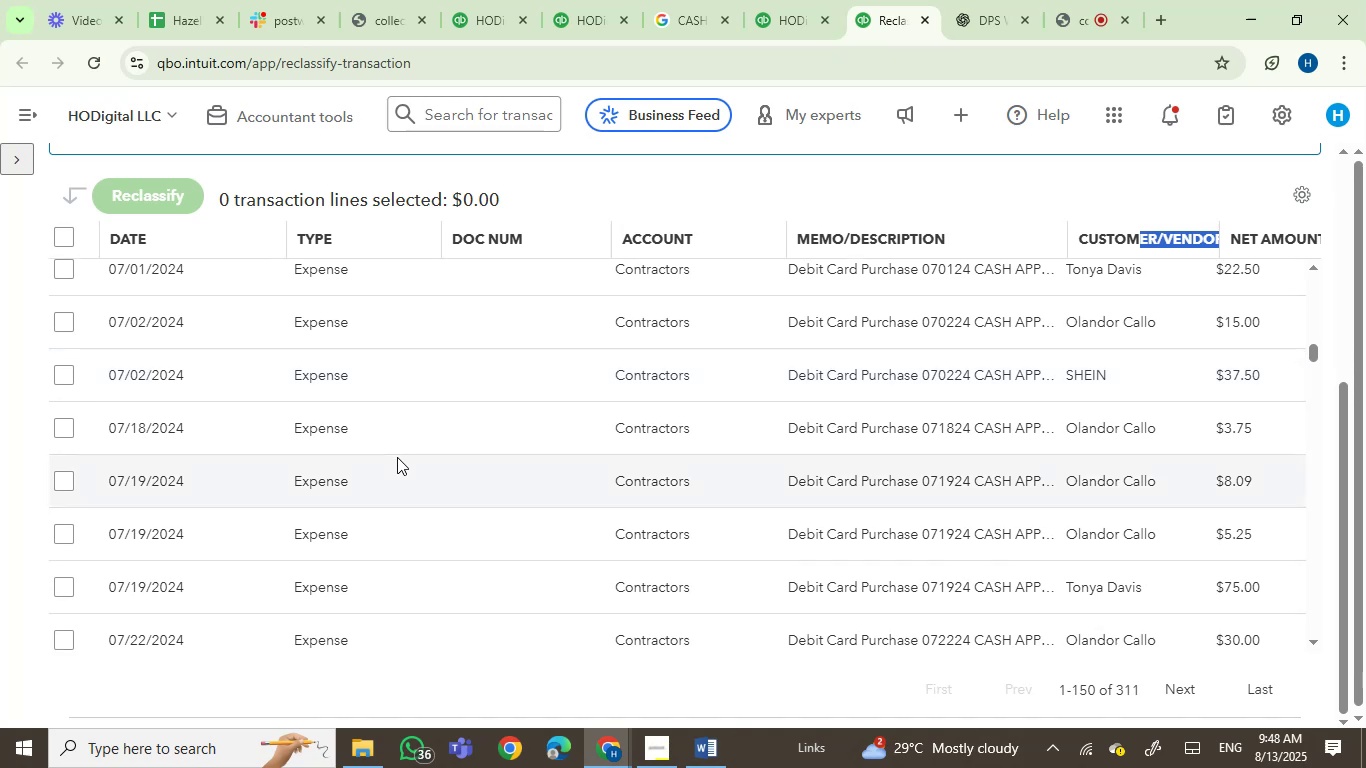 
mouse_move([931, 374])
 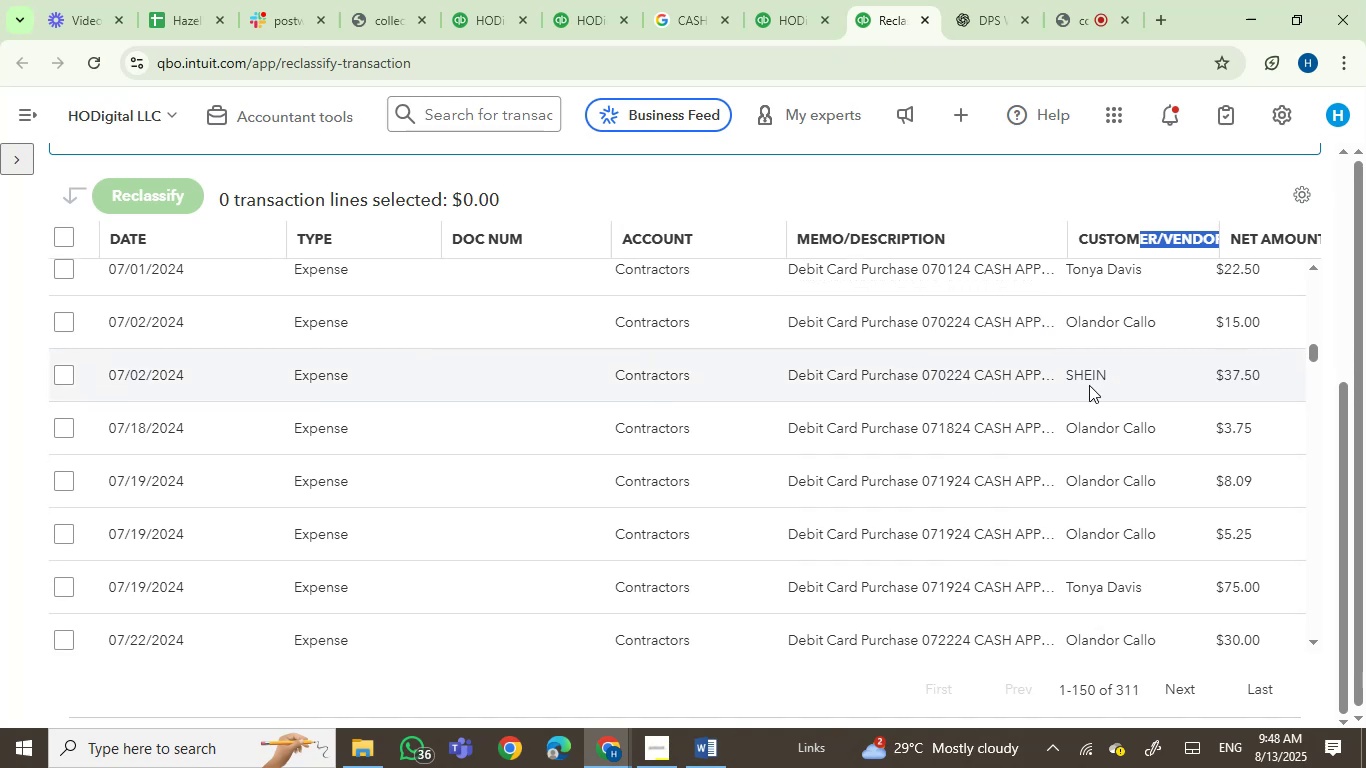 
mouse_move([1079, 384])
 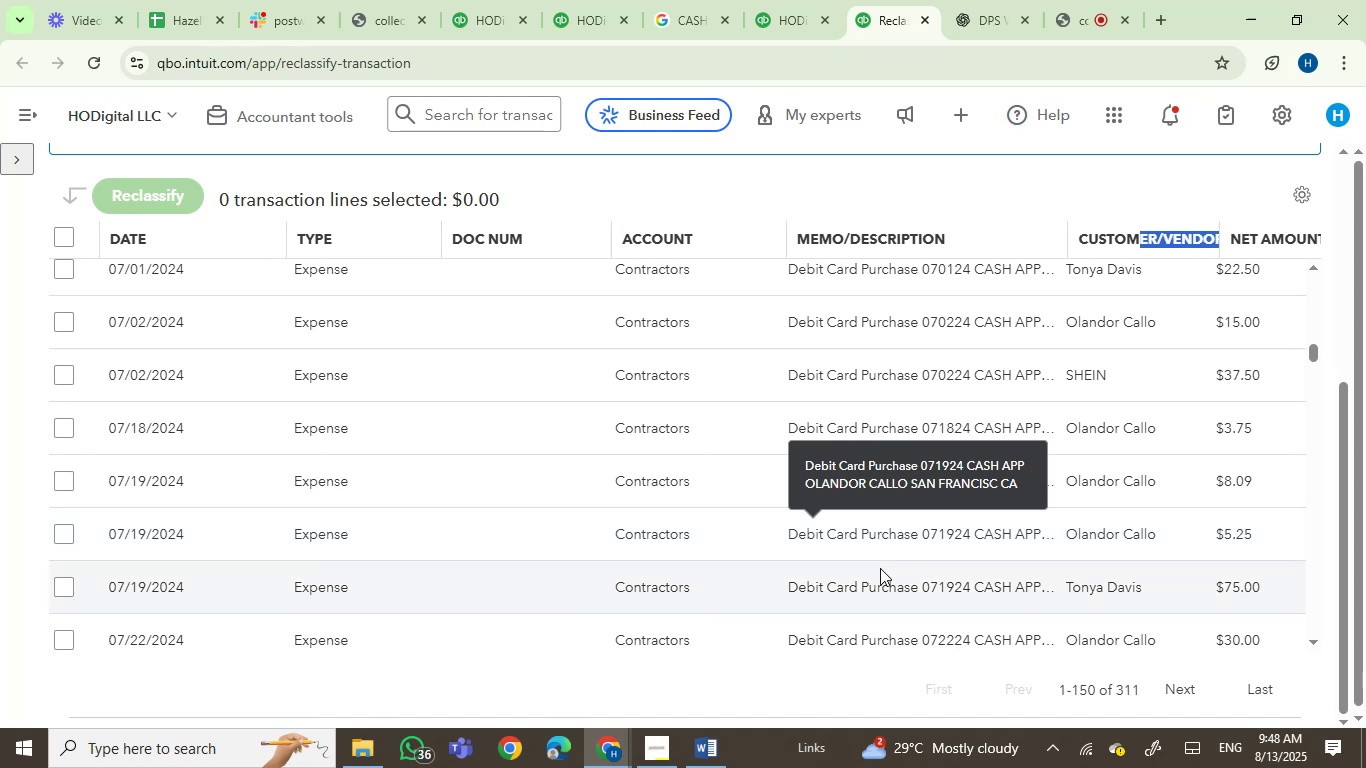 
wait(5.63)
 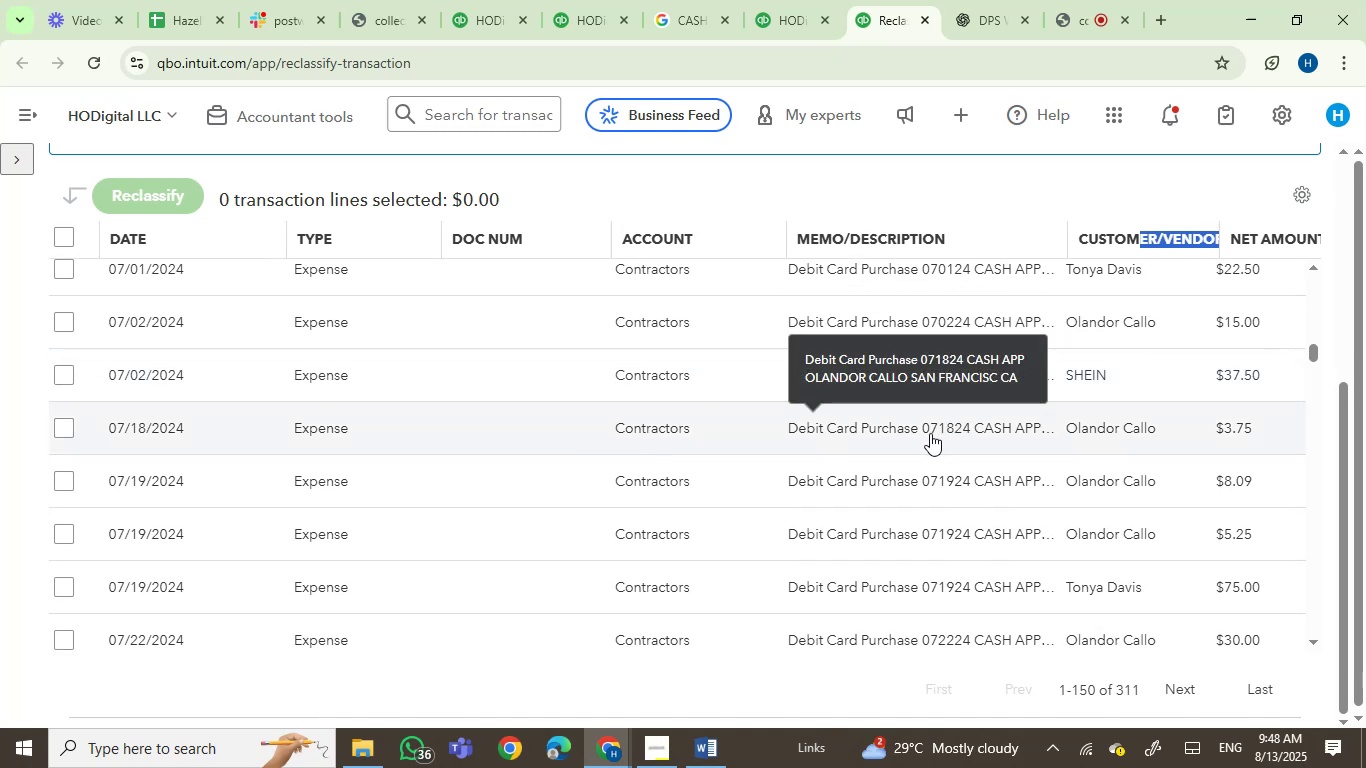 
mouse_move([850, 639])
 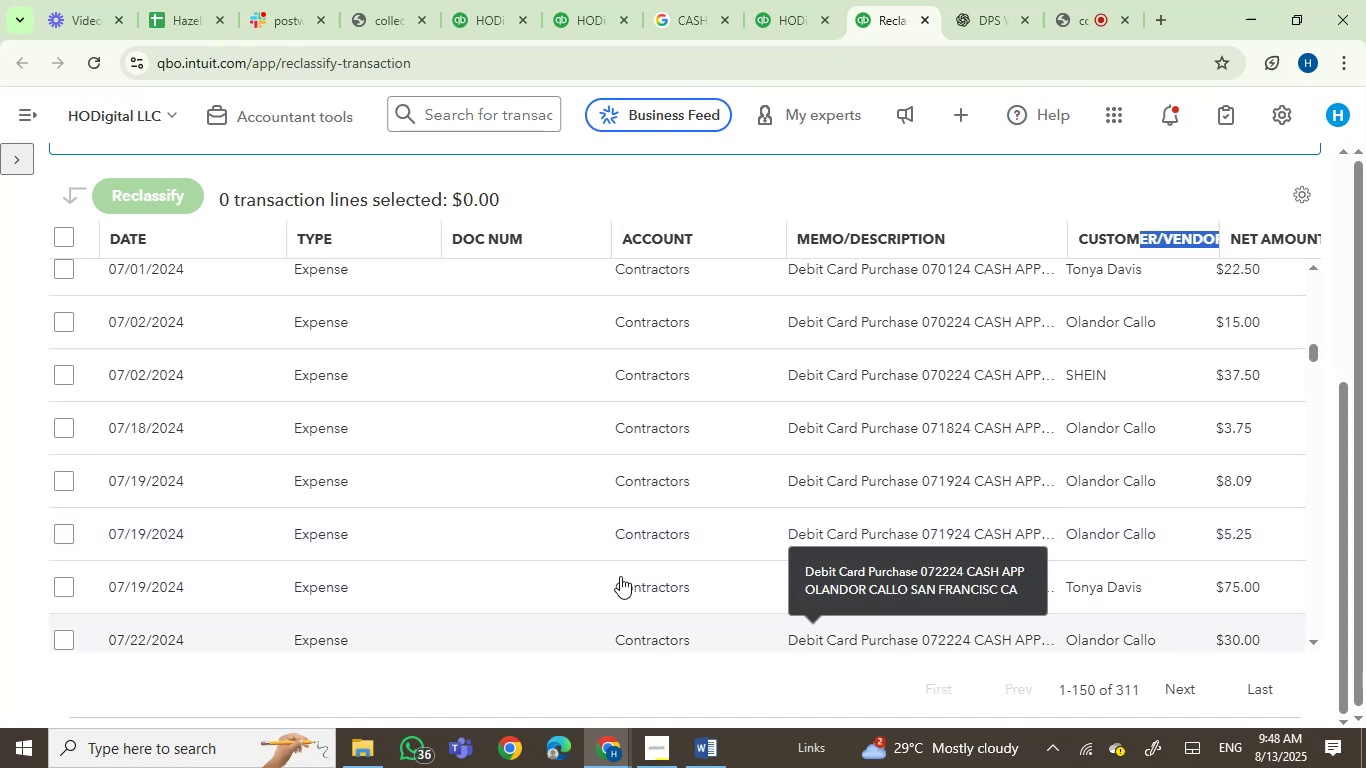 
scroll: coordinate [572, 548], scroll_direction: down, amount: 2.0
 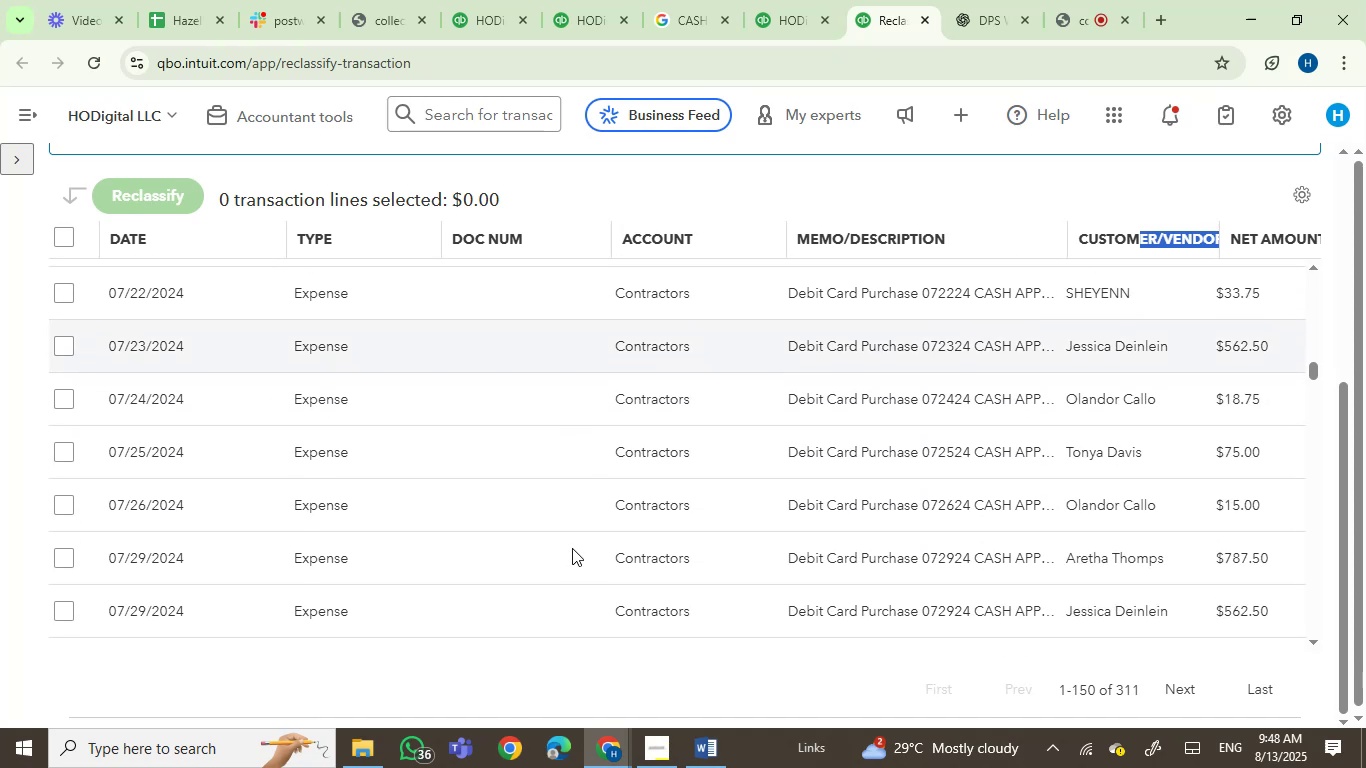 
scroll: coordinate [574, 513], scroll_direction: up, amount: 1.0
 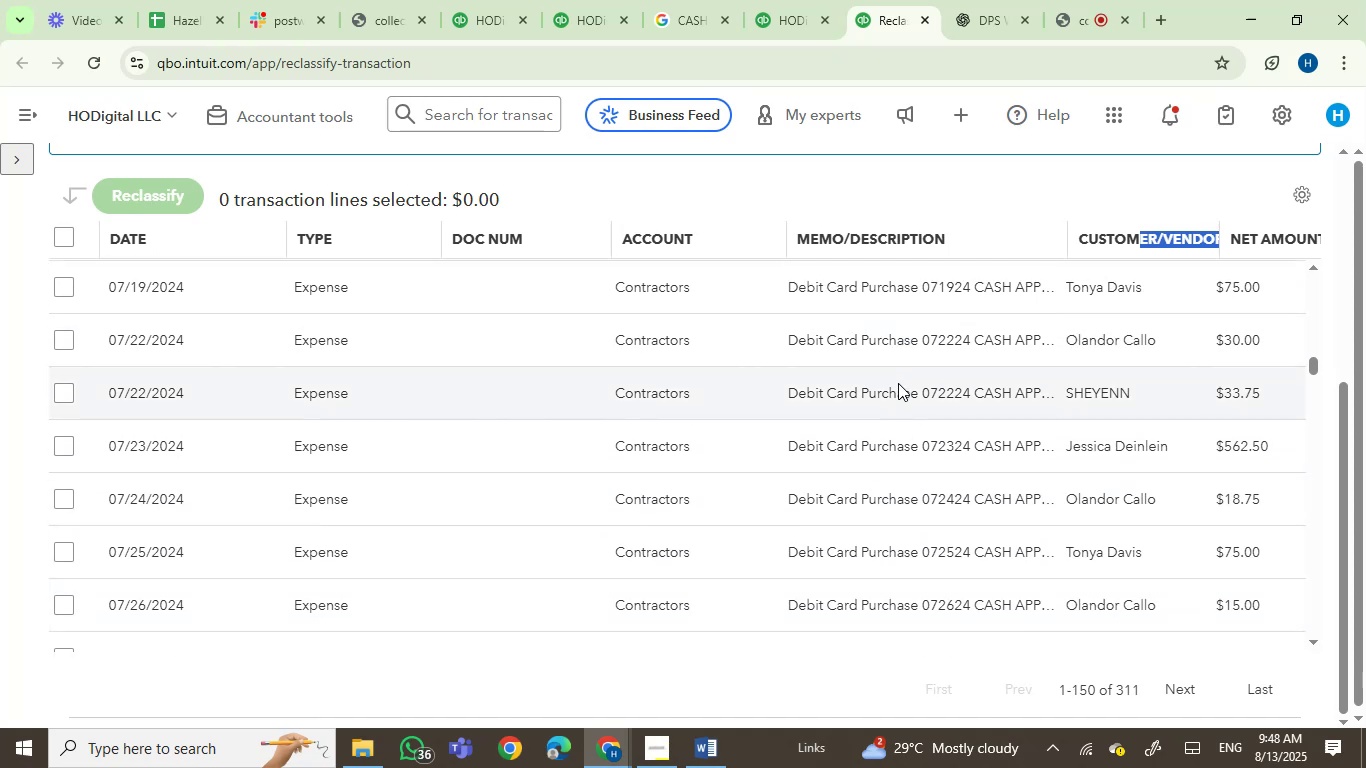 
mouse_move([887, 412])
 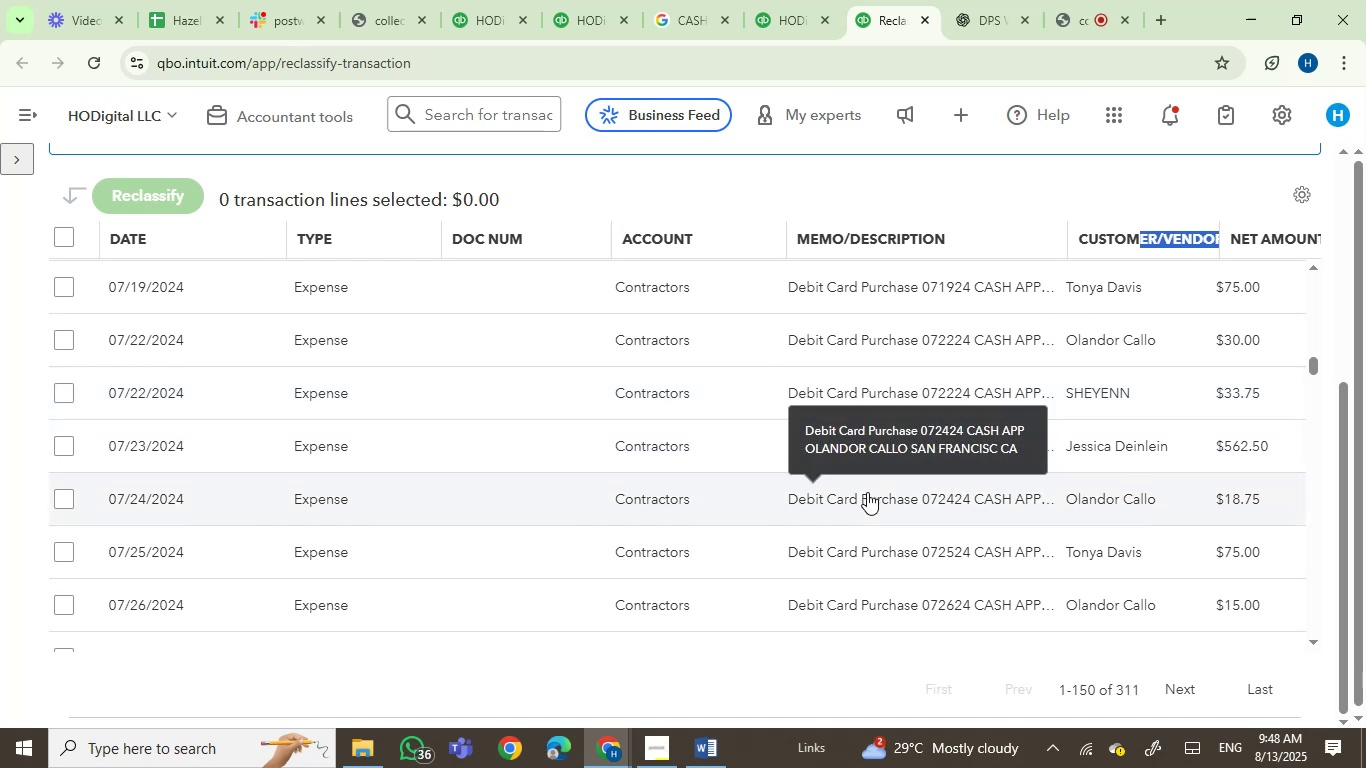 
mouse_move([877, 565])
 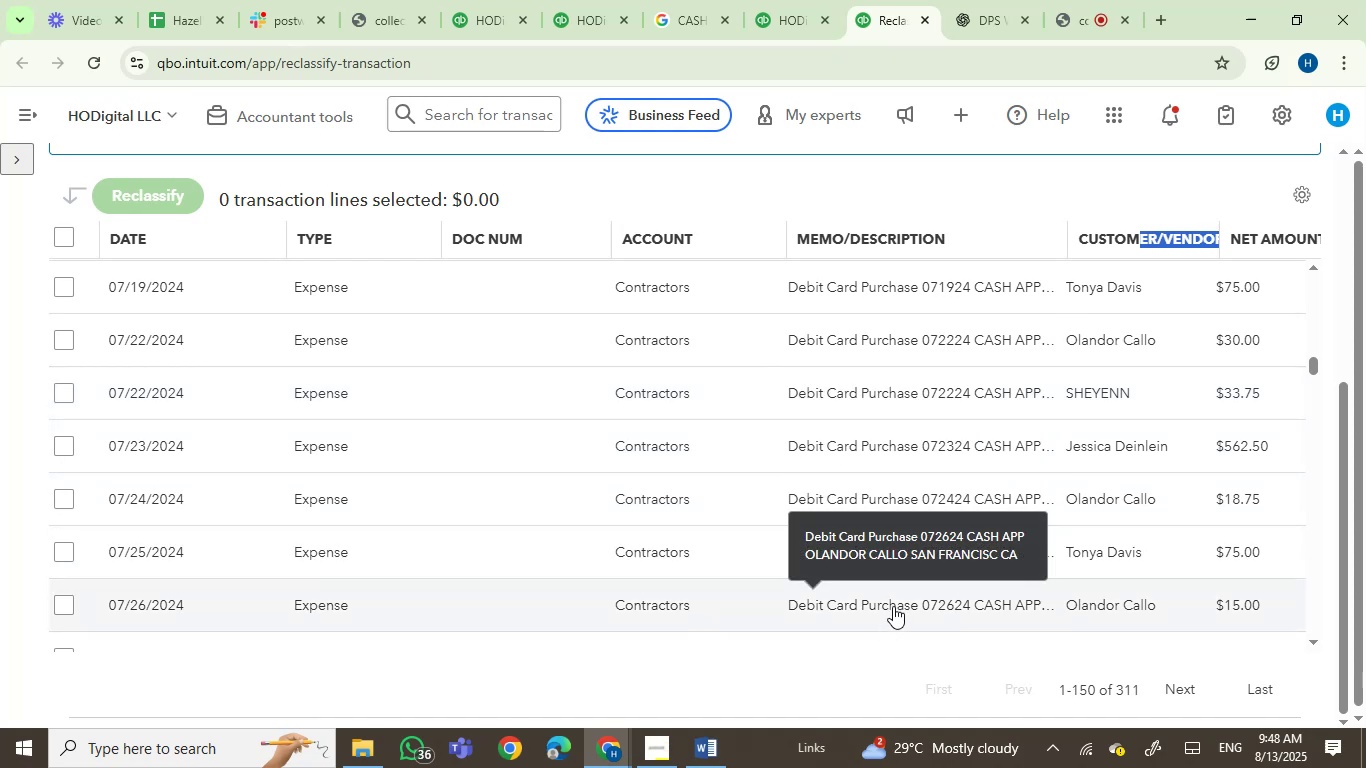 
scroll: coordinate [593, 480], scroll_direction: down, amount: 3.0
 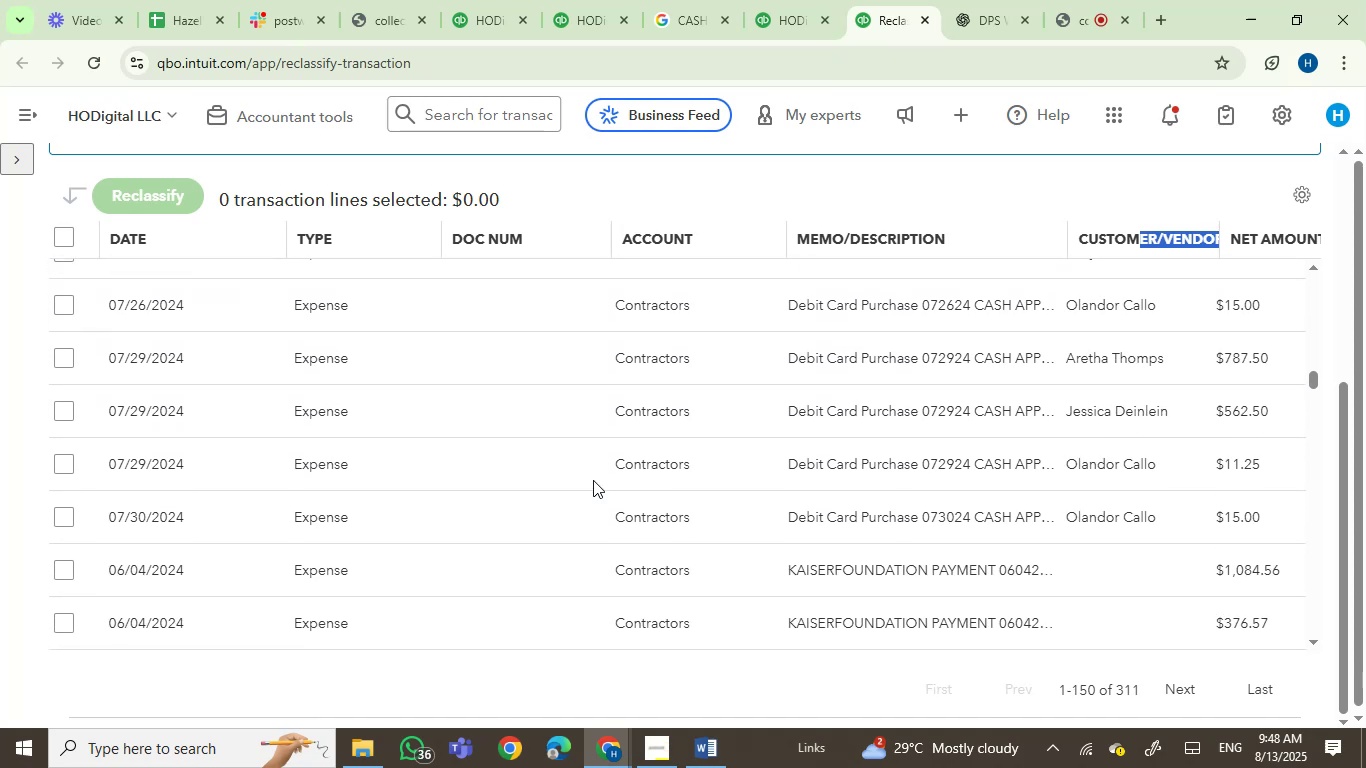 
scroll: coordinate [593, 480], scroll_direction: up, amount: 1.0
 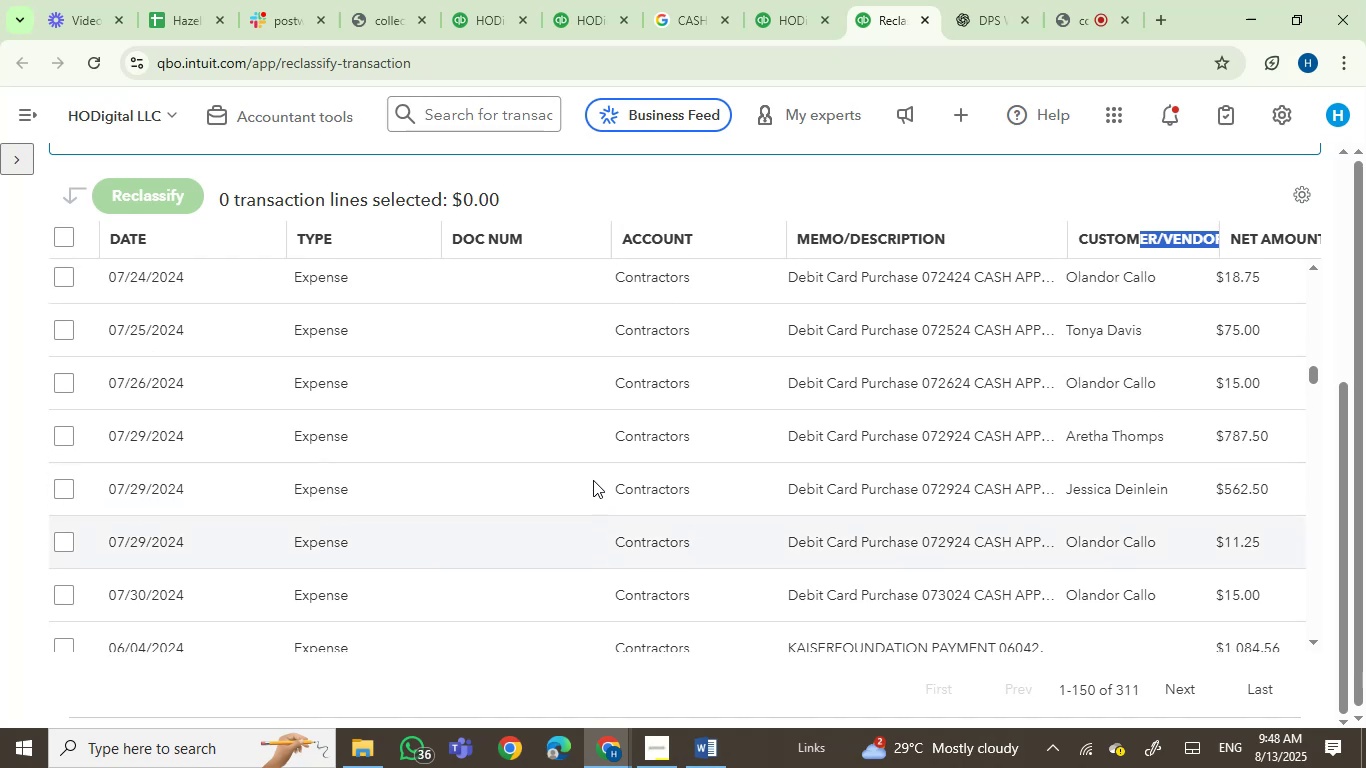 
scroll: coordinate [593, 480], scroll_direction: down, amount: 1.0
 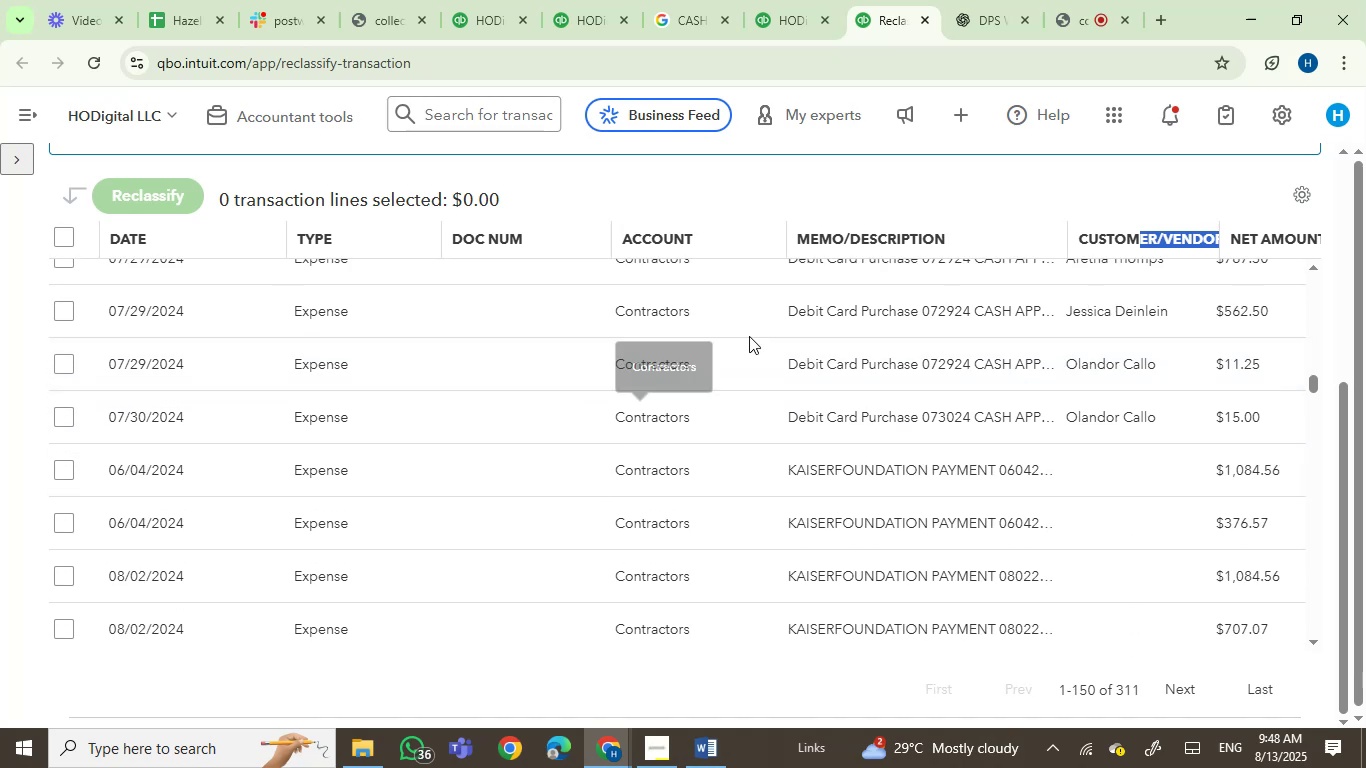 
scroll: coordinate [822, 373], scroll_direction: up, amount: 1.0
 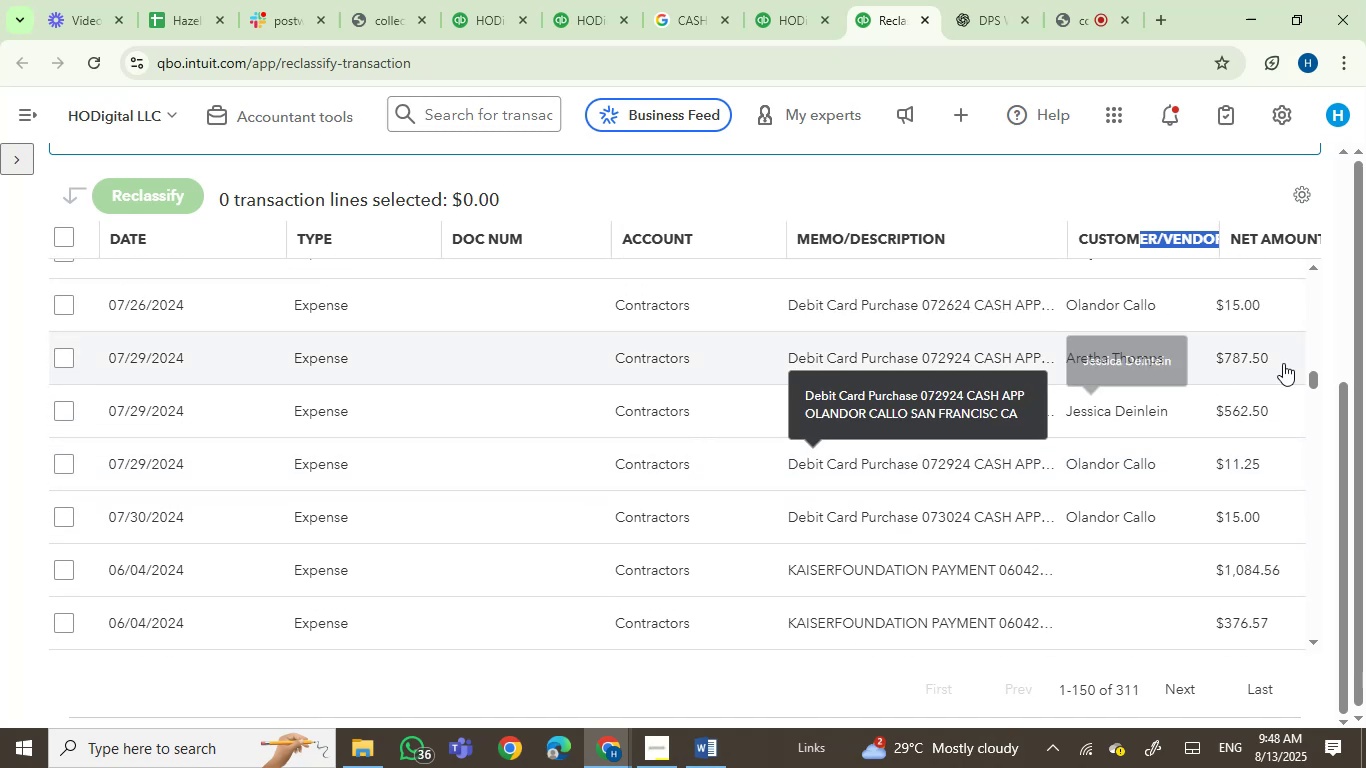 
mouse_move([900, 367])
 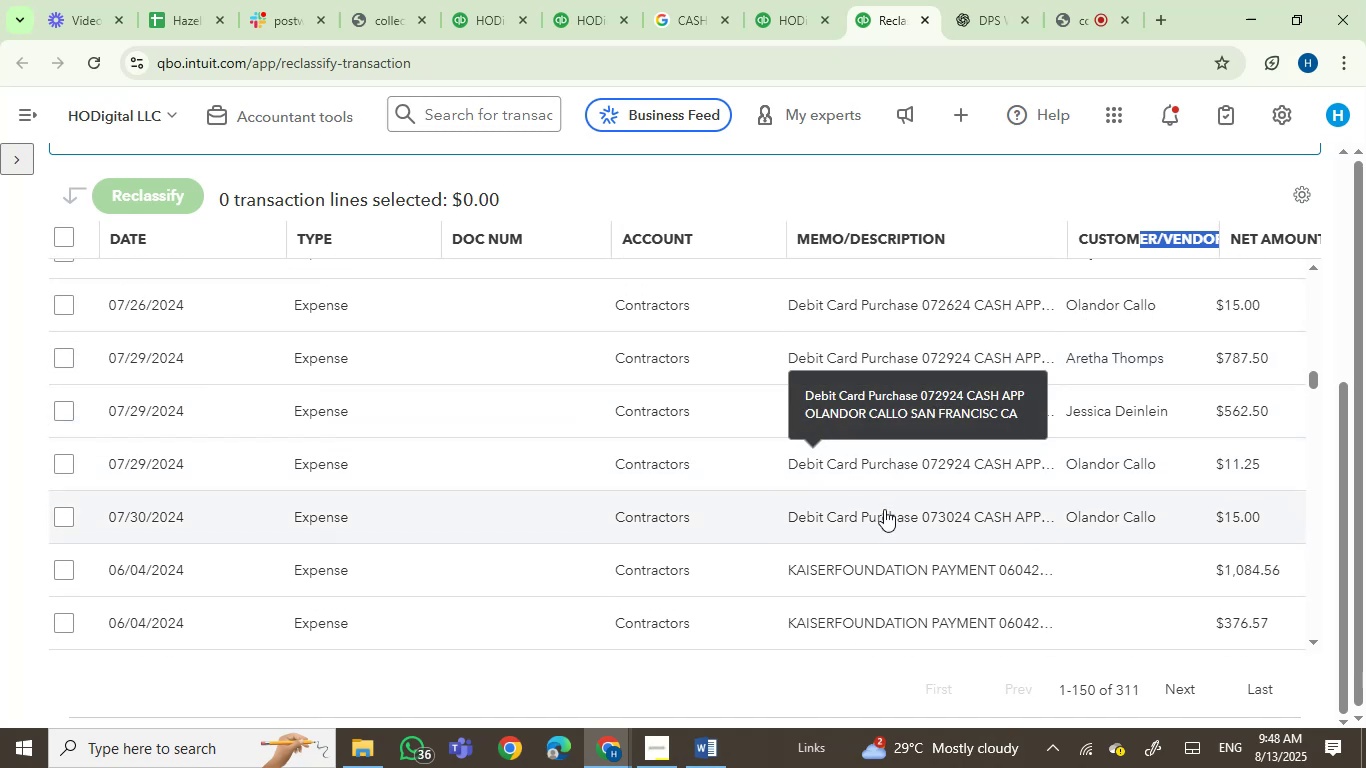 
mouse_move([883, 584])
 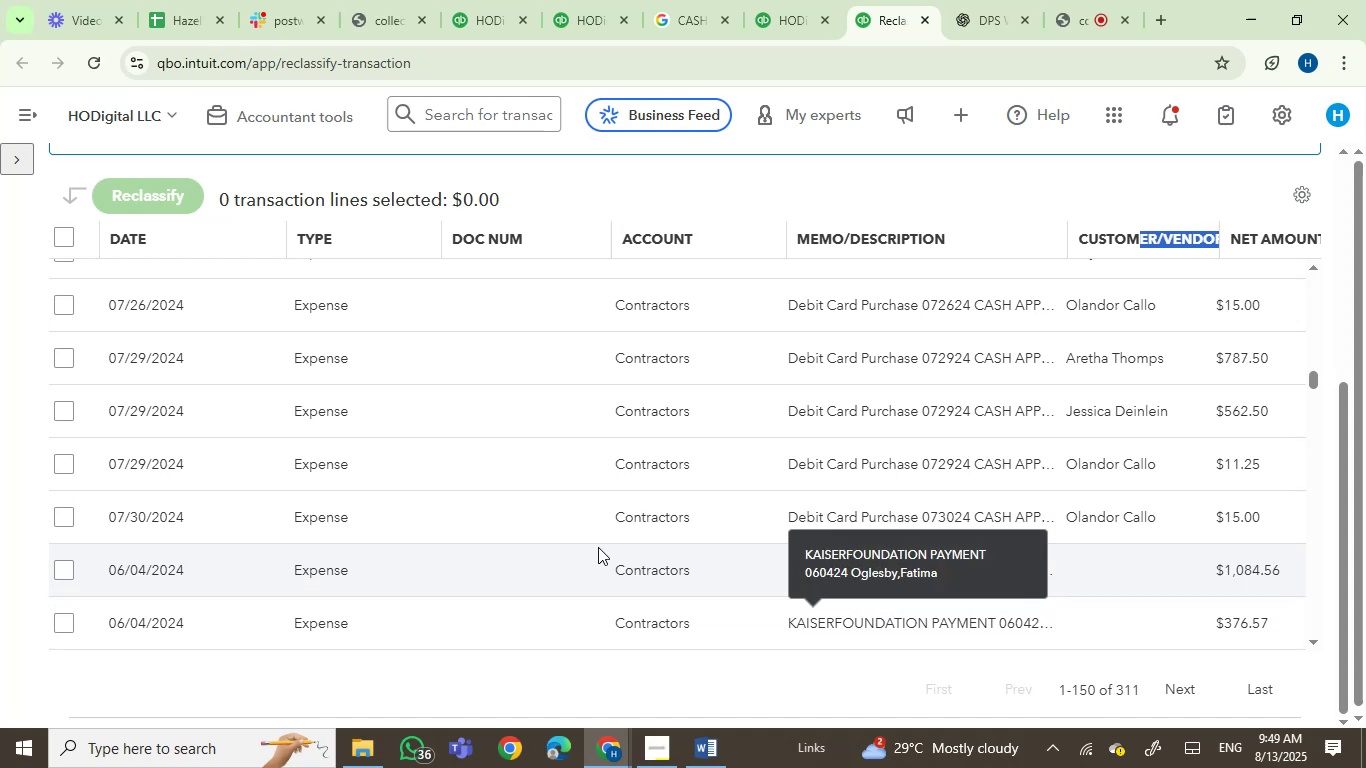 
scroll: coordinate [593, 546], scroll_direction: down, amount: 4.0
 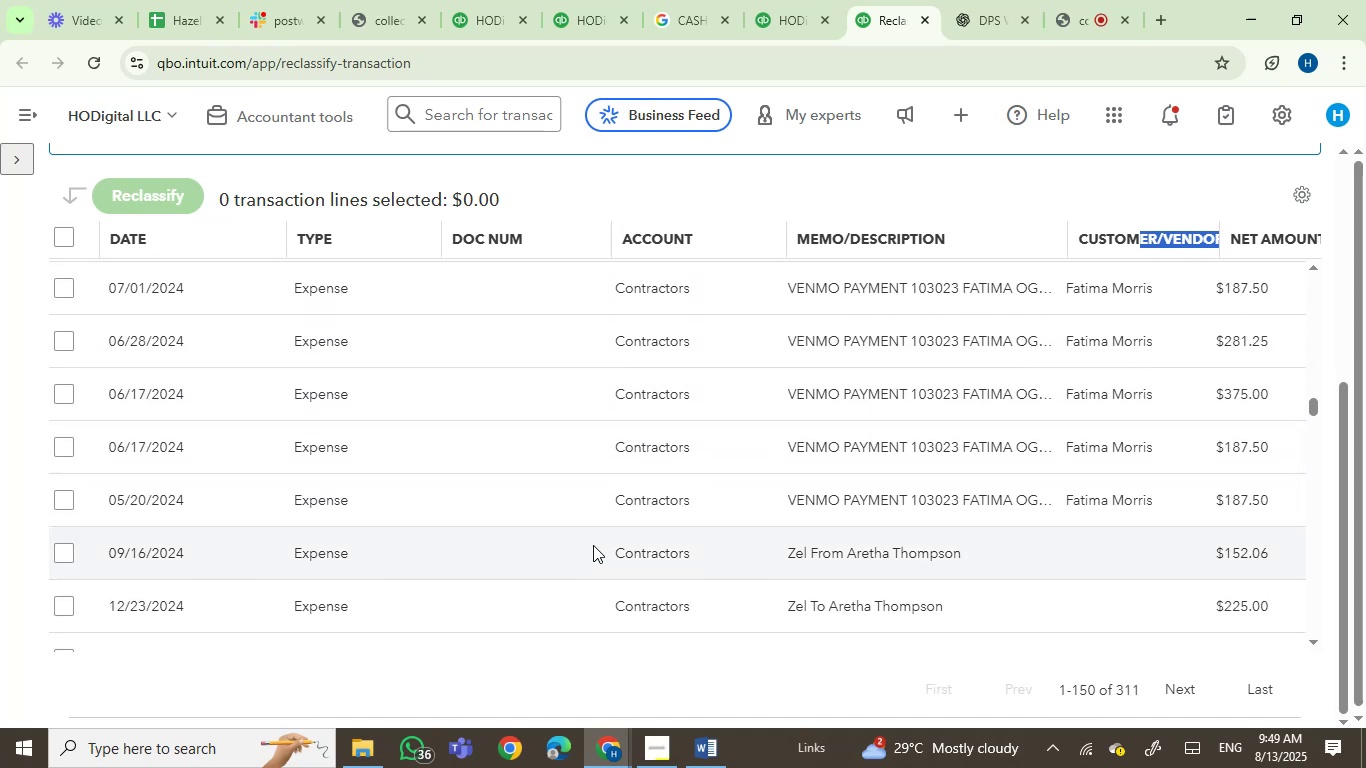 
mouse_move([938, 303])
 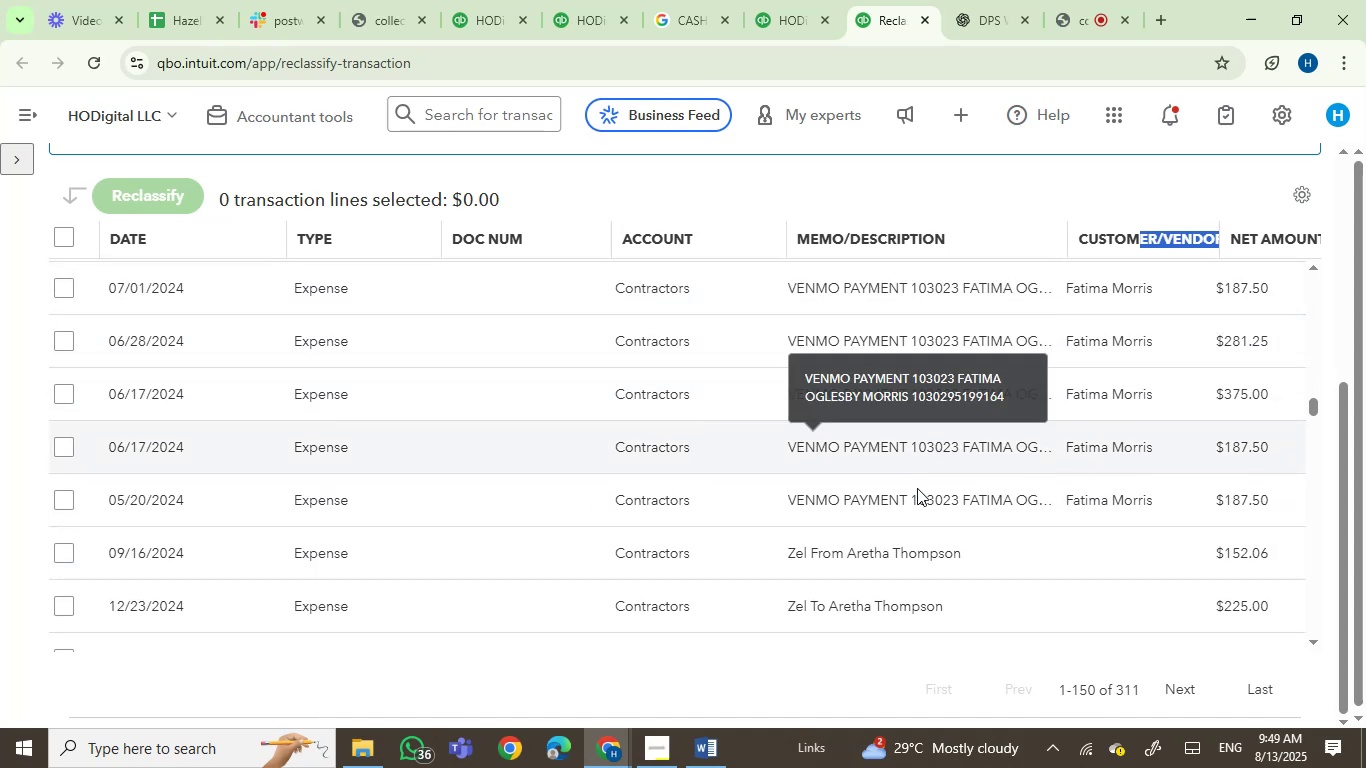 
scroll: coordinate [932, 521], scroll_direction: up, amount: 2.0
 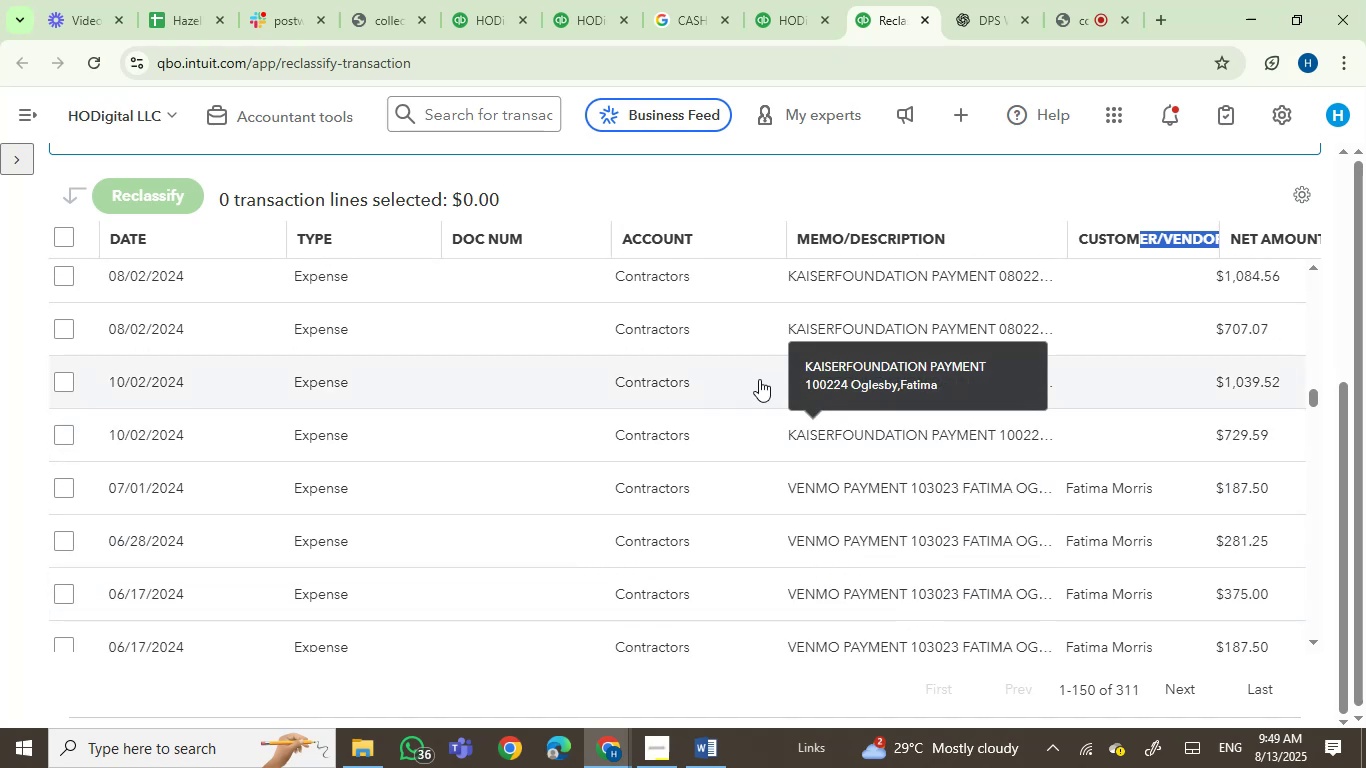 
left_click_drag(start_coordinate=[762, 385], to_coordinate=[922, 382])
 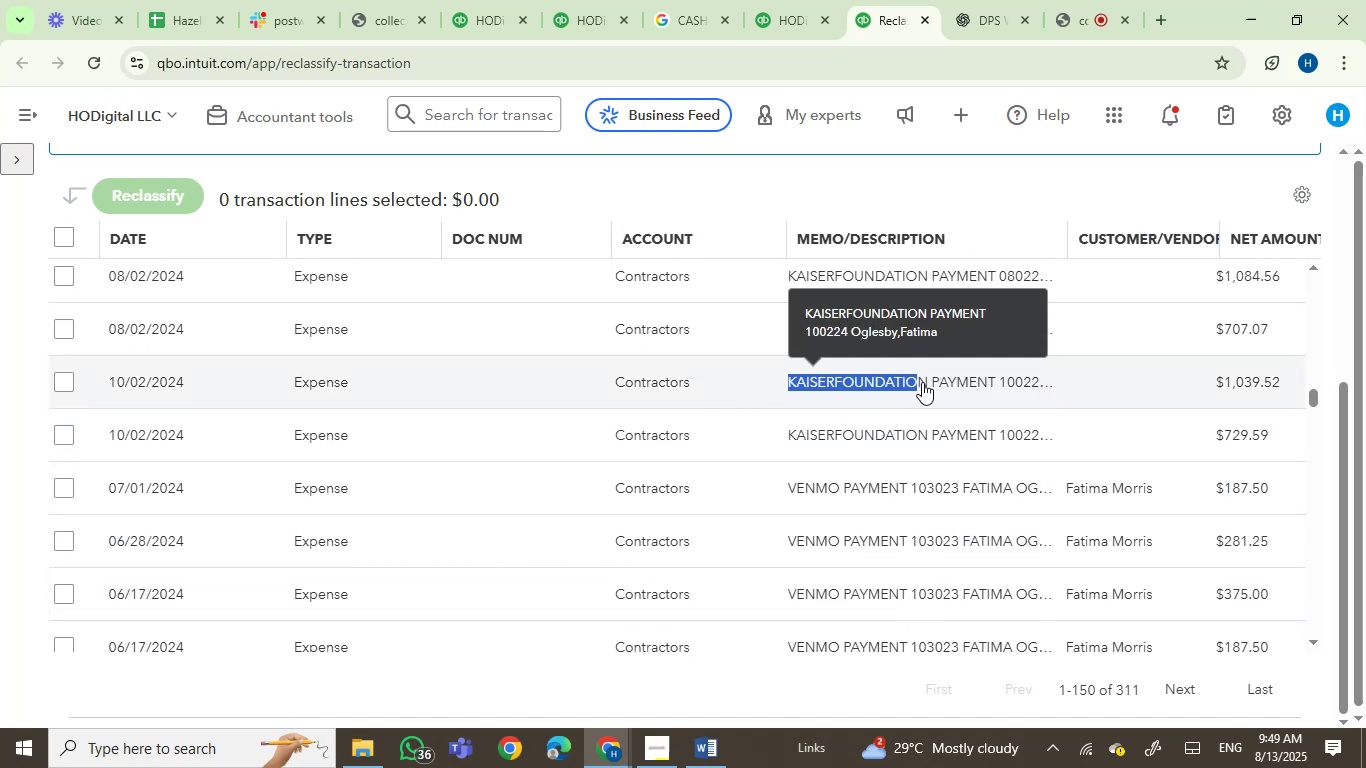 
hold_key(key=ControlLeft, duration=0.64)
 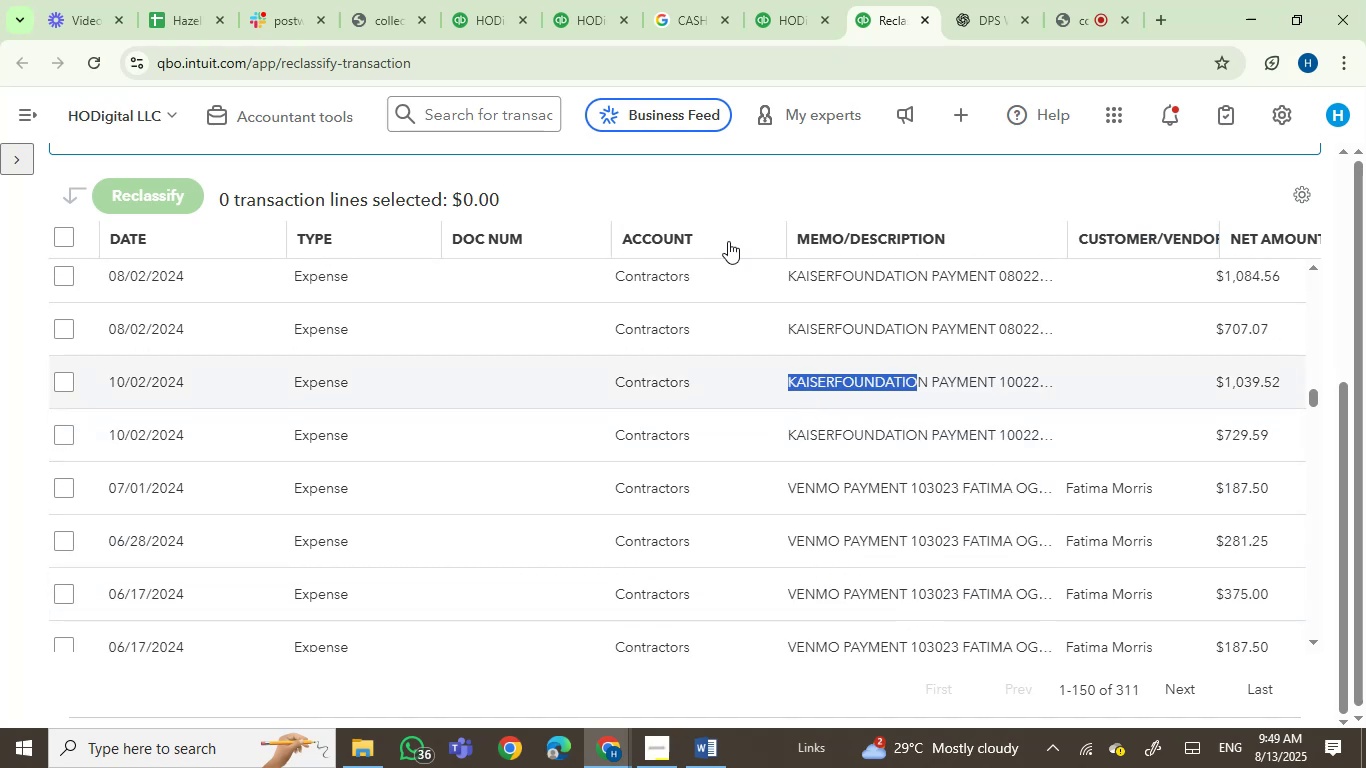 
left_click([733, 185])
 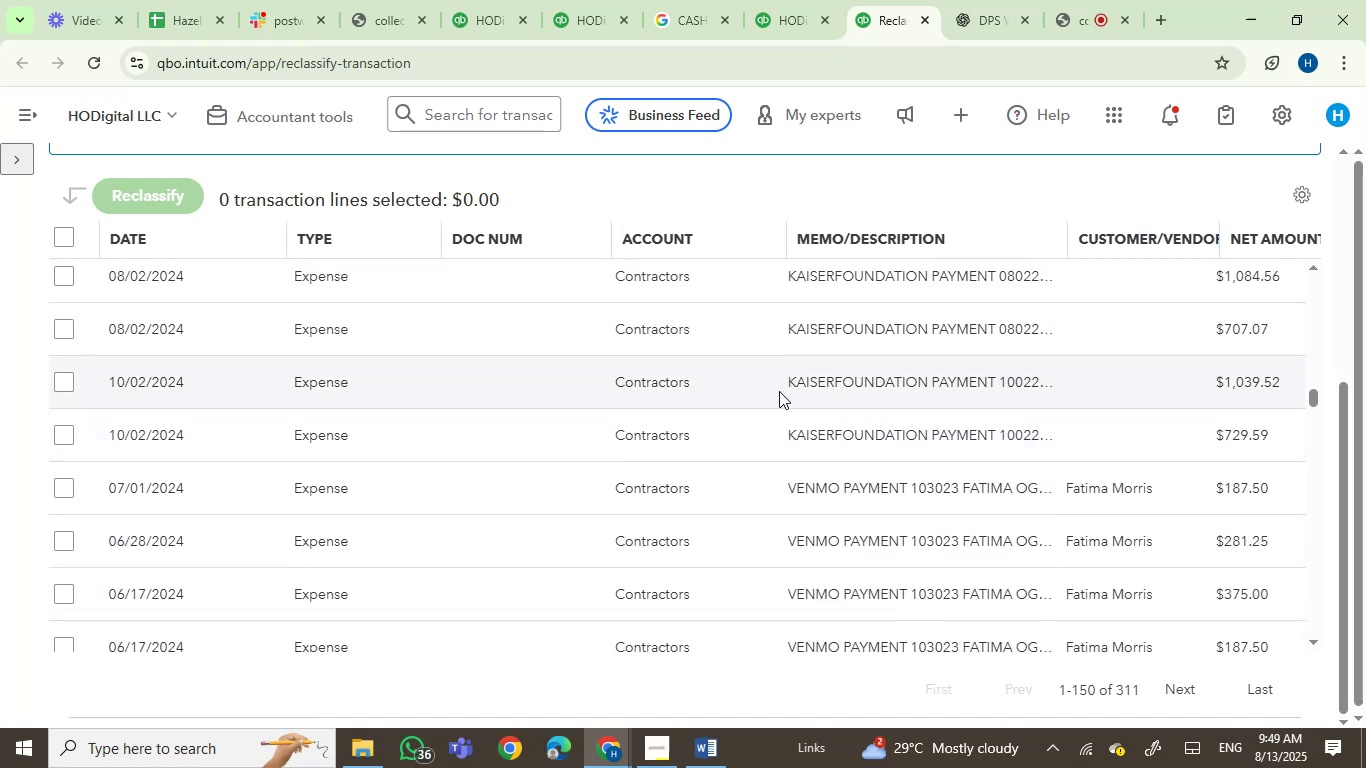 
left_click_drag(start_coordinate=[781, 387], to_coordinate=[931, 397])
 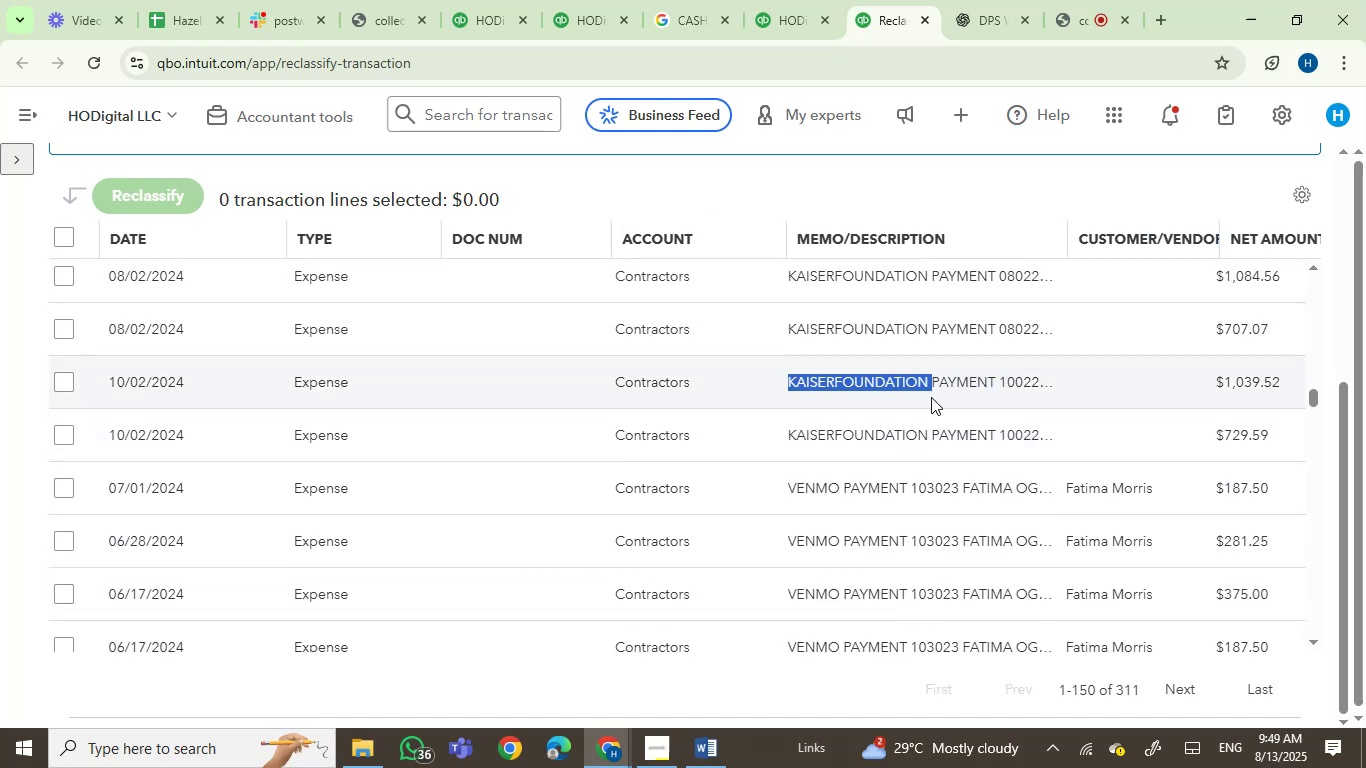 
key(Control+C)
 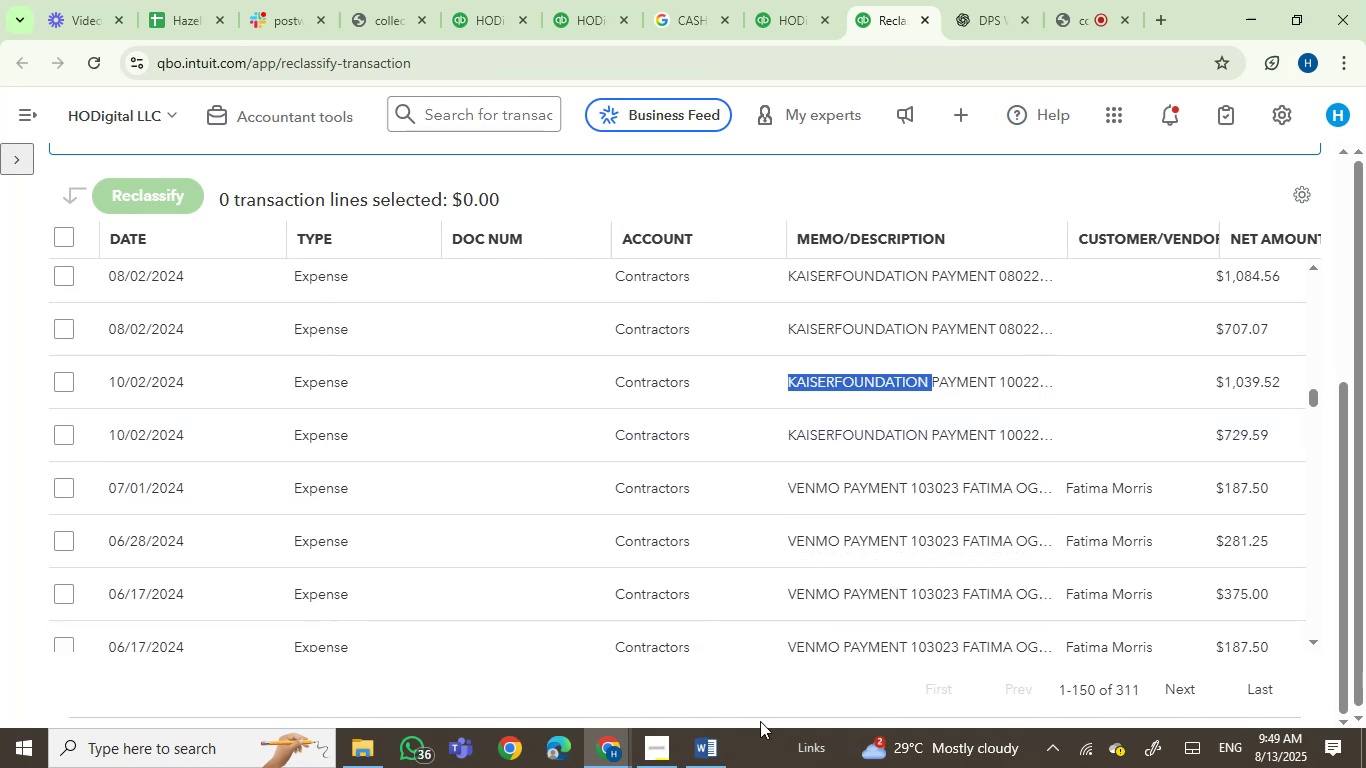 
left_click([685, 762])
 